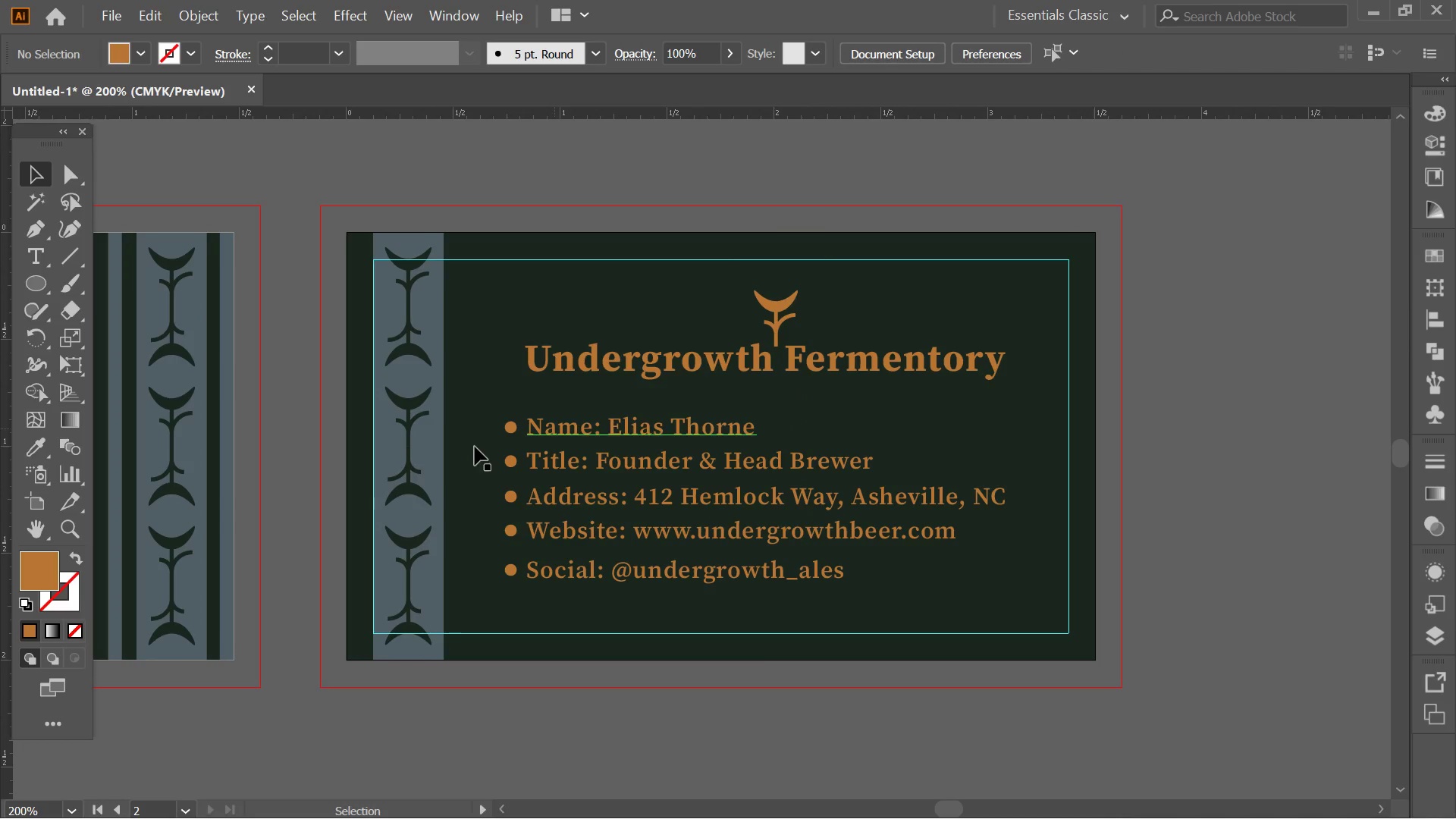 
left_click([416, 460])
 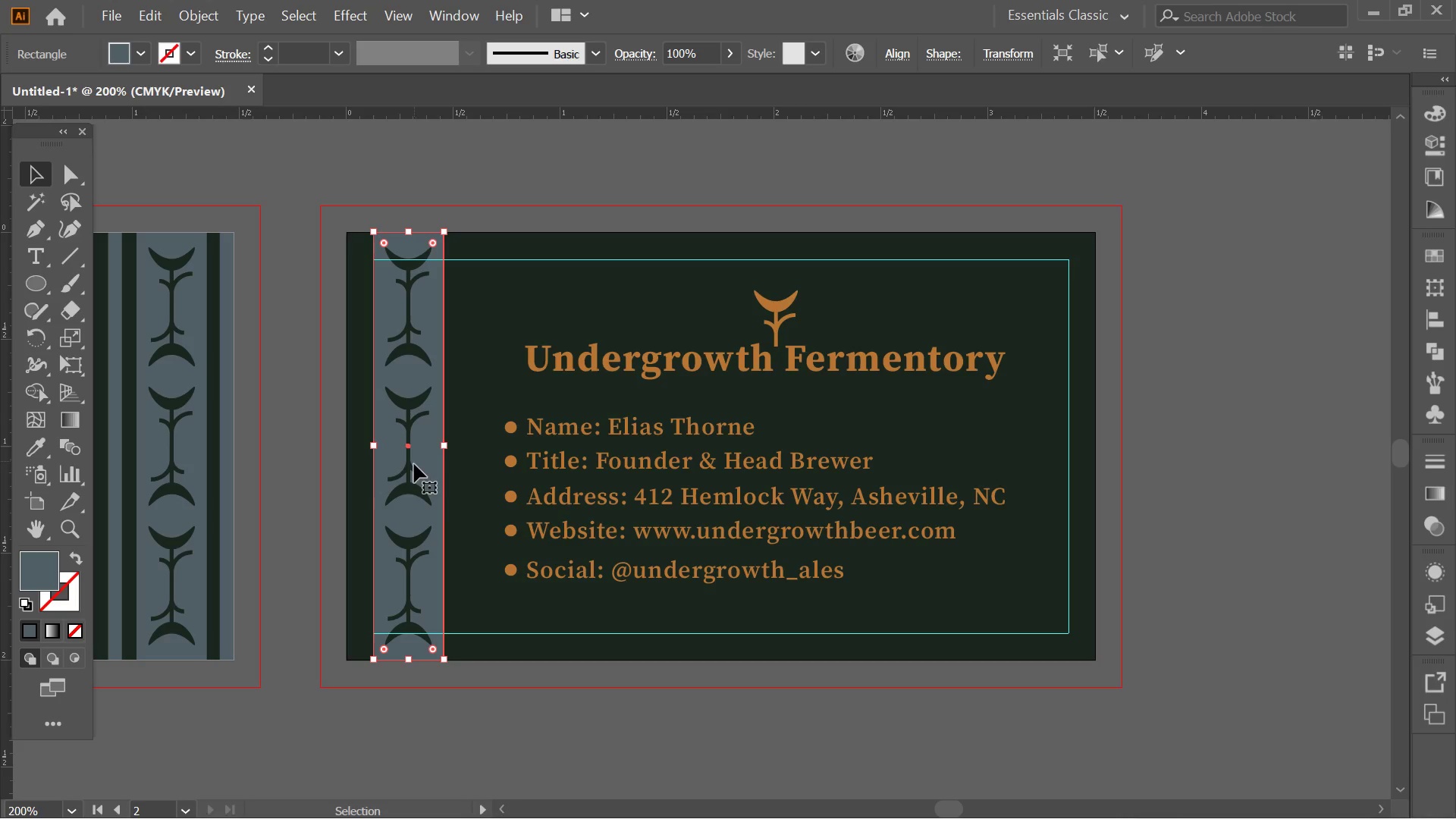 
hold_key(key=ShiftLeft, duration=0.69)
left_click([410, 494])
 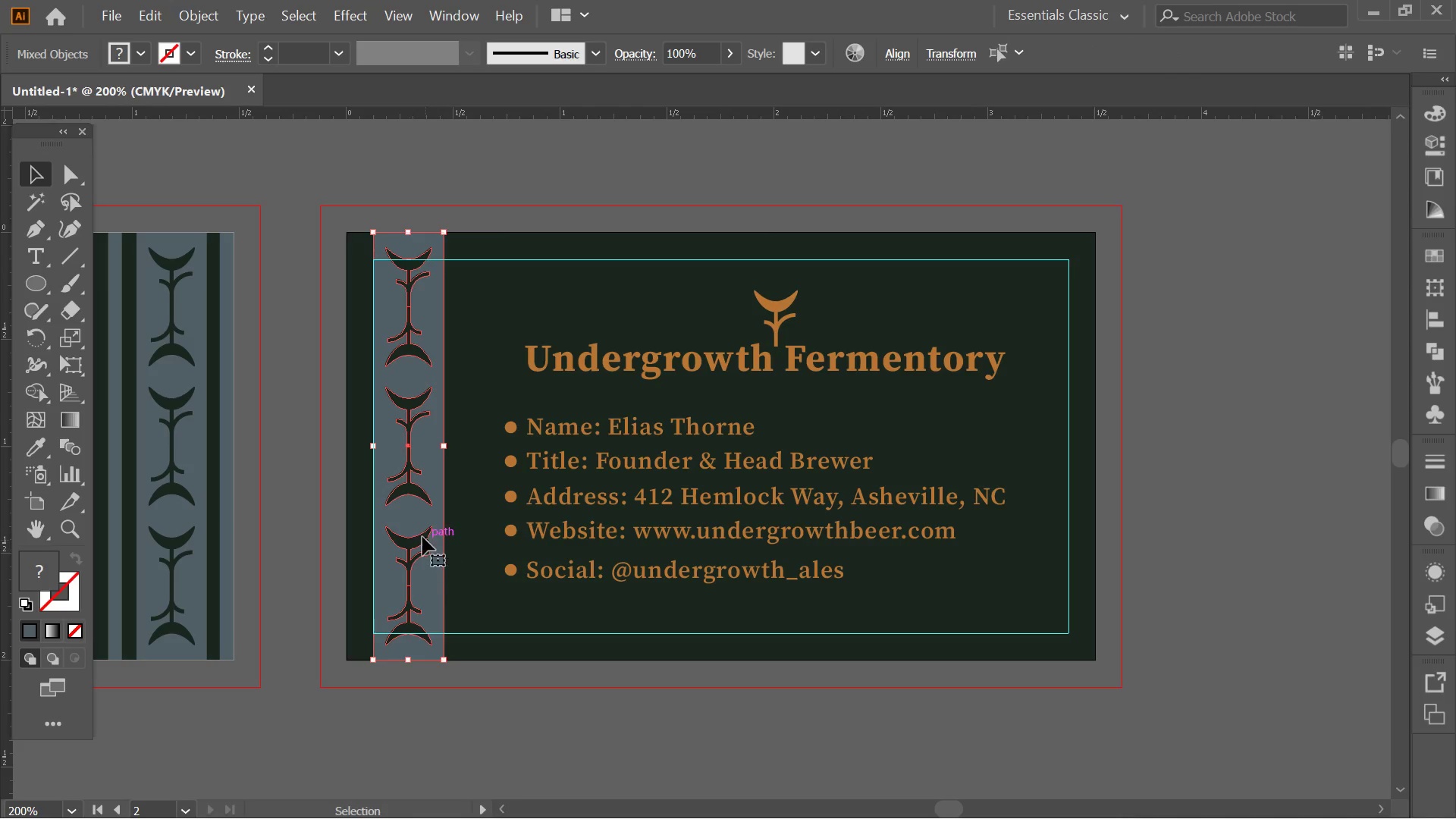 
hold_key(key=AltLeft, duration=3.03)
left_click_drag(start_coordinate=[410, 514], to_coordinate=[1034, 501])
 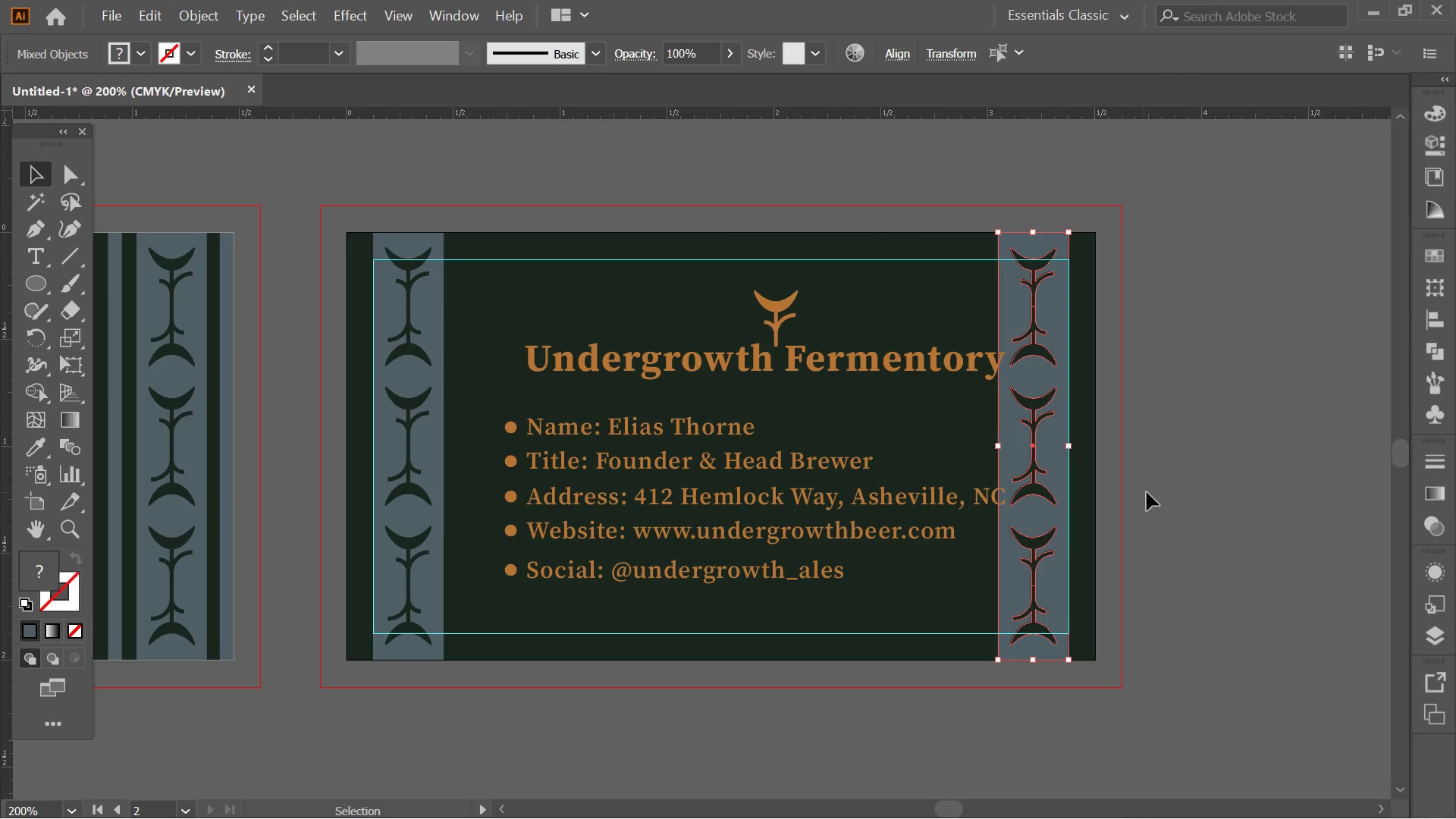 
hold_key(key=ShiftLeft, duration=2.62)
 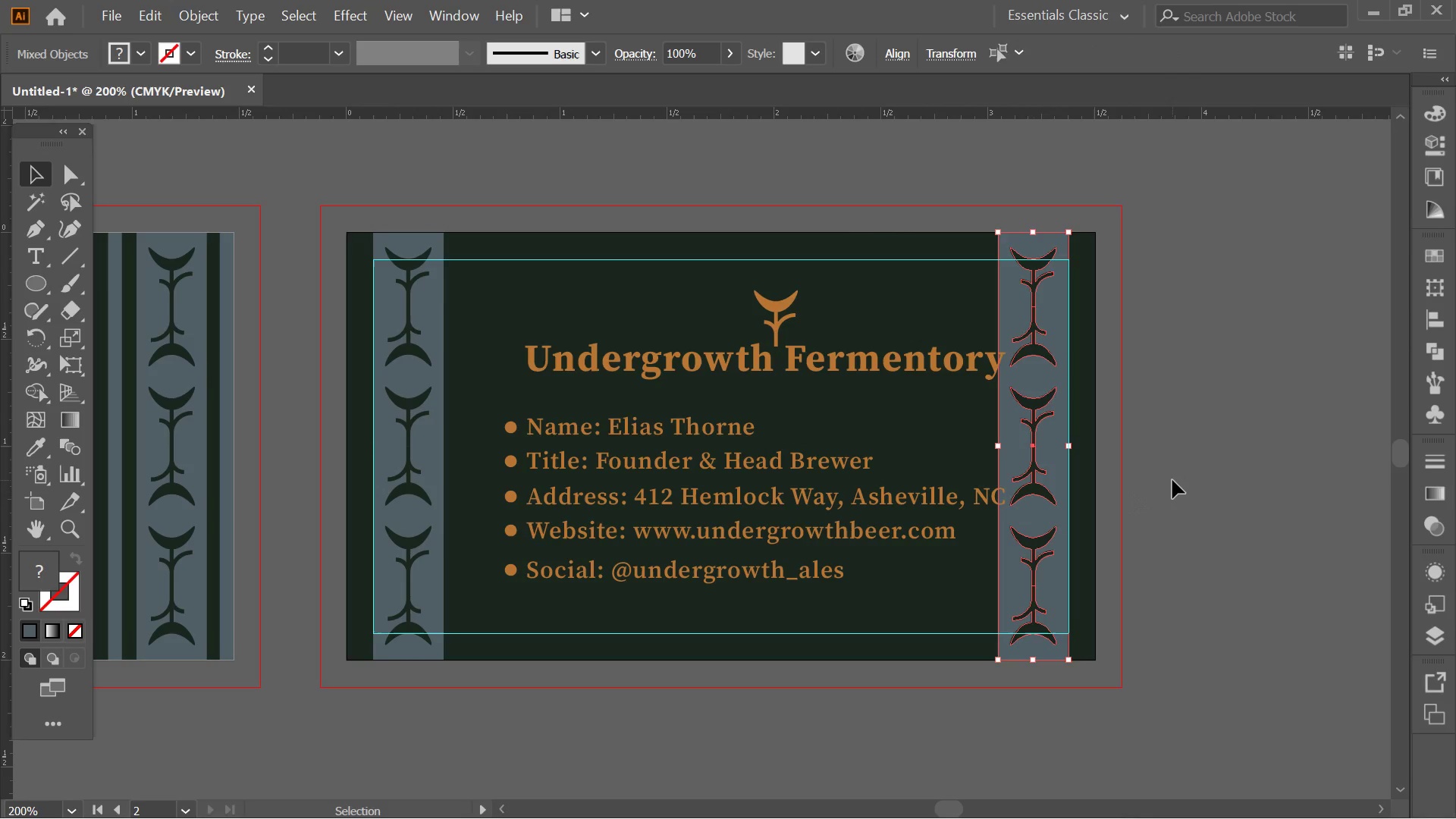 
left_click([1172, 480])
 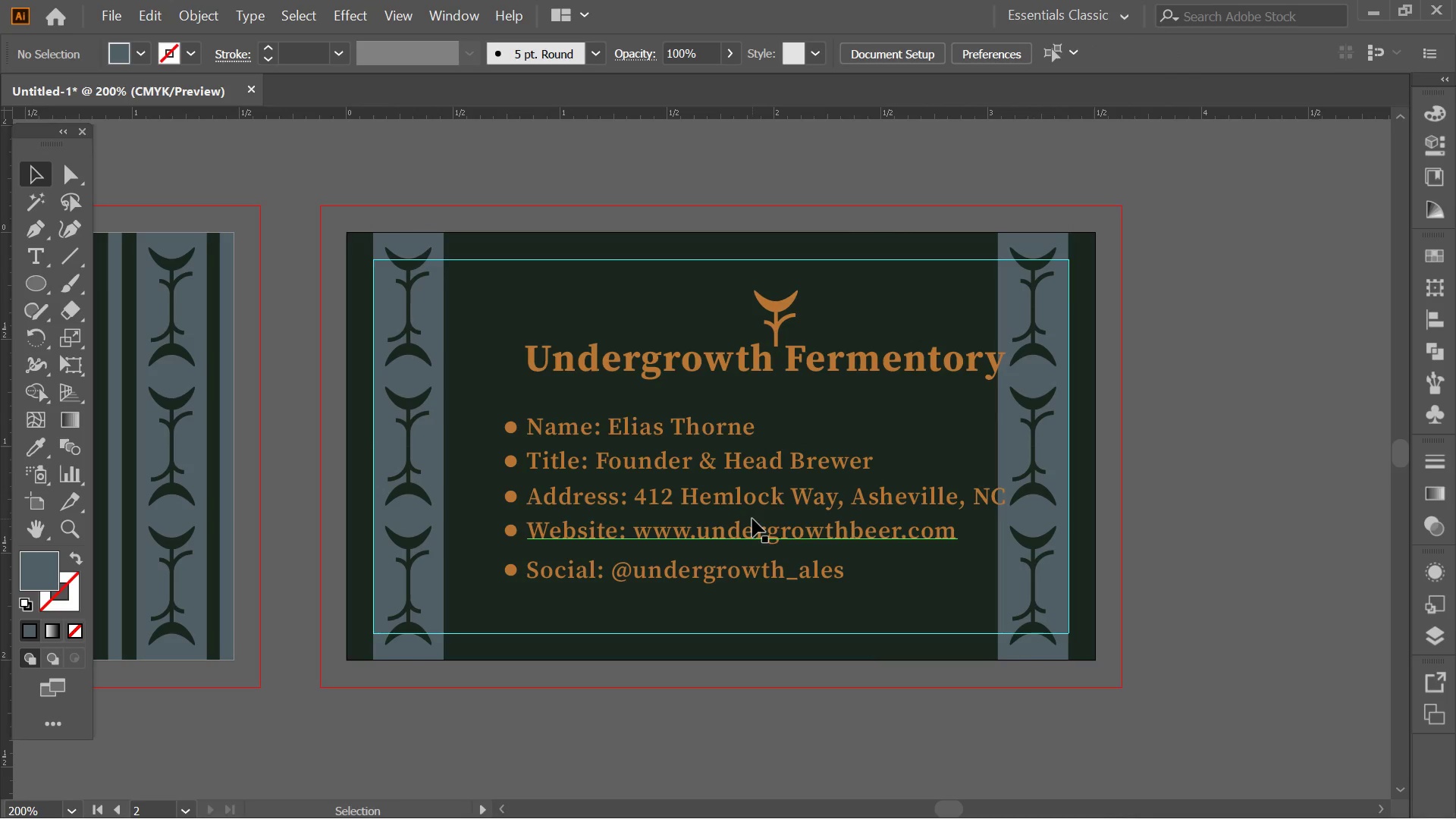 
left_click([752, 519])
 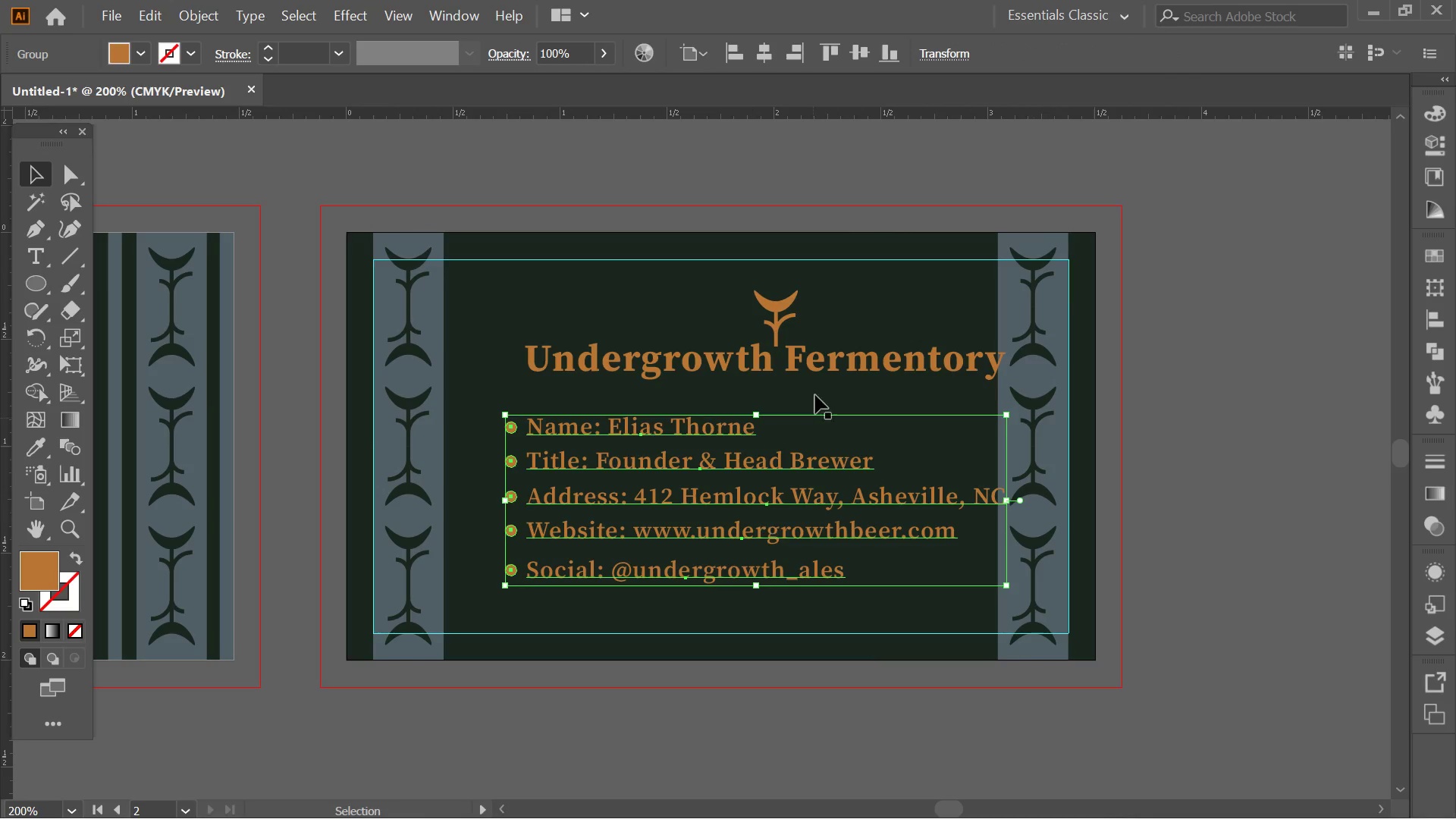 
hold_key(key=ShiftLeft, duration=0.58)
left_click([857, 357])
 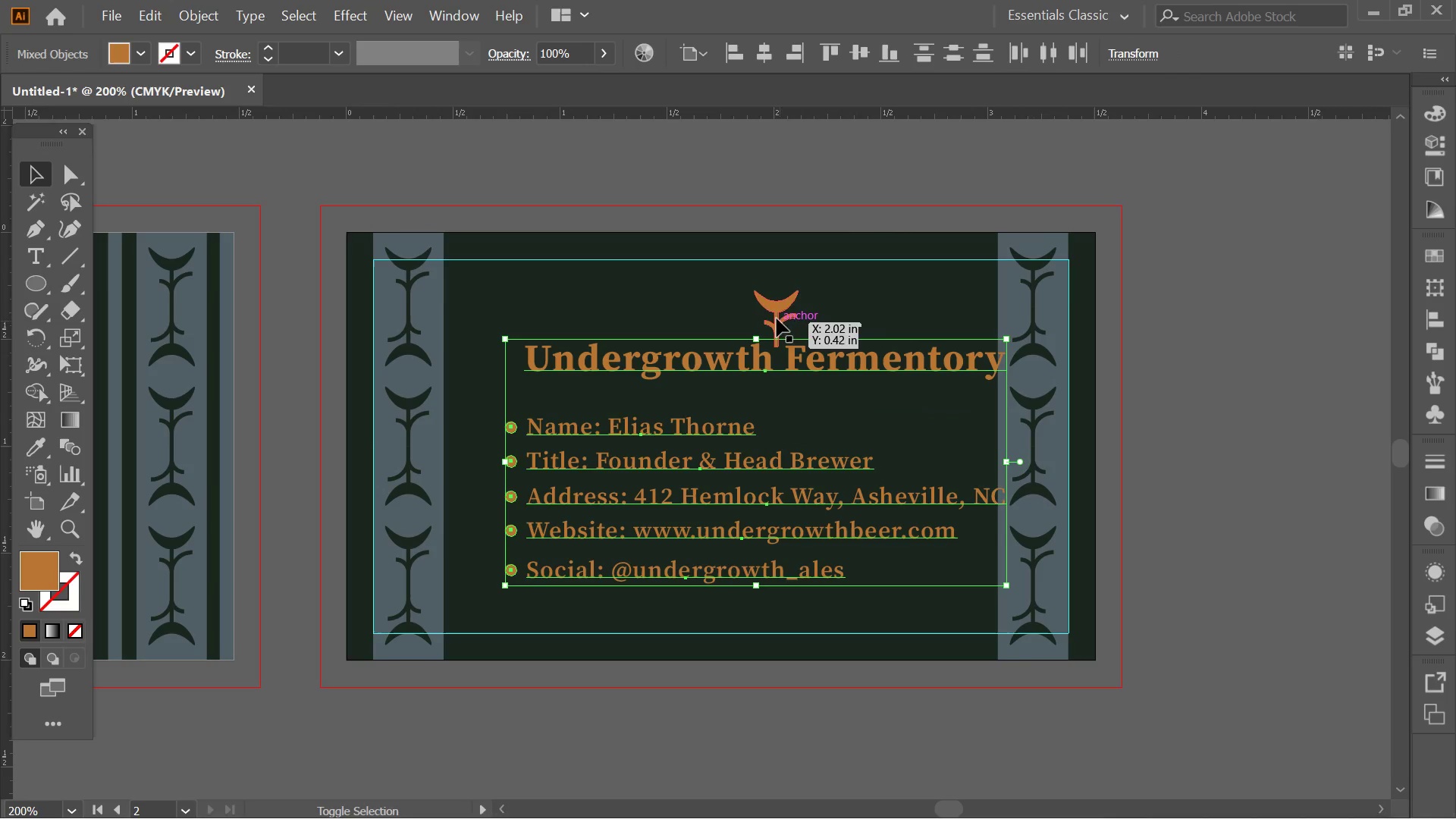 
key(Shift+ShiftLeft)
 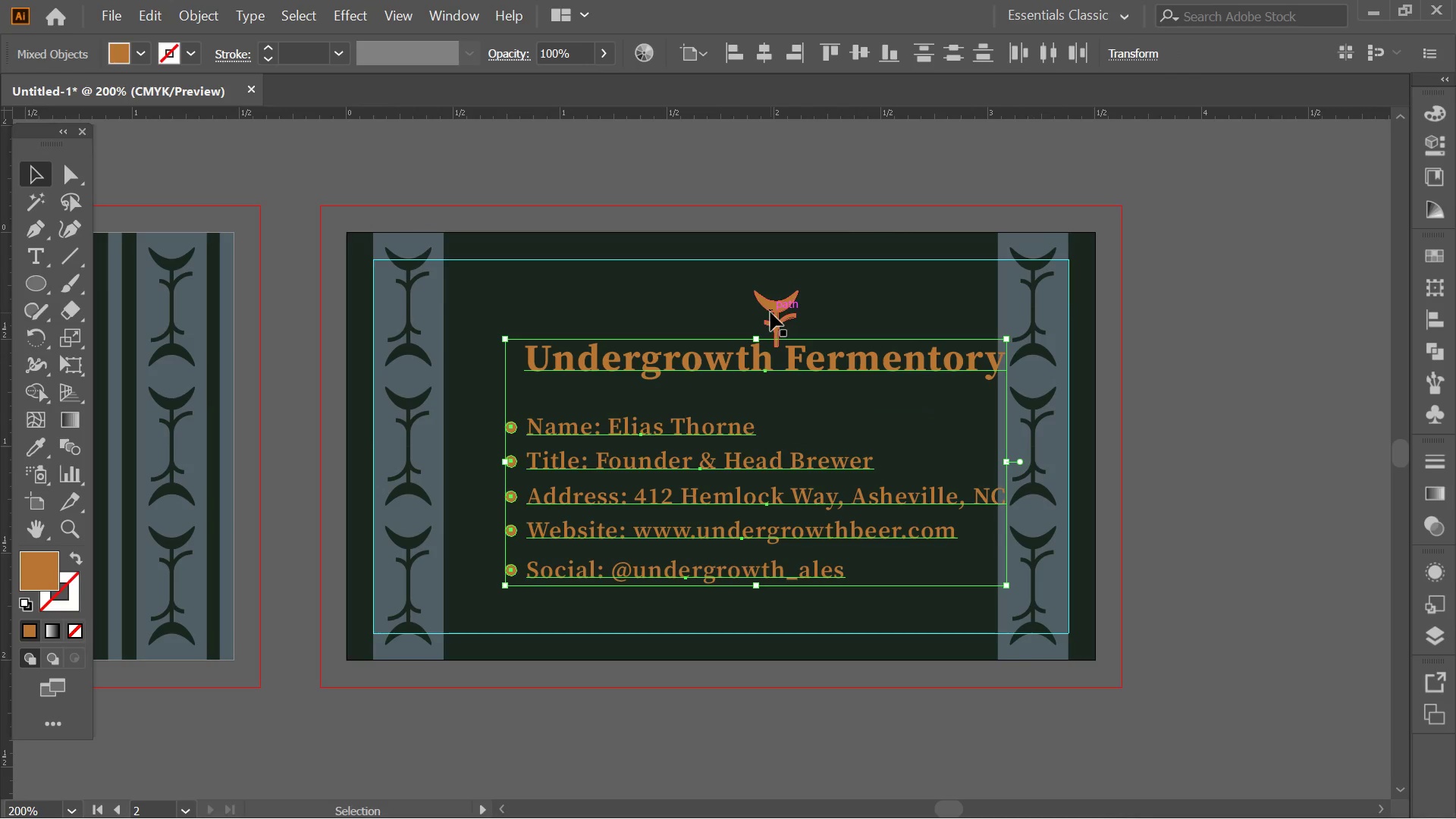 
left_click([770, 312])
 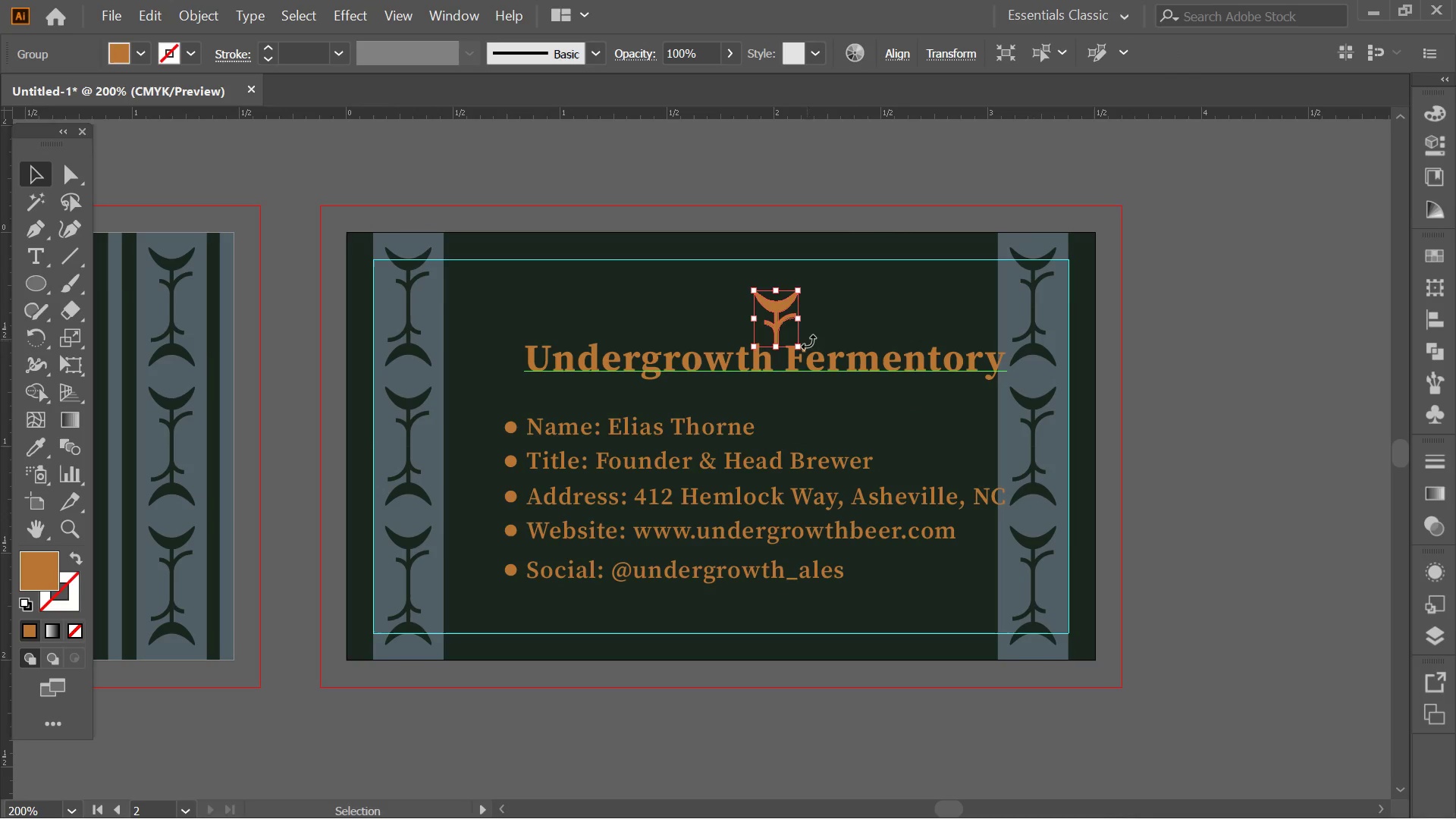 
hold_key(key=ShiftLeft, duration=0.5)
left_click([823, 359])
 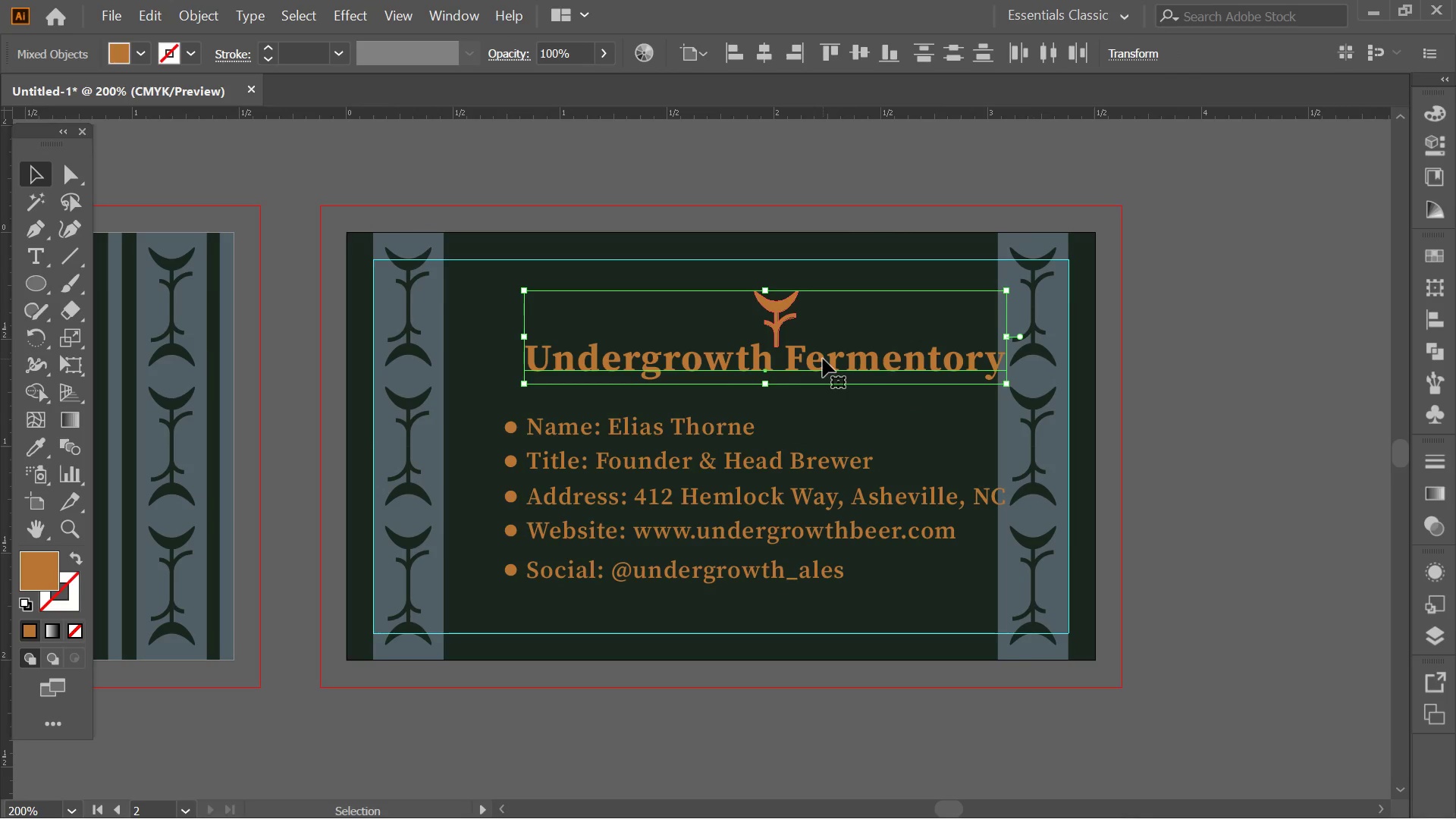 
wait(5.81)
 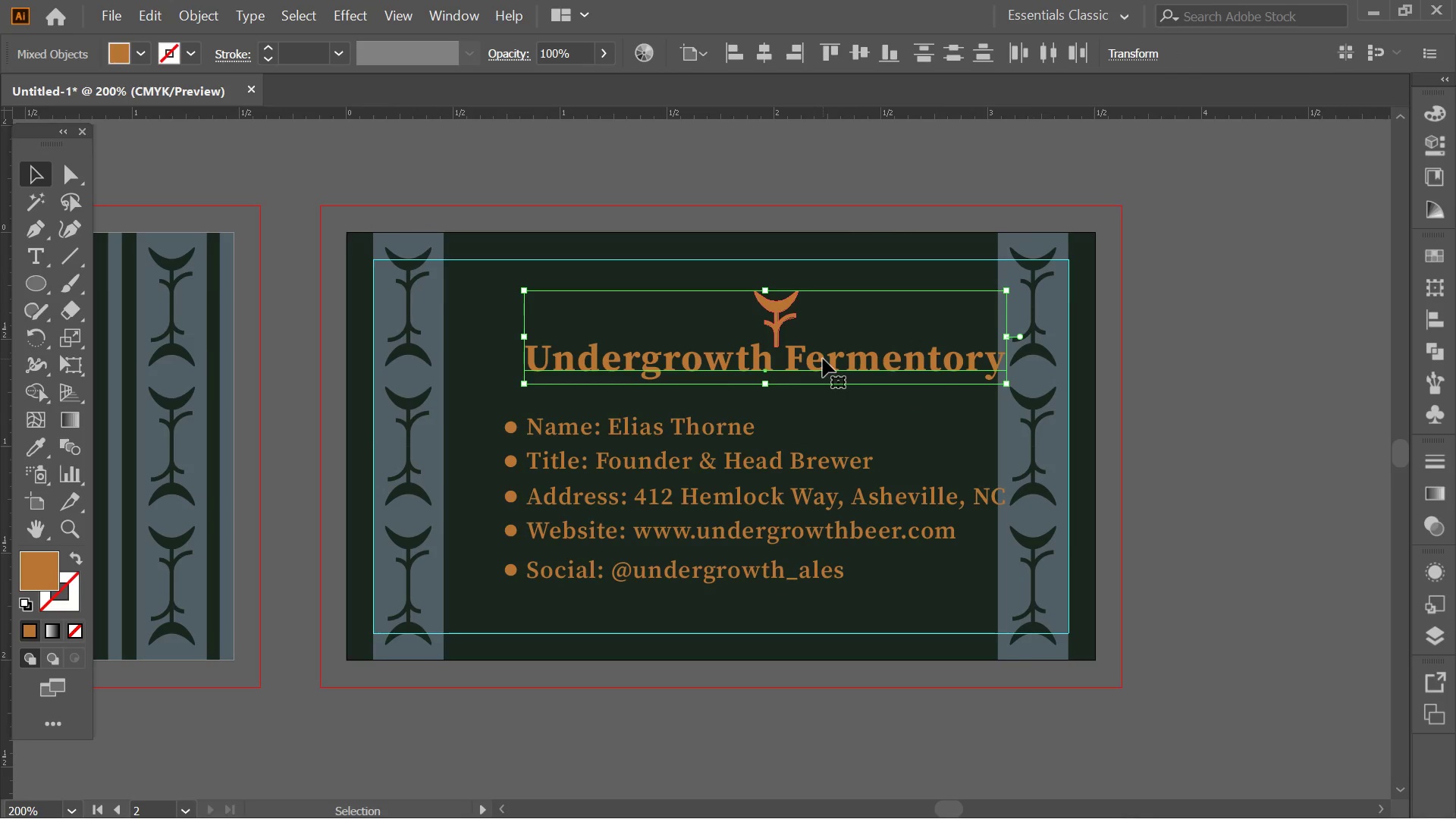 
left_click([819, 153])
 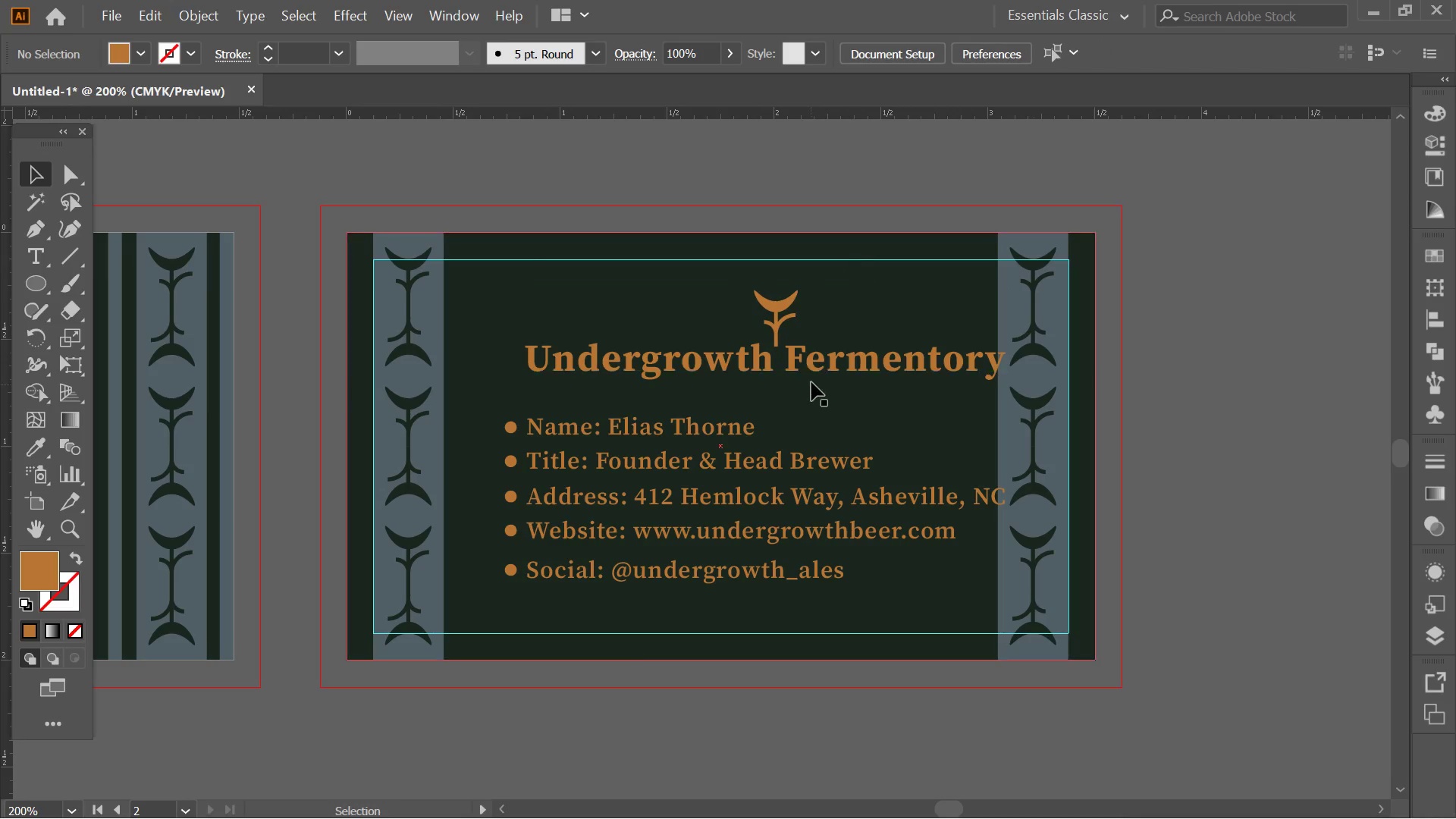 
key(Alt+AltLeft)
 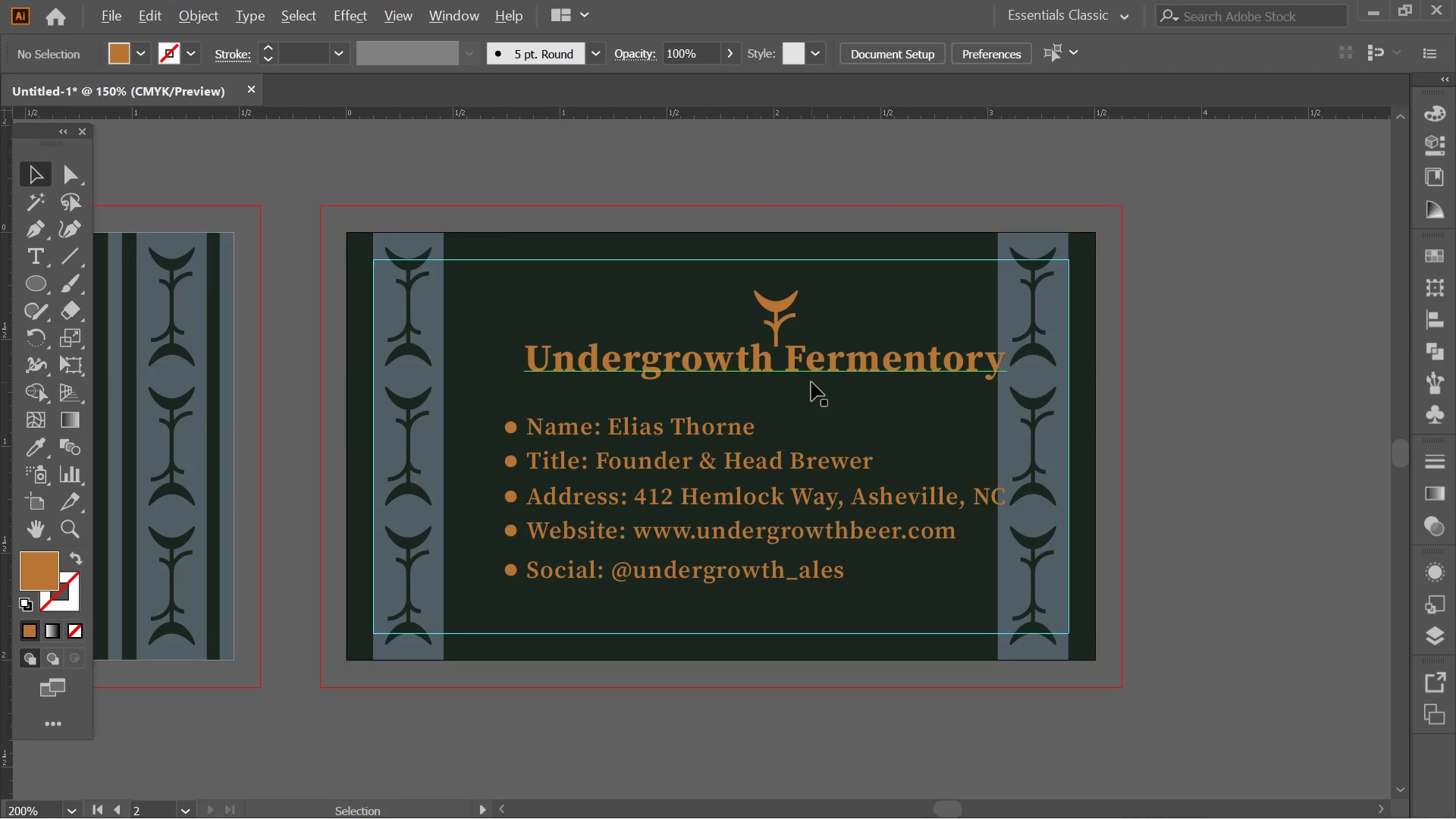 
hold_key(key=Space, duration=0.5)
 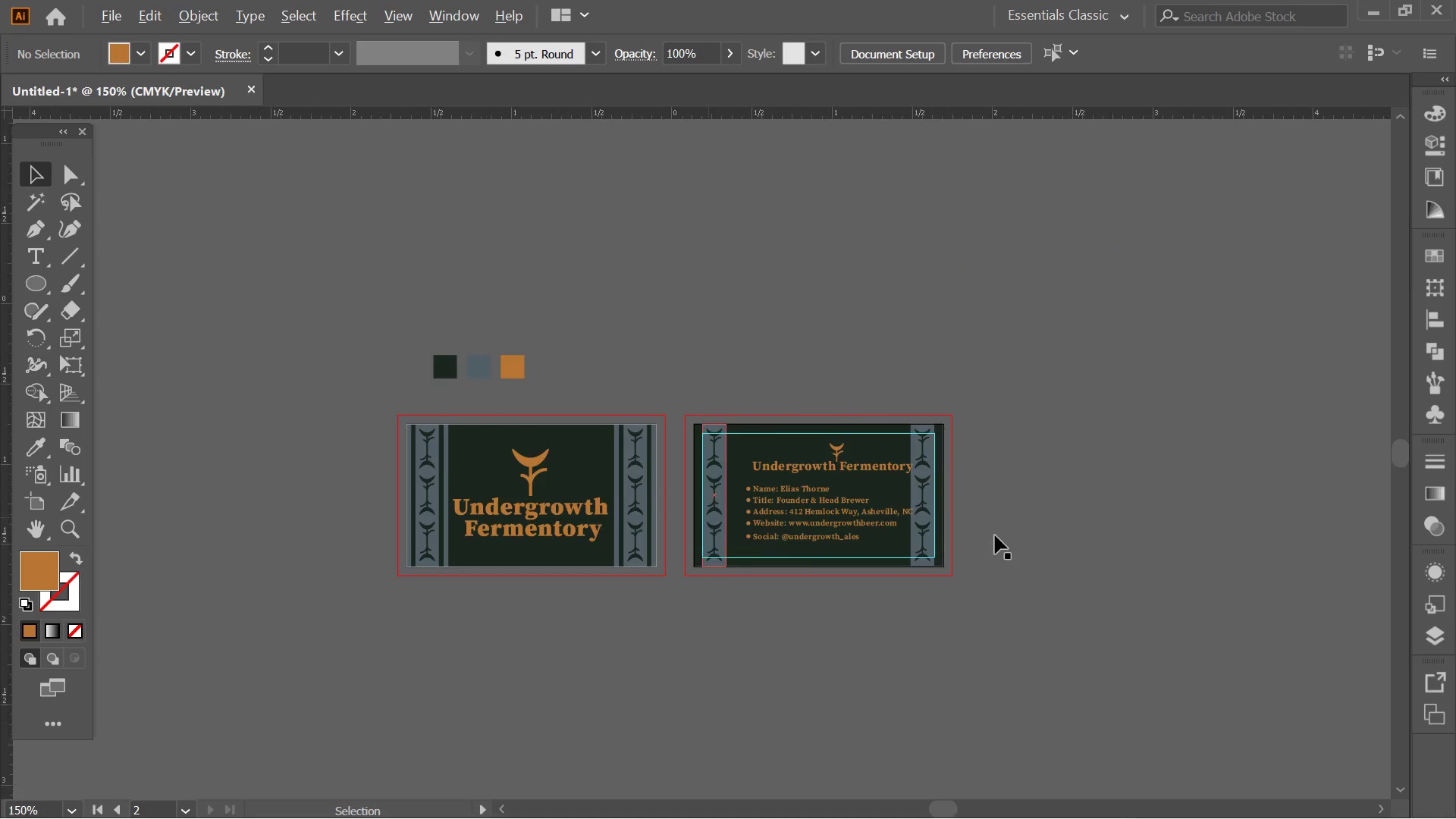 
left_click_drag(start_coordinate=[817, 464], to_coordinate=[852, 554])
 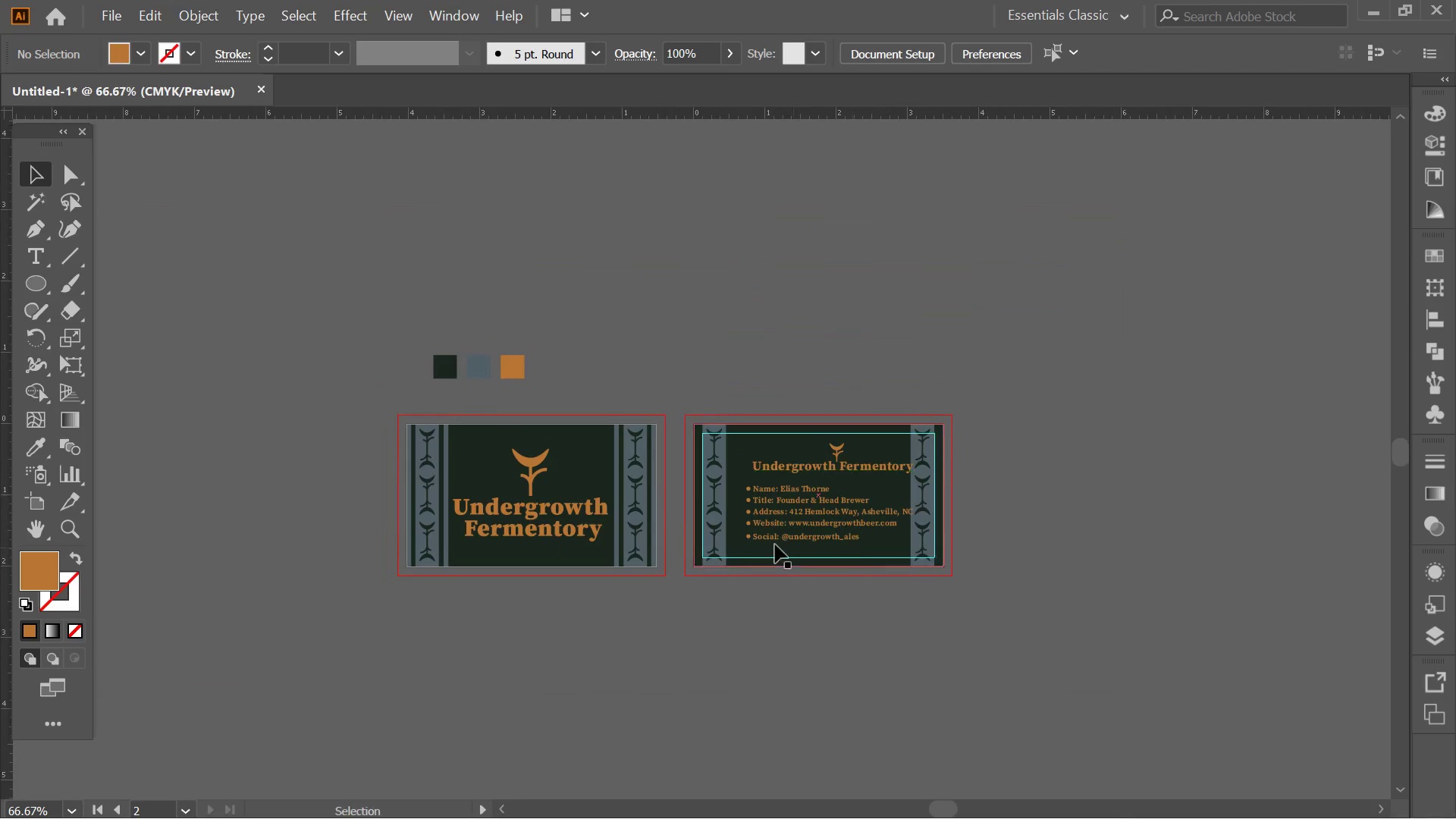 
scroll: coordinate [811, 382], scroll_direction: down, amount: 3.0
 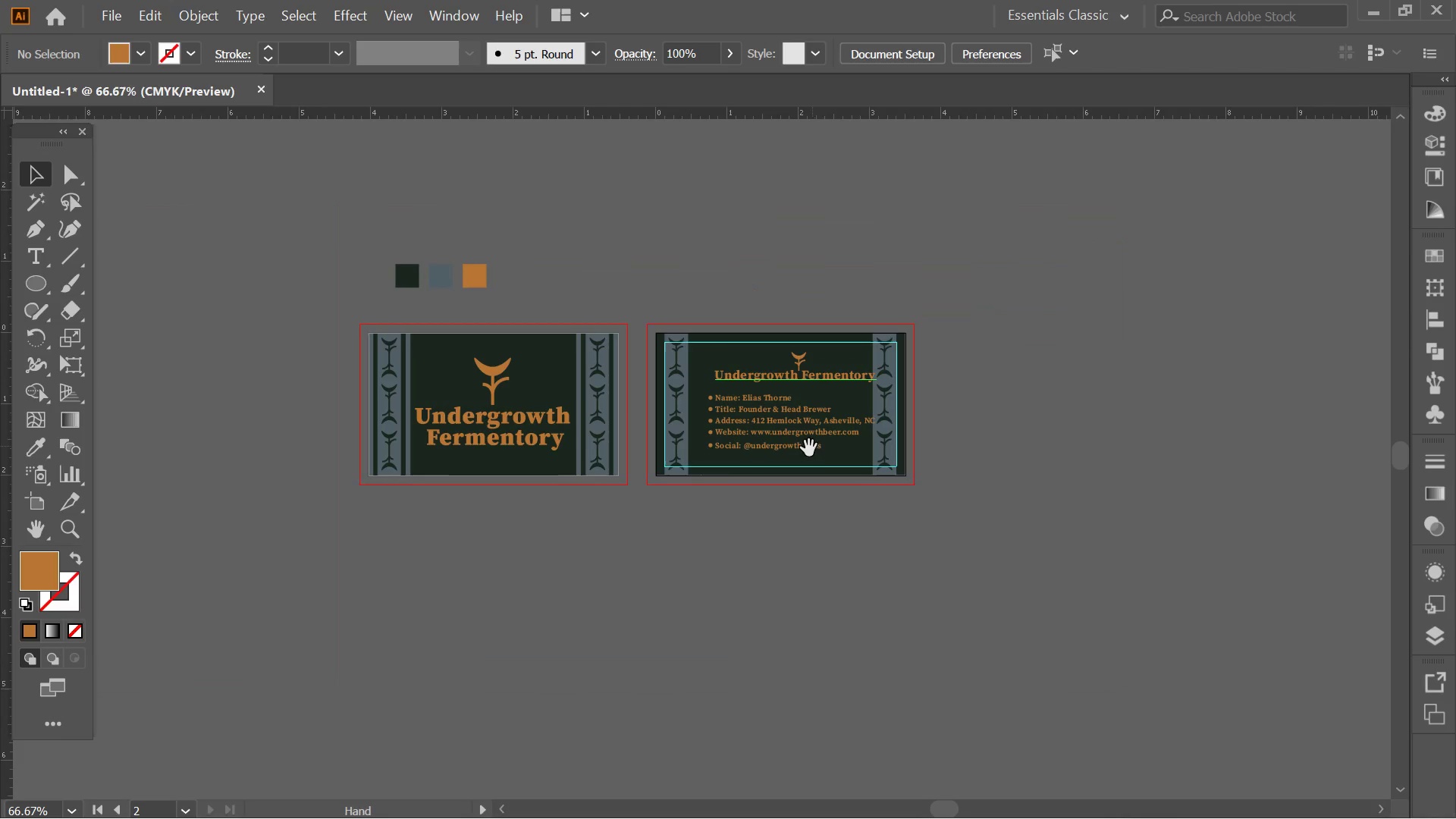 
hold_key(key=AltLeft, duration=0.42)
scroll: coordinate [708, 519], scroll_direction: up, amount: 2.0
 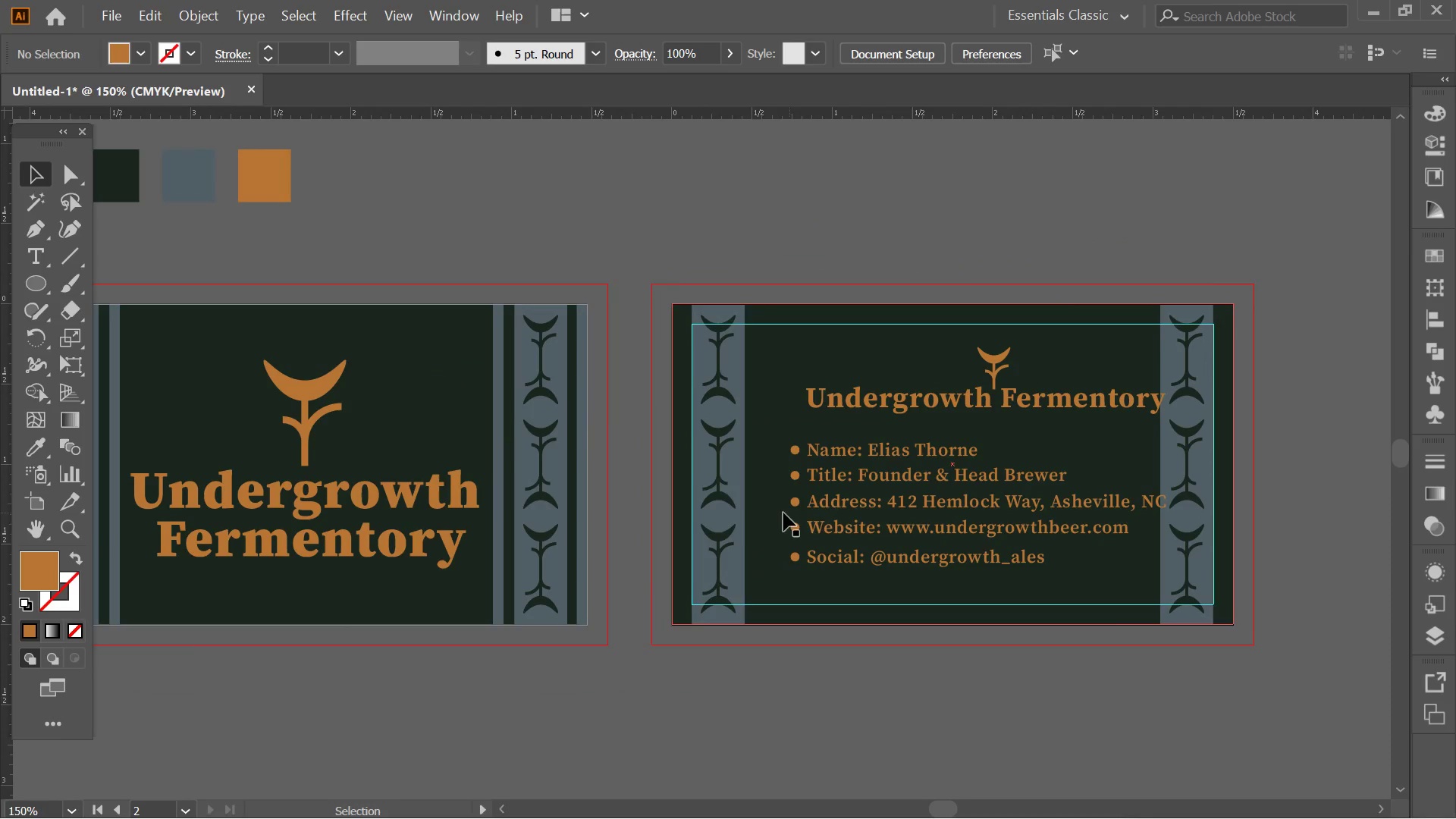 
left_click([735, 509])
 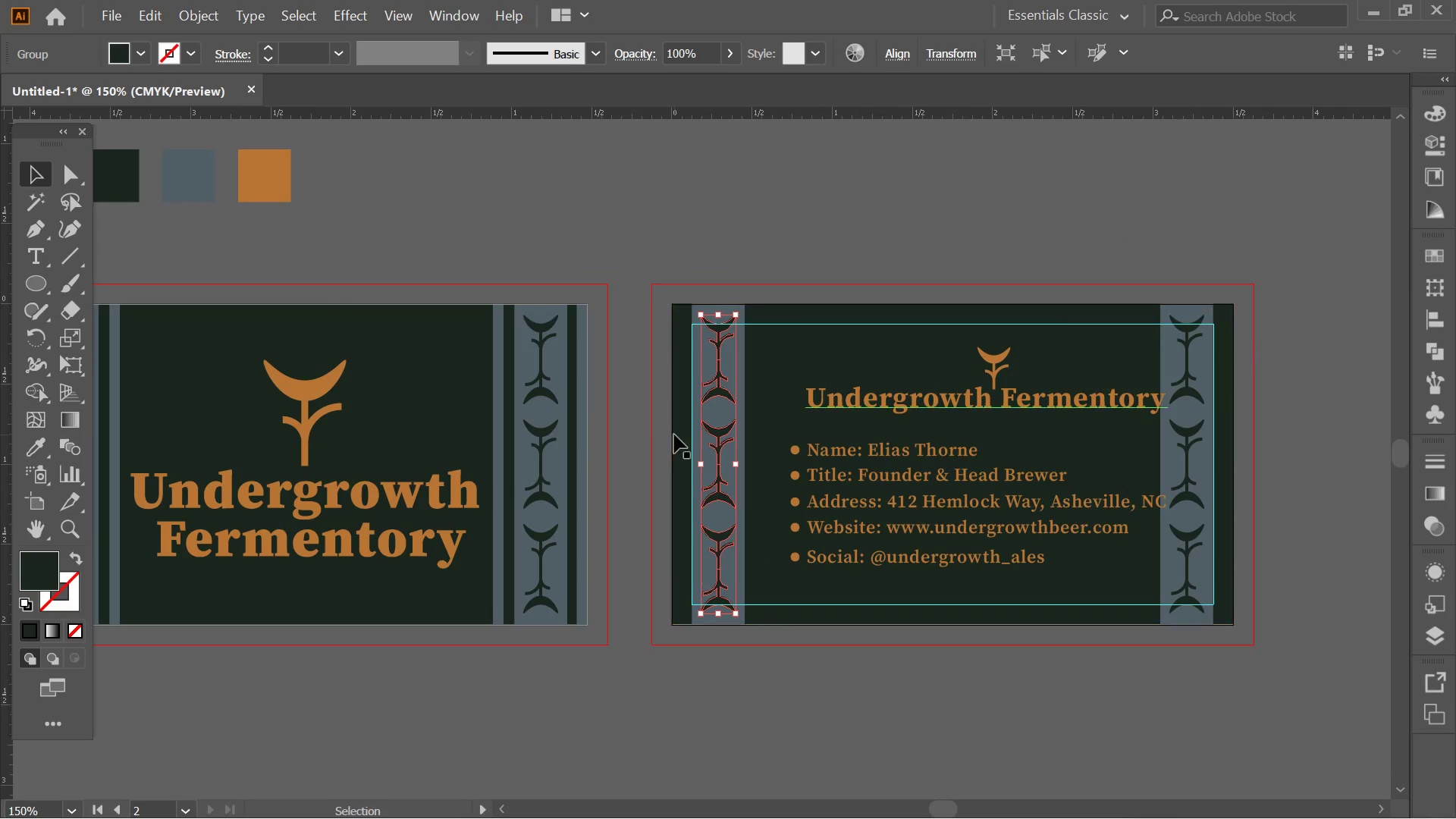 
left_click([584, 457])
 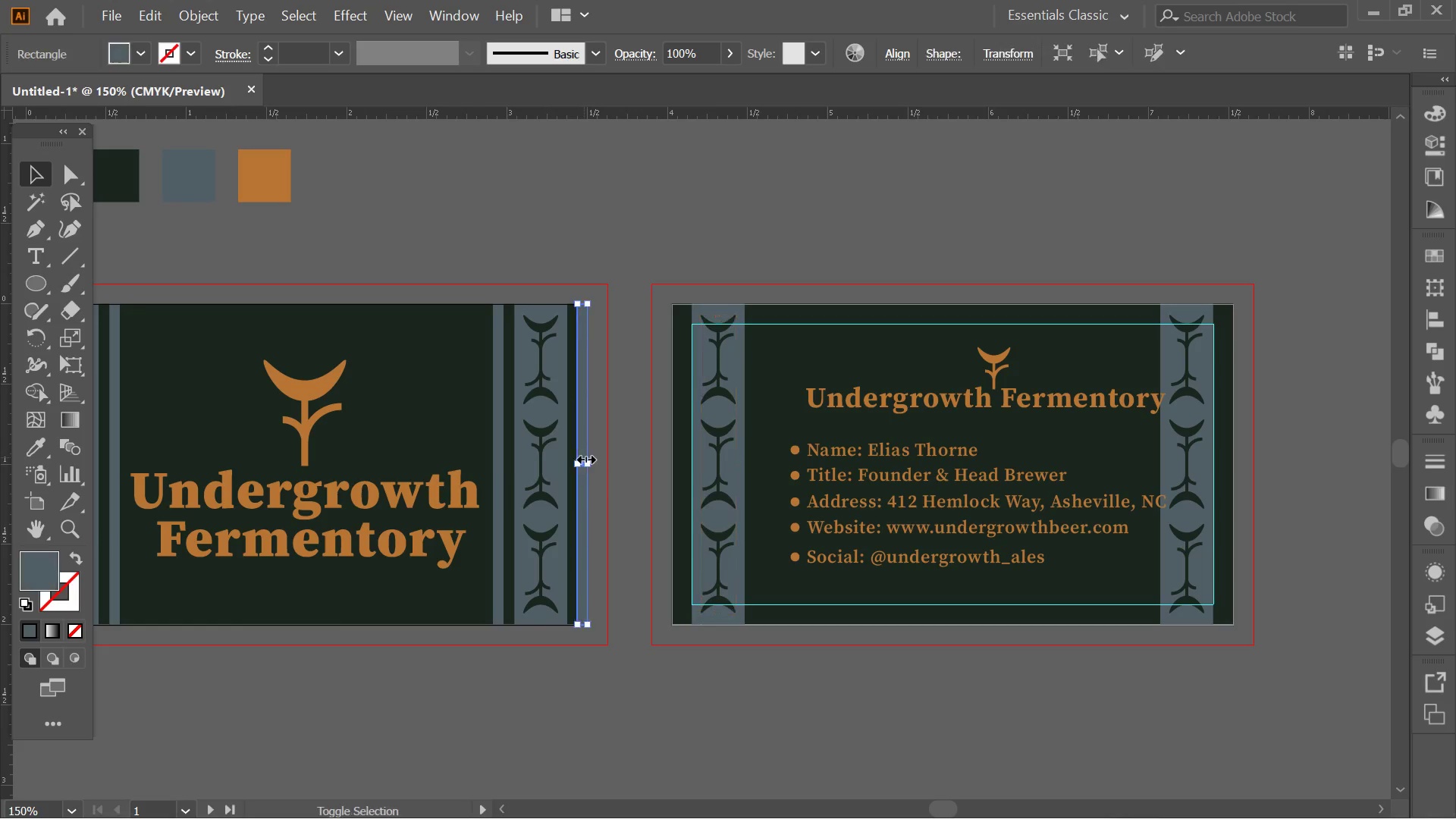 
hold_key(key=ShiftLeft, duration=0.89)
left_click([504, 457])
 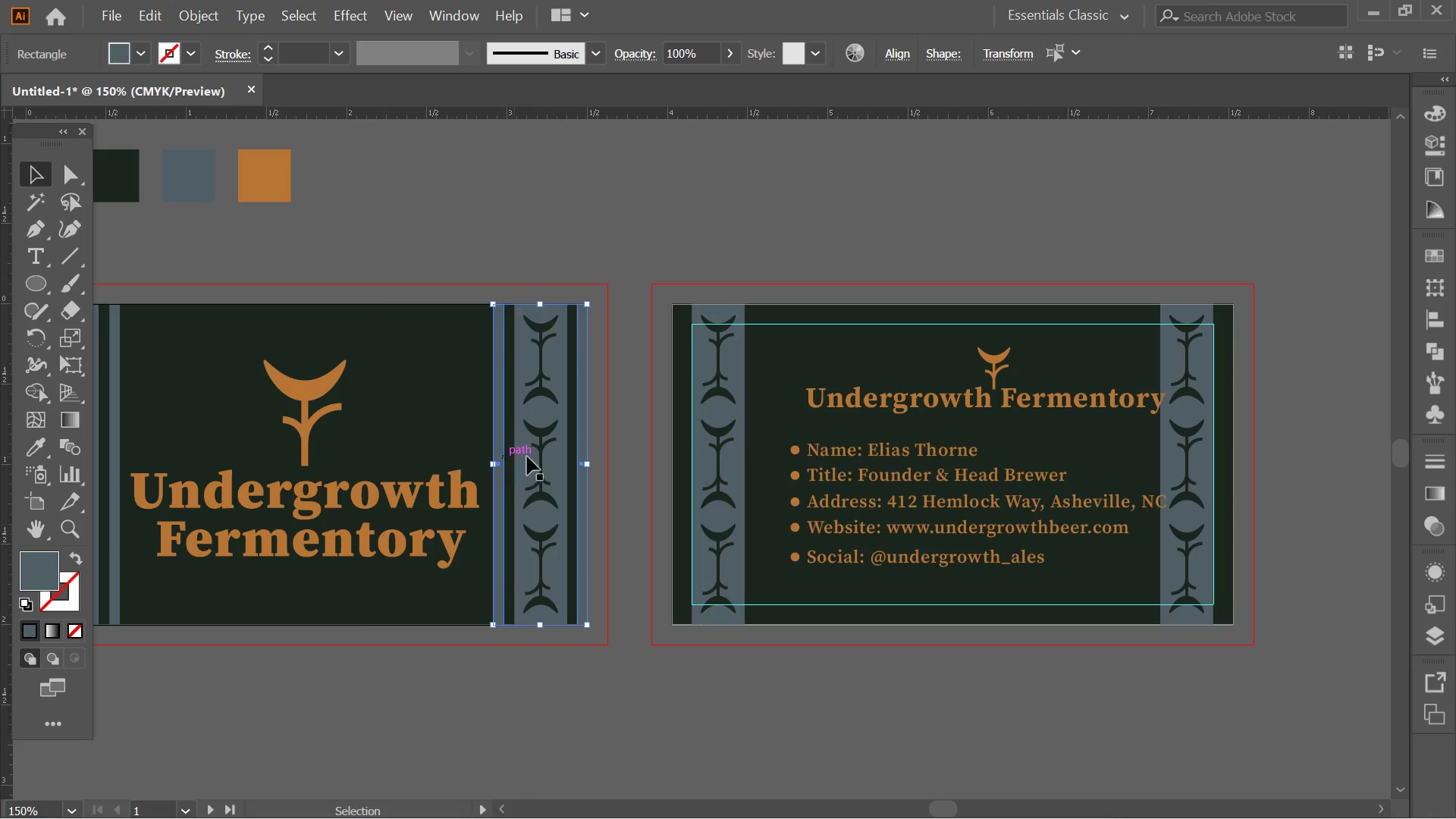 
hold_key(key=AltLeft, duration=5.58)
left_click_drag(start_coordinate=[579, 441], to_coordinate=[1222, 473])
 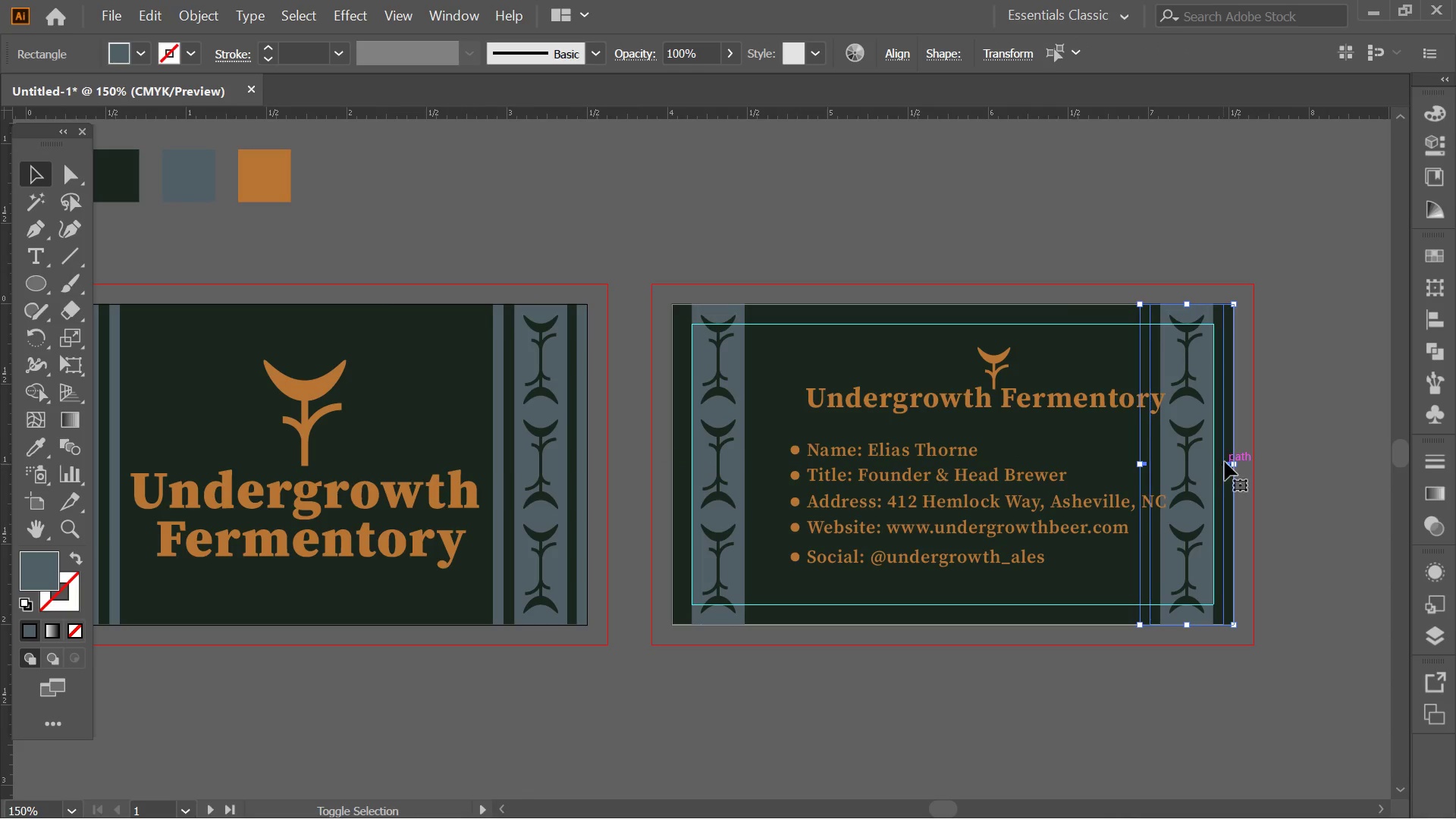 
hold_key(key=ShiftLeft, duration=4.92)
 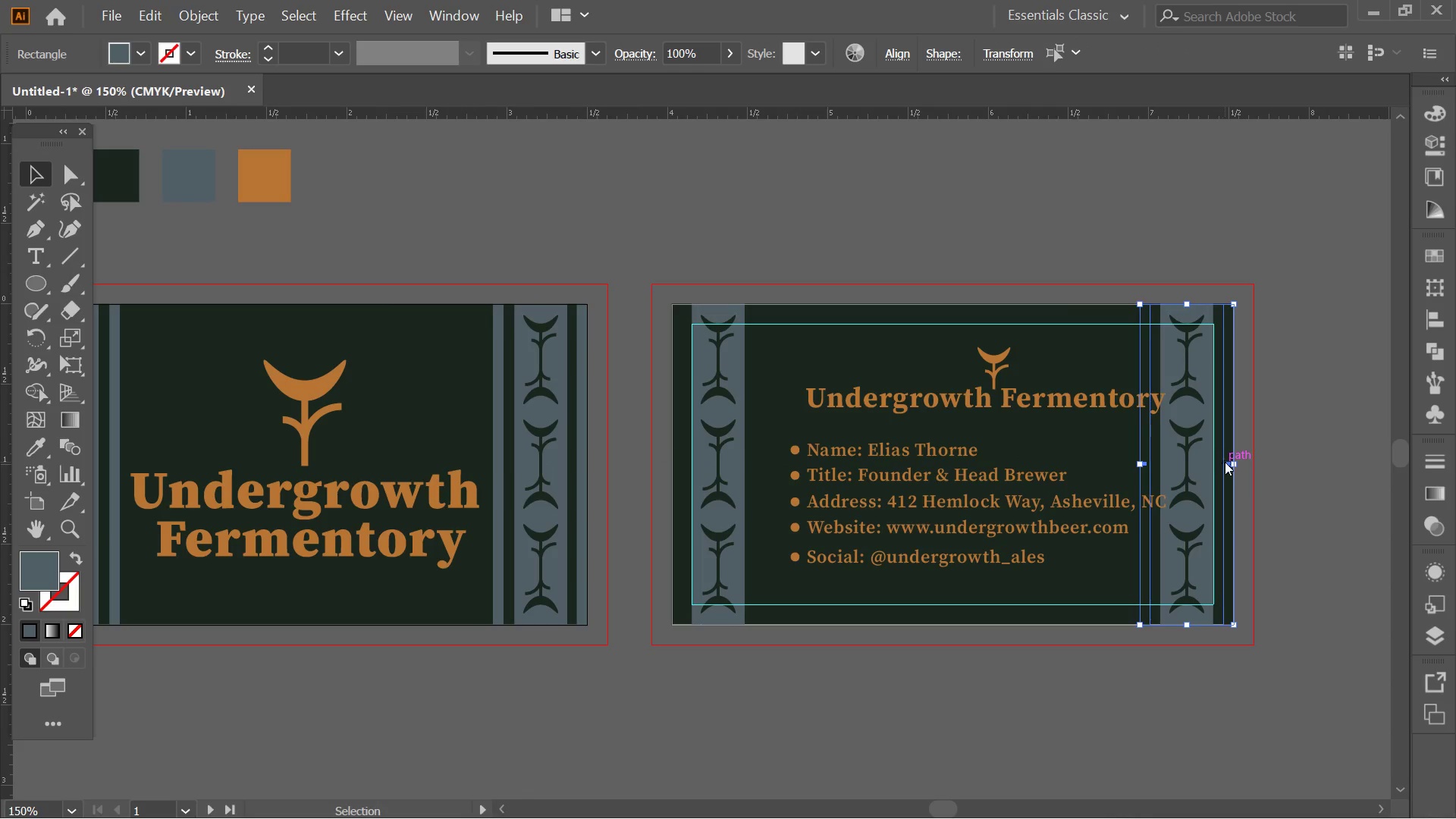 
right_click([1225, 462])
 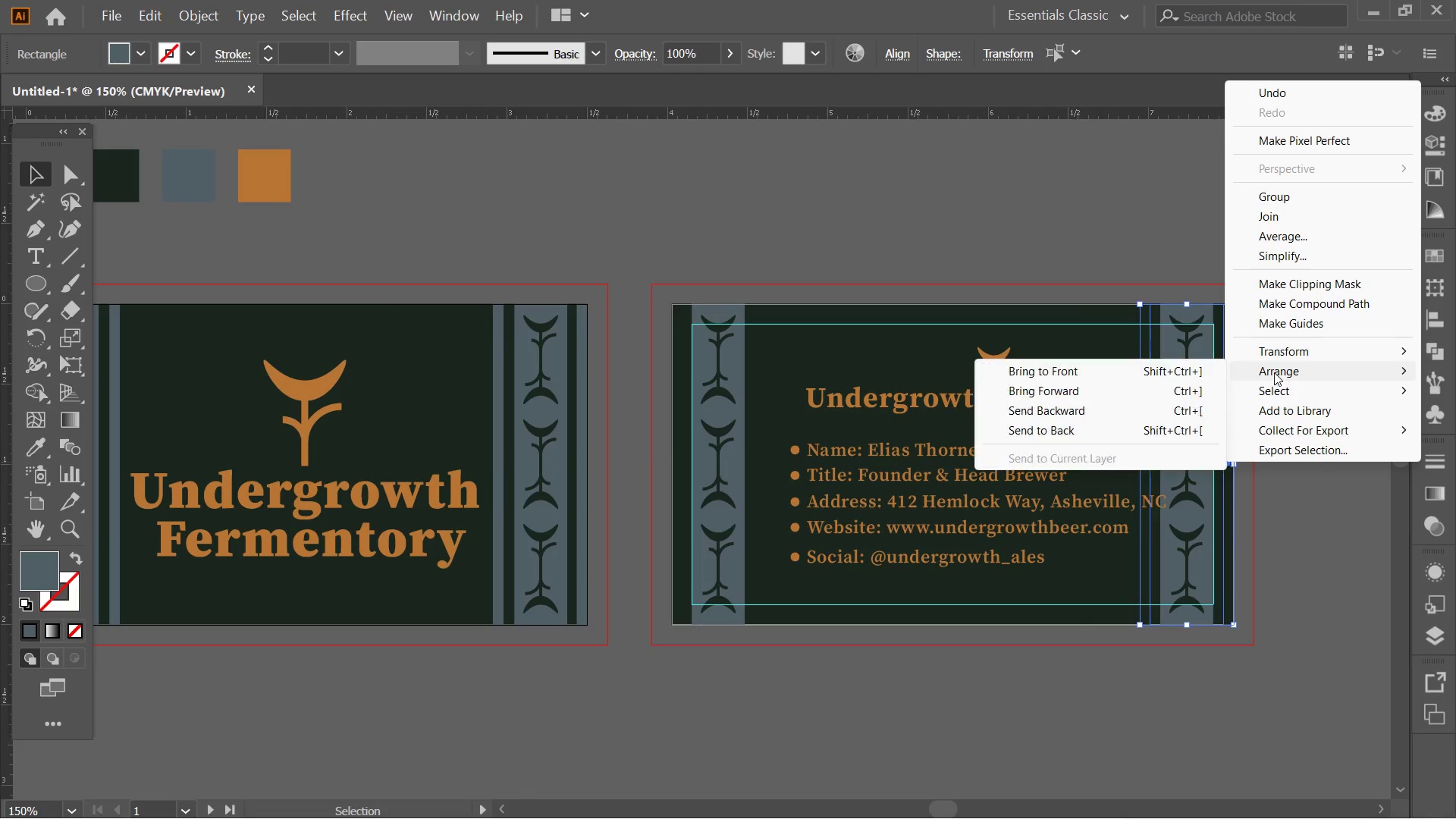 
left_click([1200, 368])
 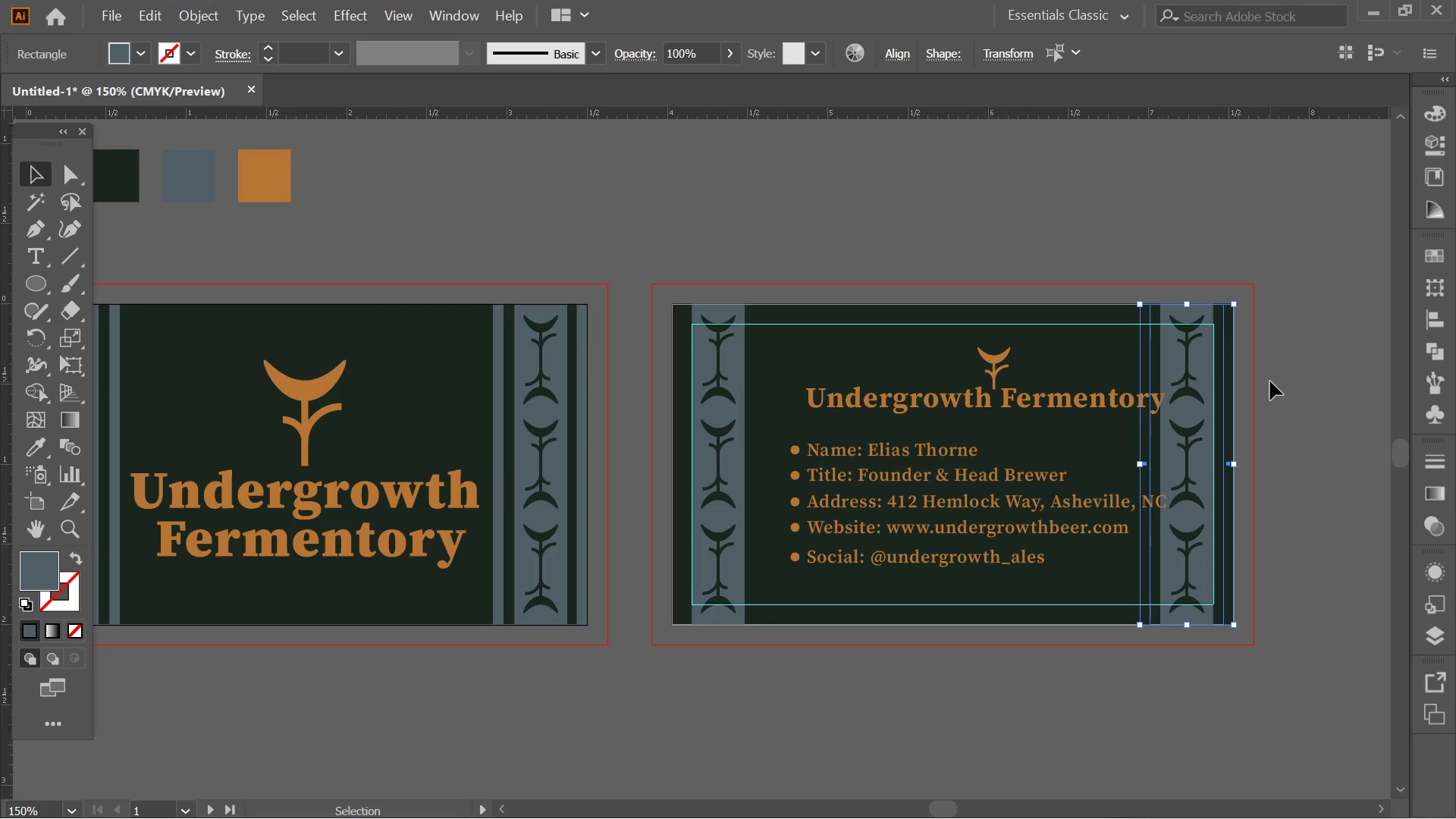 
left_click([1270, 381])
 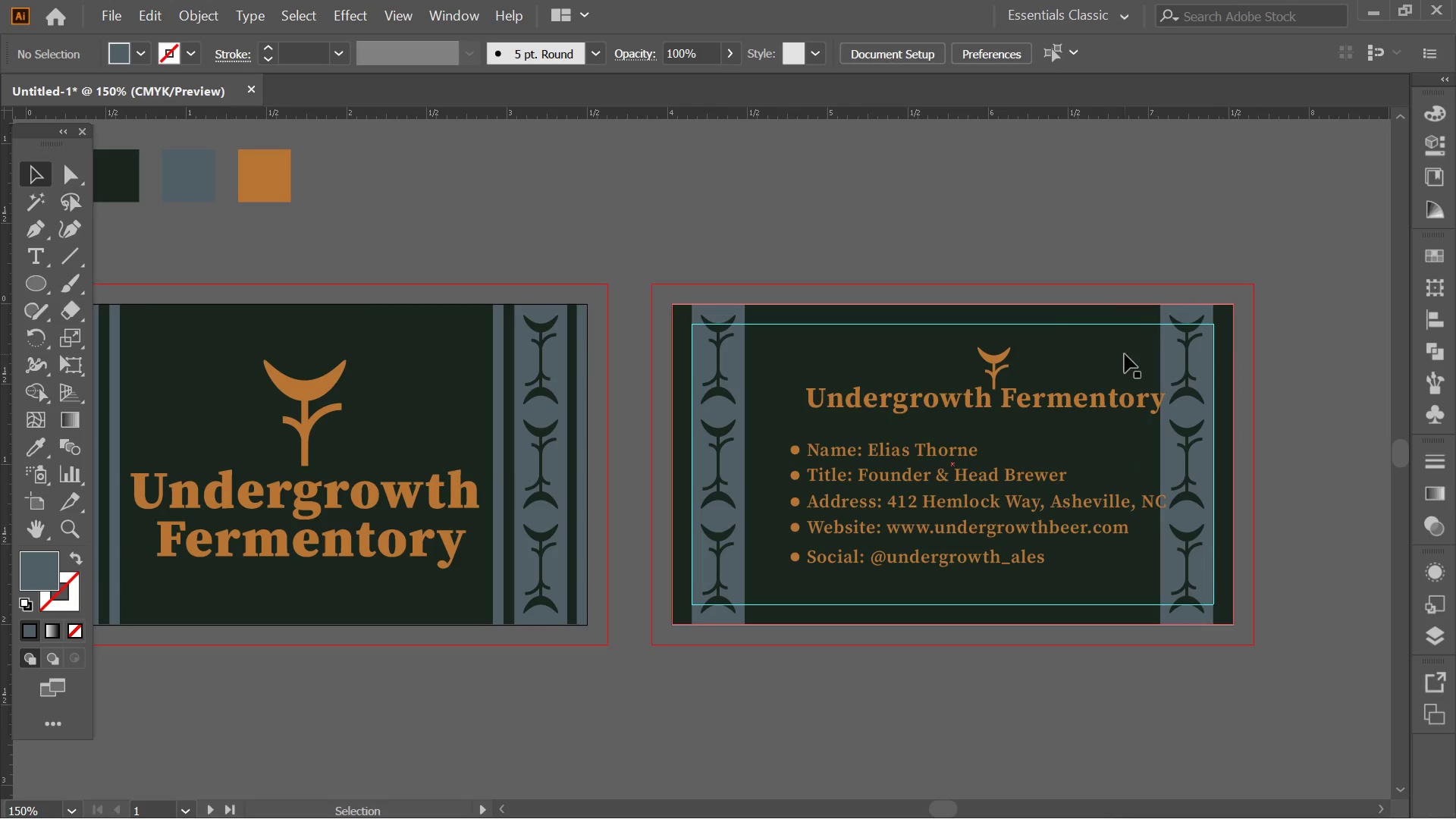 
left_click([1125, 354])
 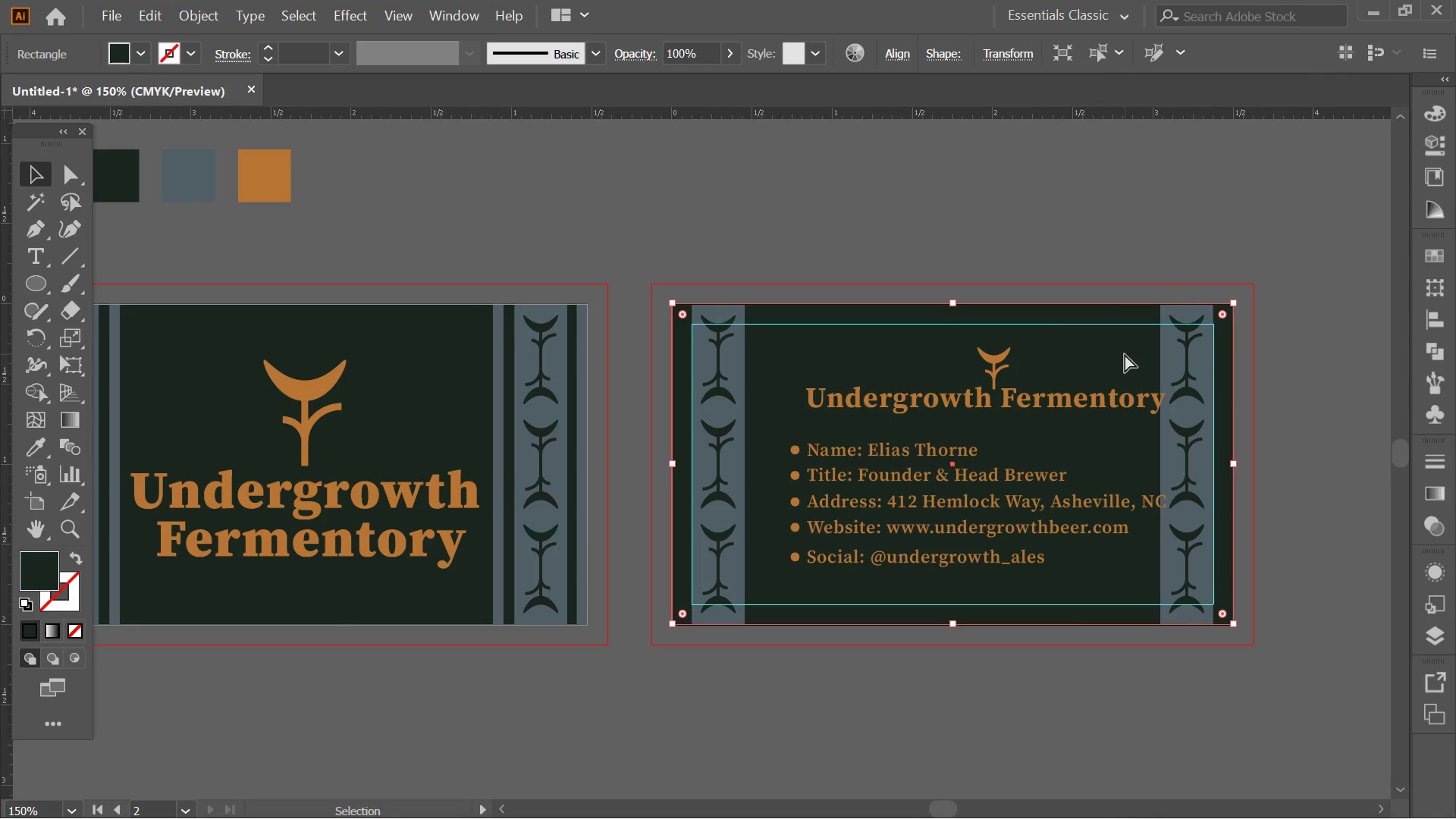 
hold_key(key=ControlLeft, duration=0.34)
 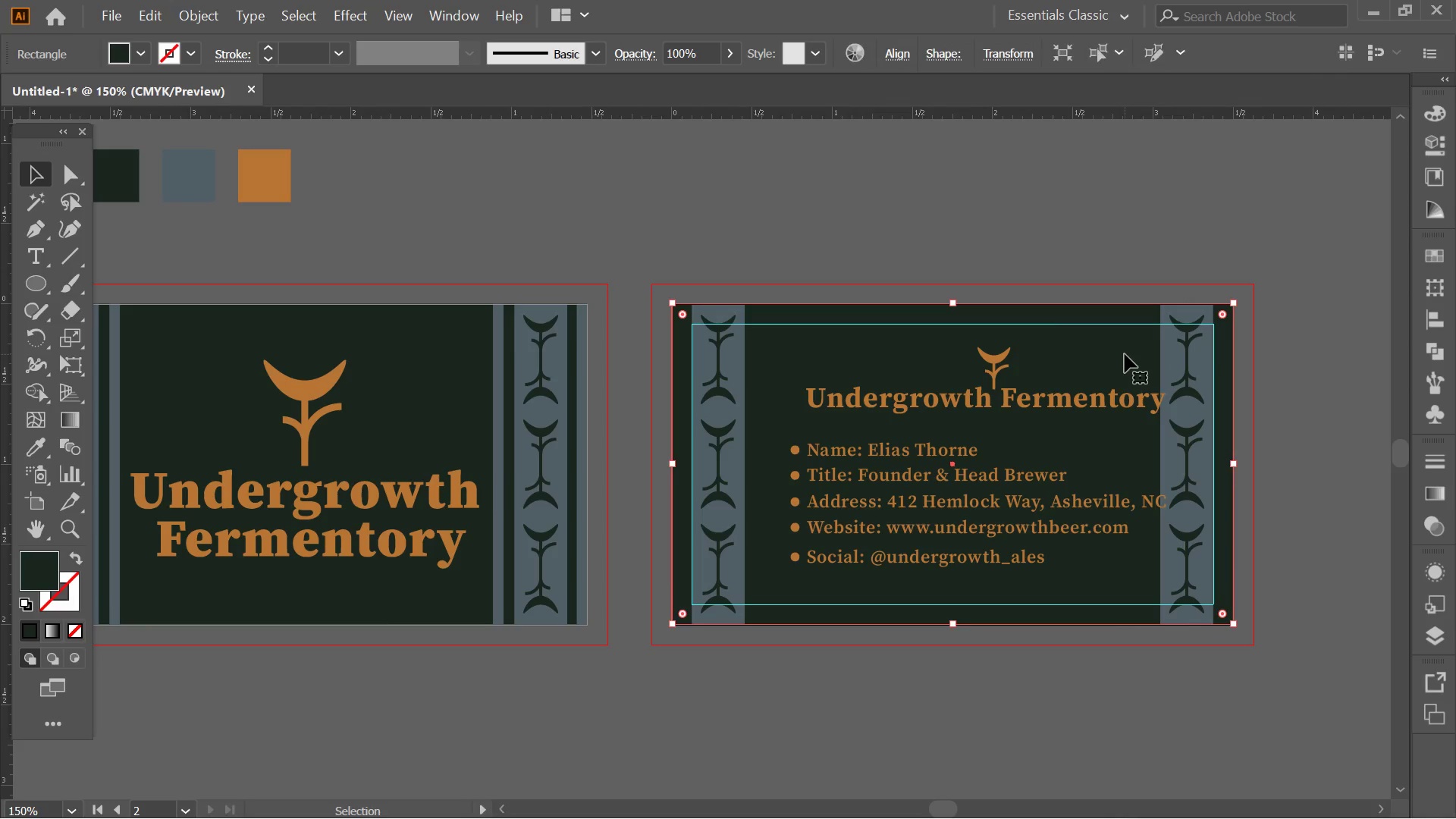 
key(Delete)
 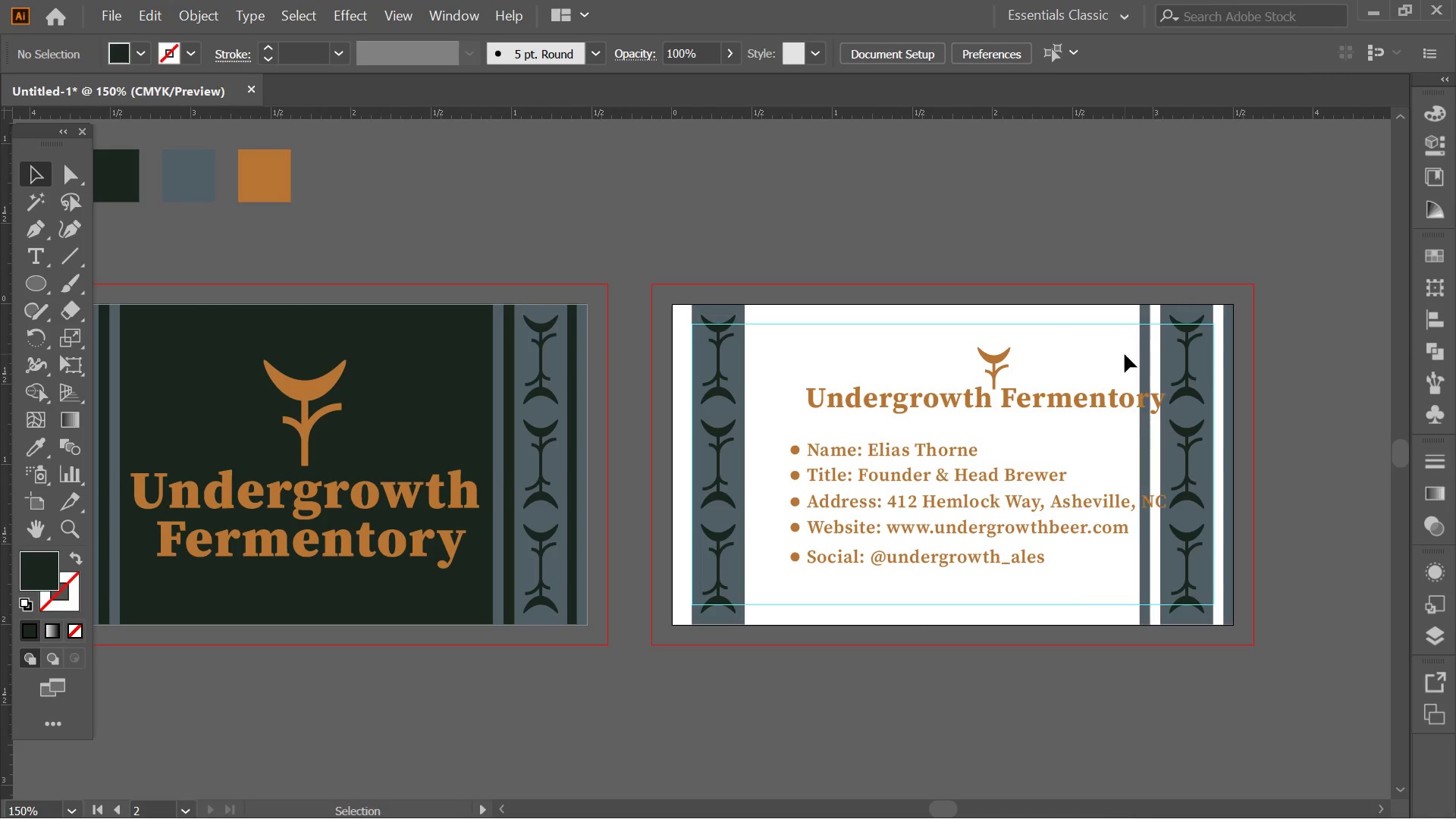 
key(Control+Z)
 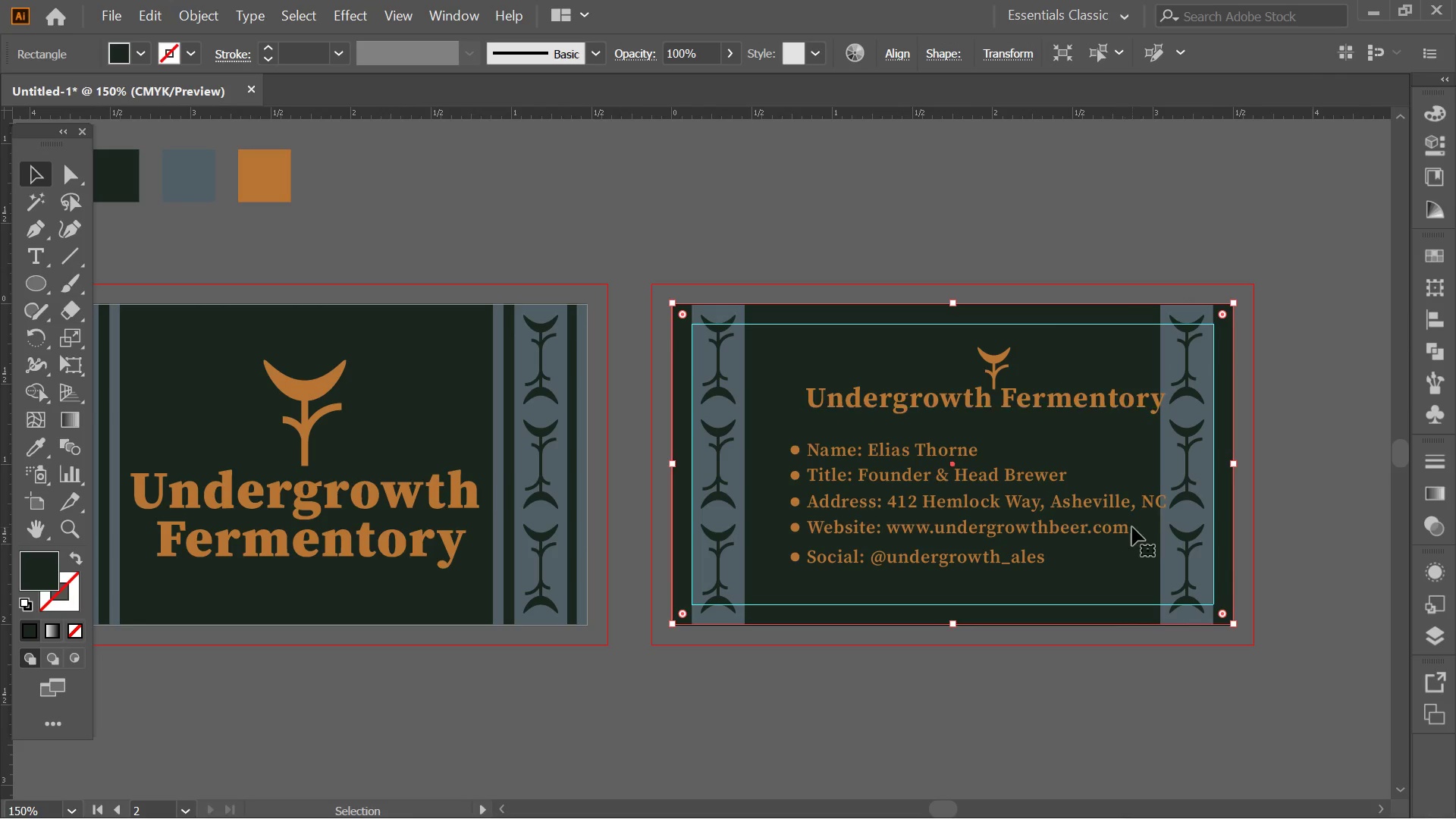 
left_click([1147, 447])
 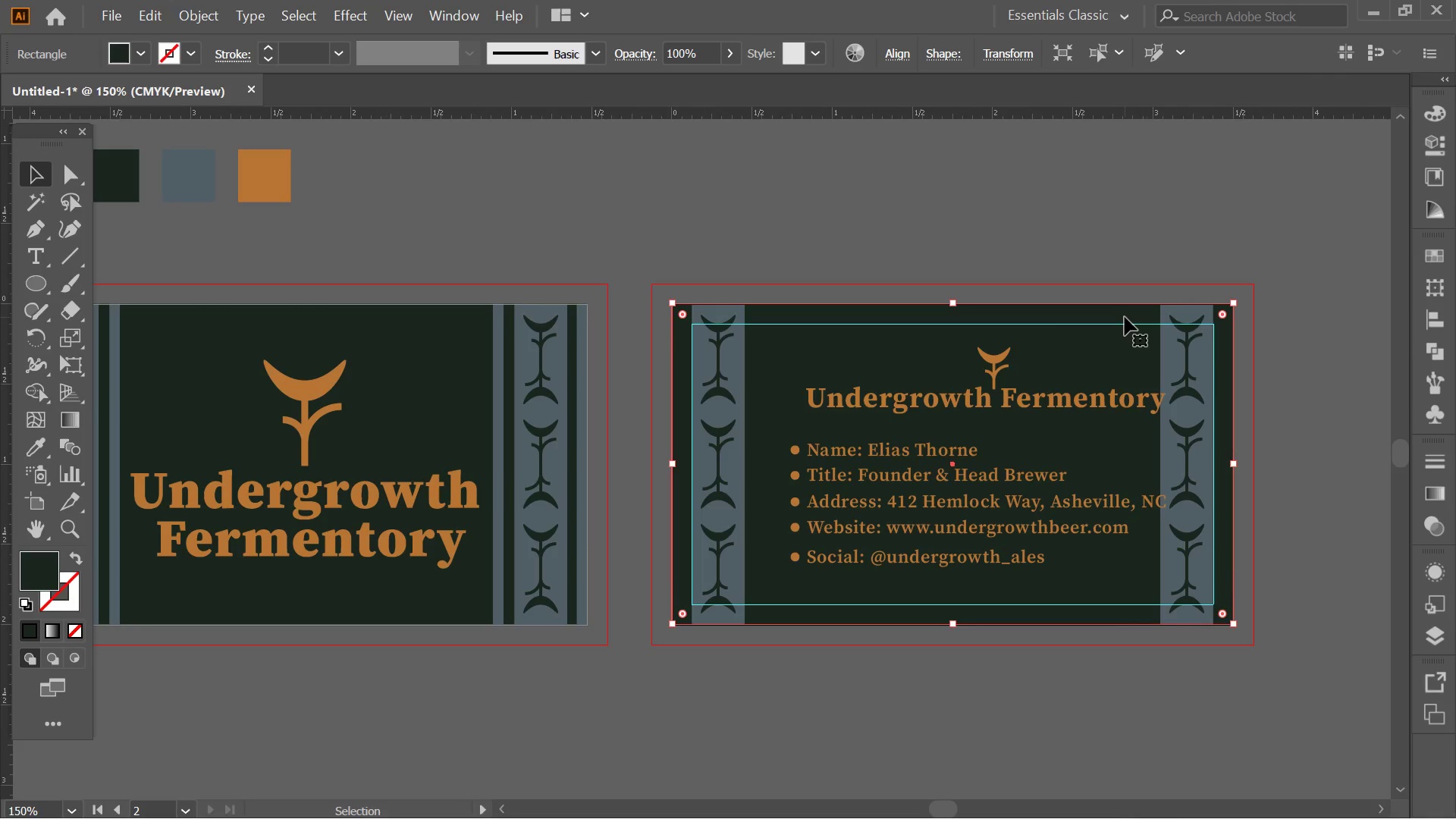 
right_click([1125, 317])
 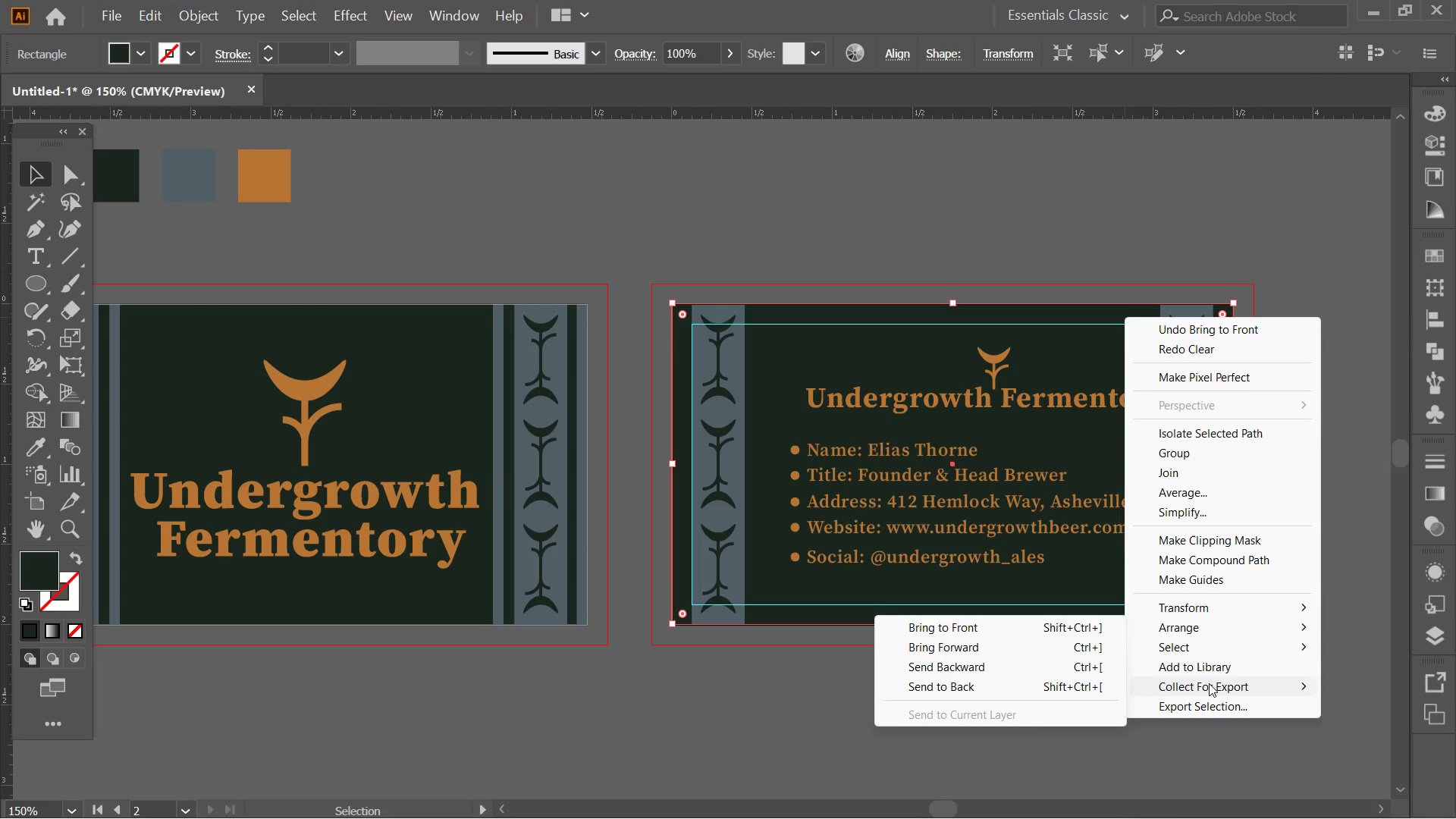 
left_click([1110, 686])
 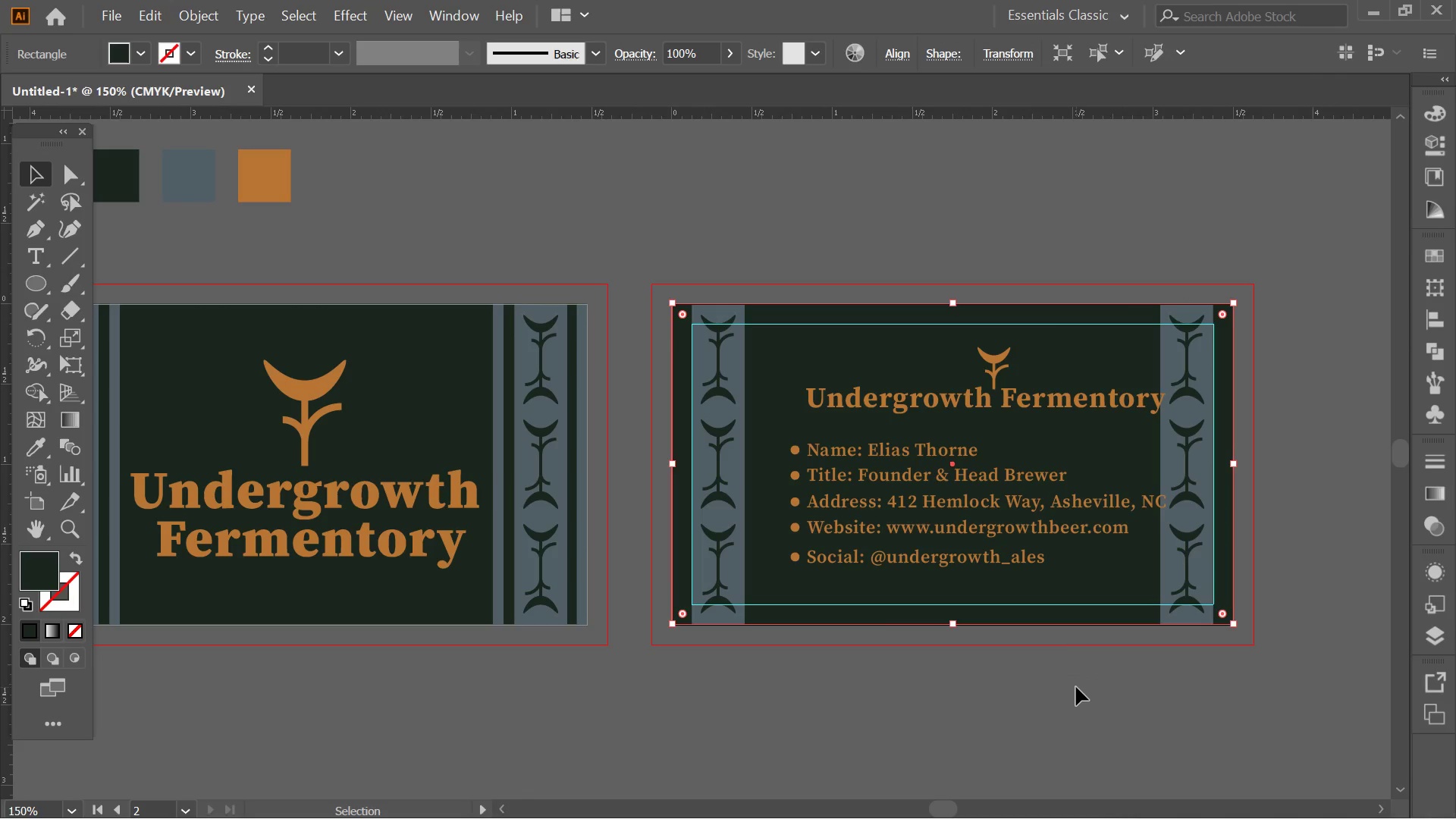 
left_click([1076, 687])
 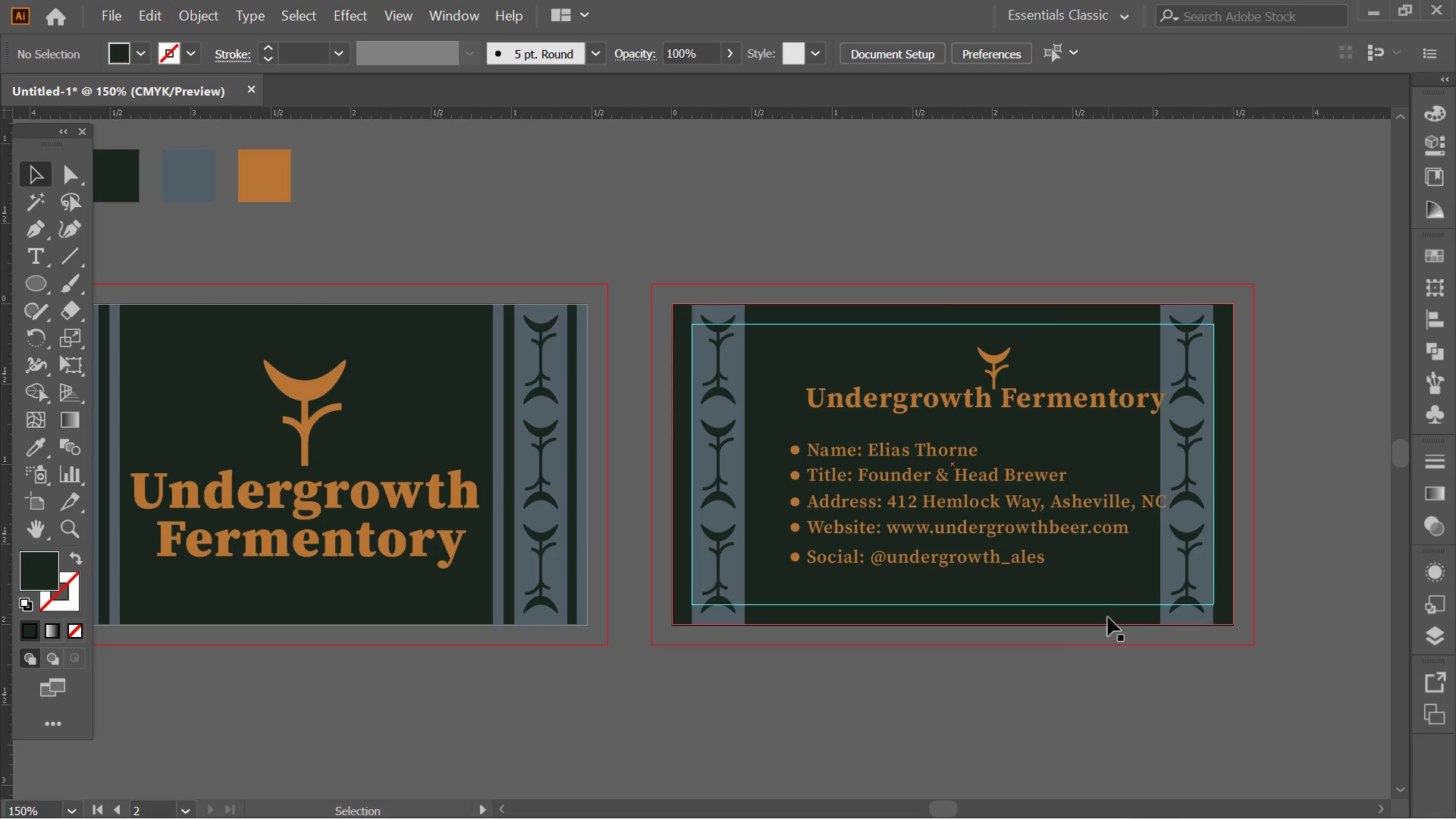 
left_click([1108, 617])
 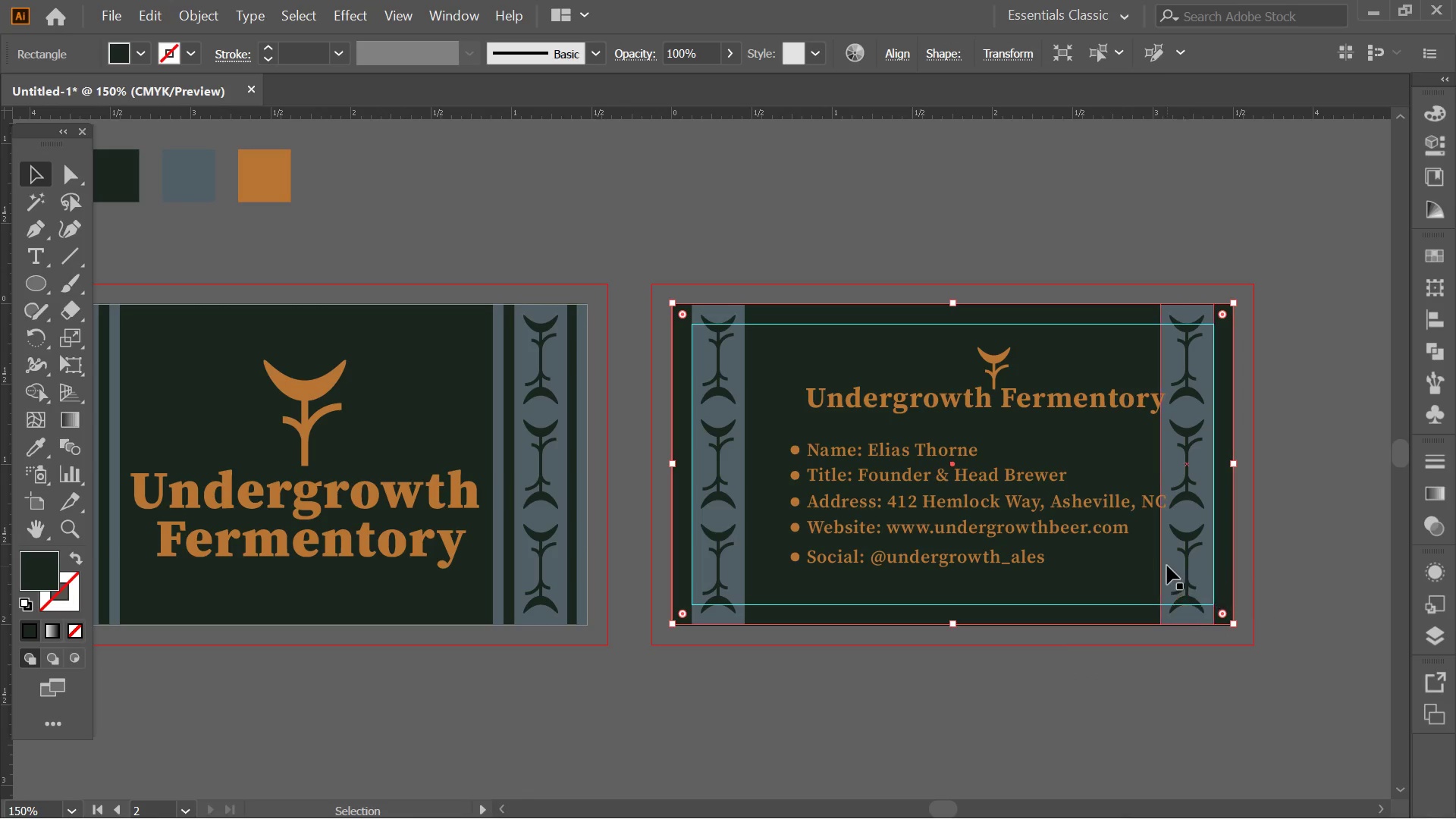 
left_click([1166, 564])
 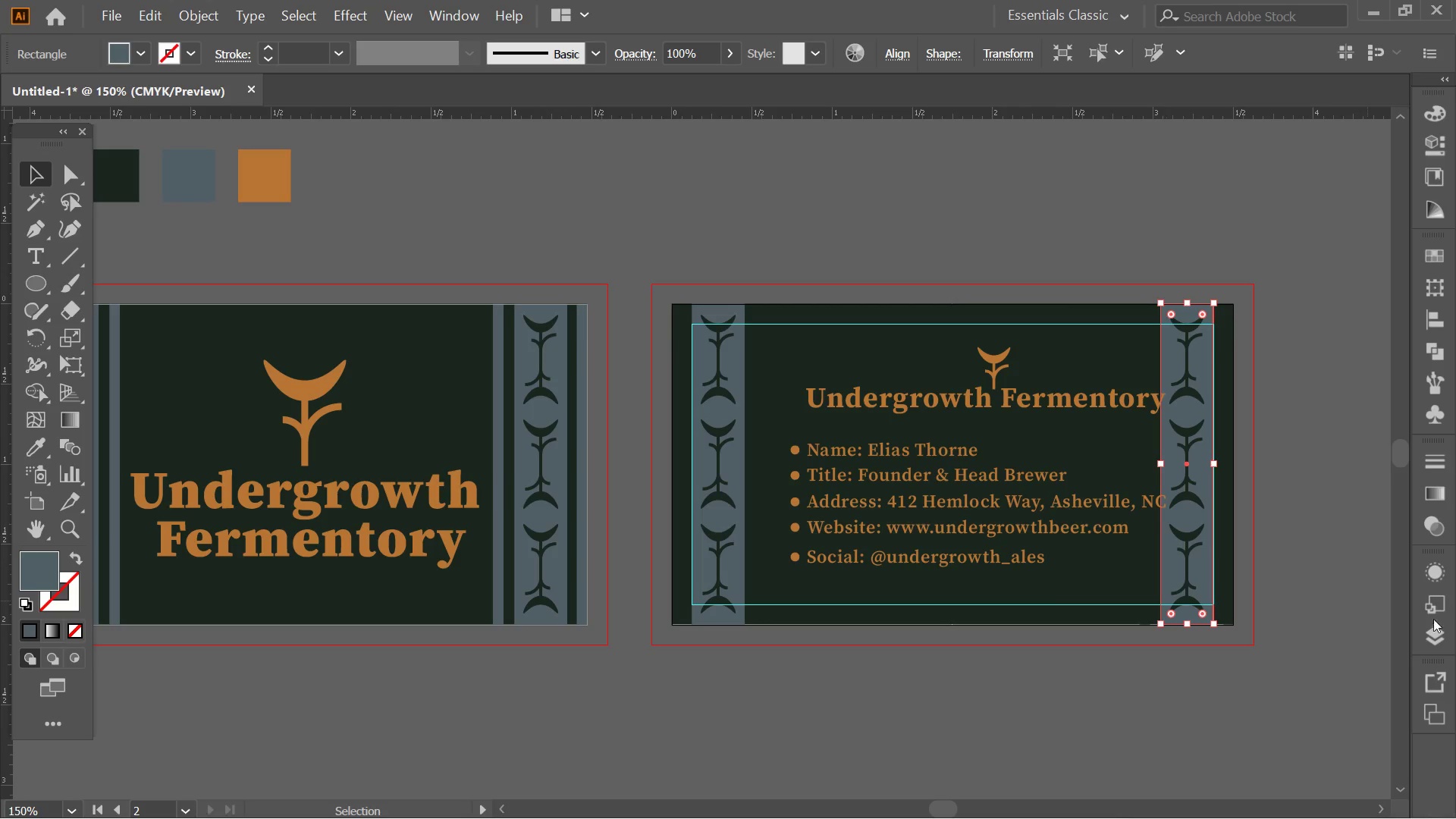 
left_click([1427, 633])
 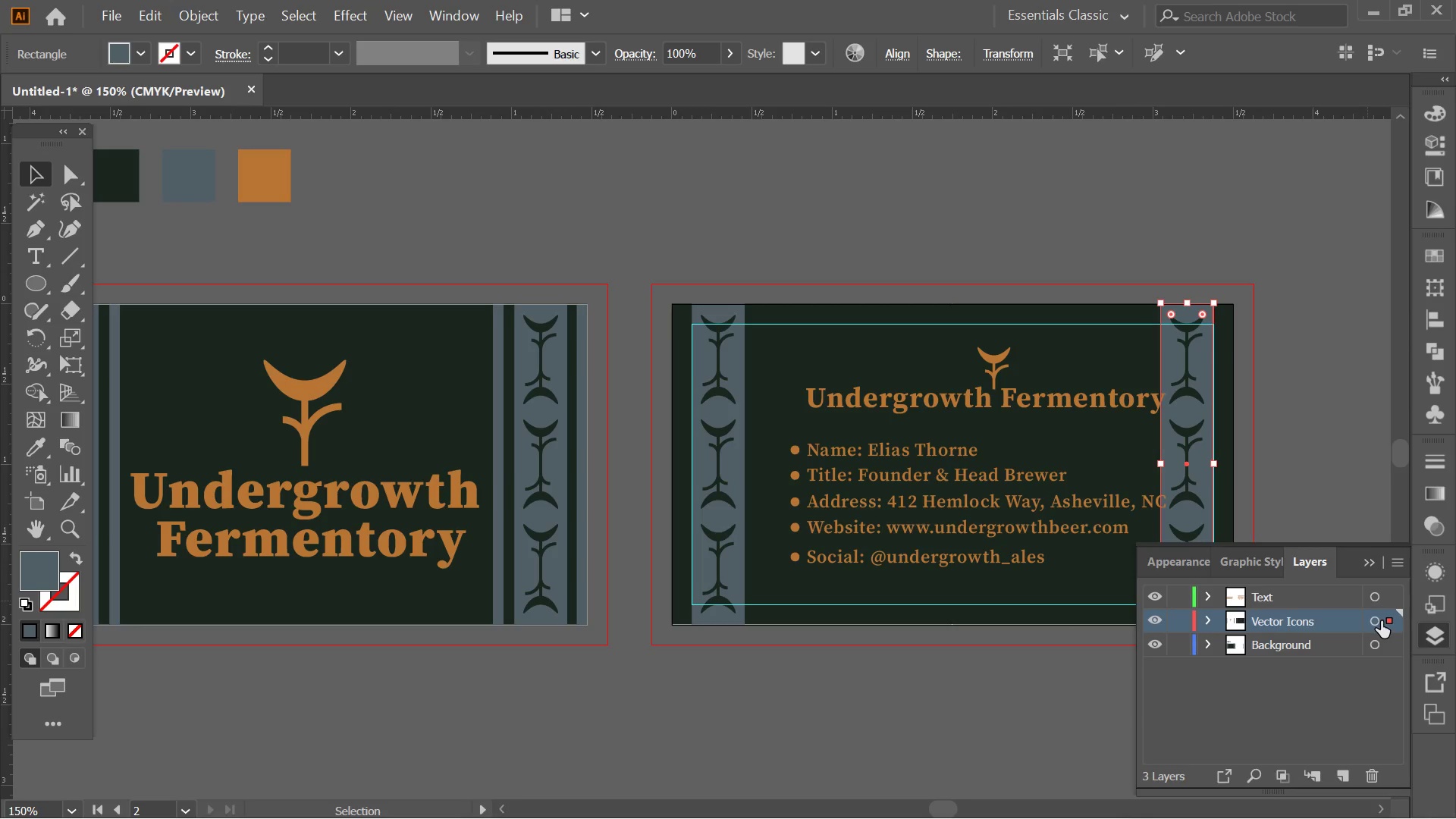 
left_click_drag(start_coordinate=[1385, 620], to_coordinate=[1394, 645])
 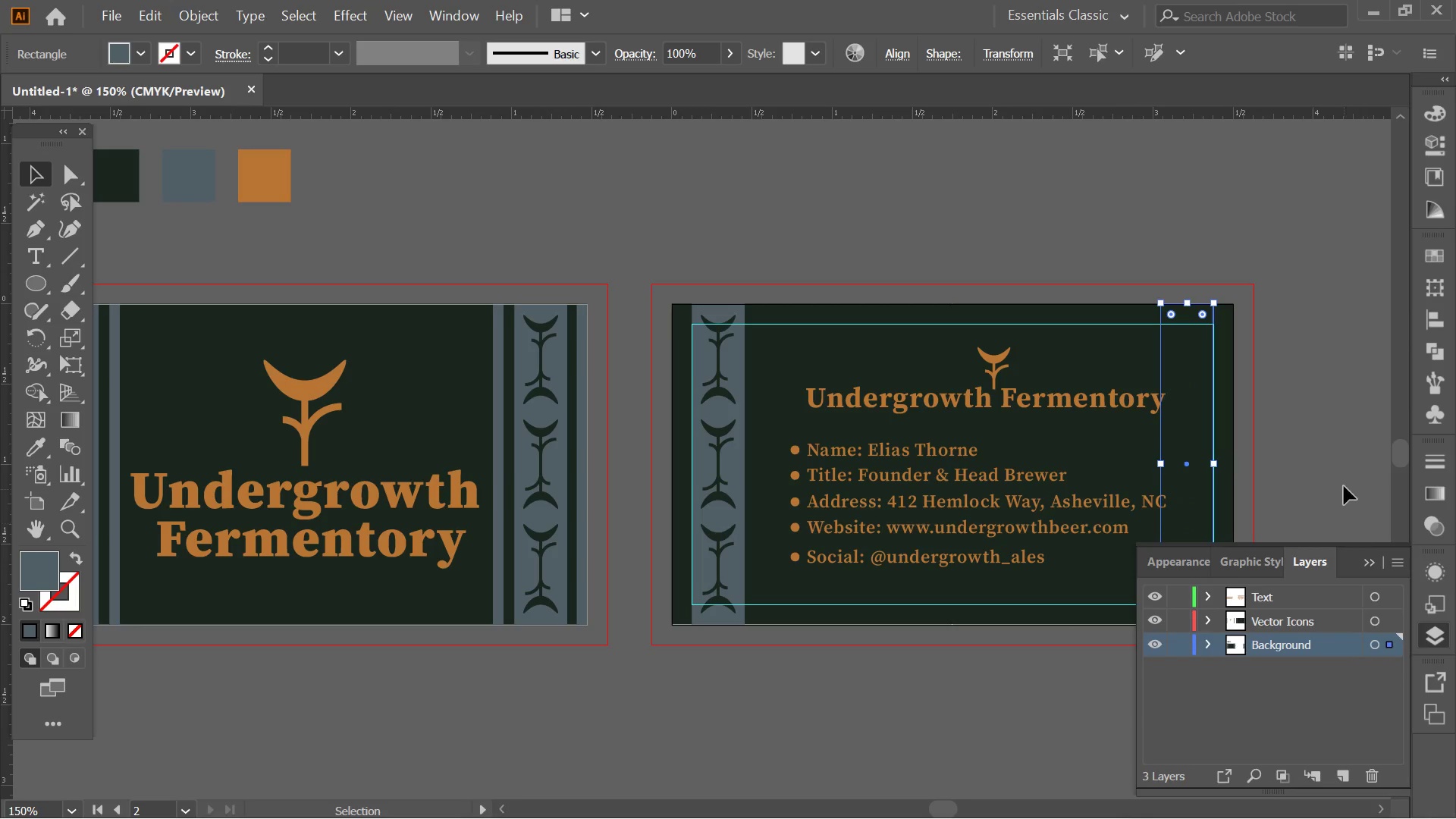 
left_click([1344, 486])
 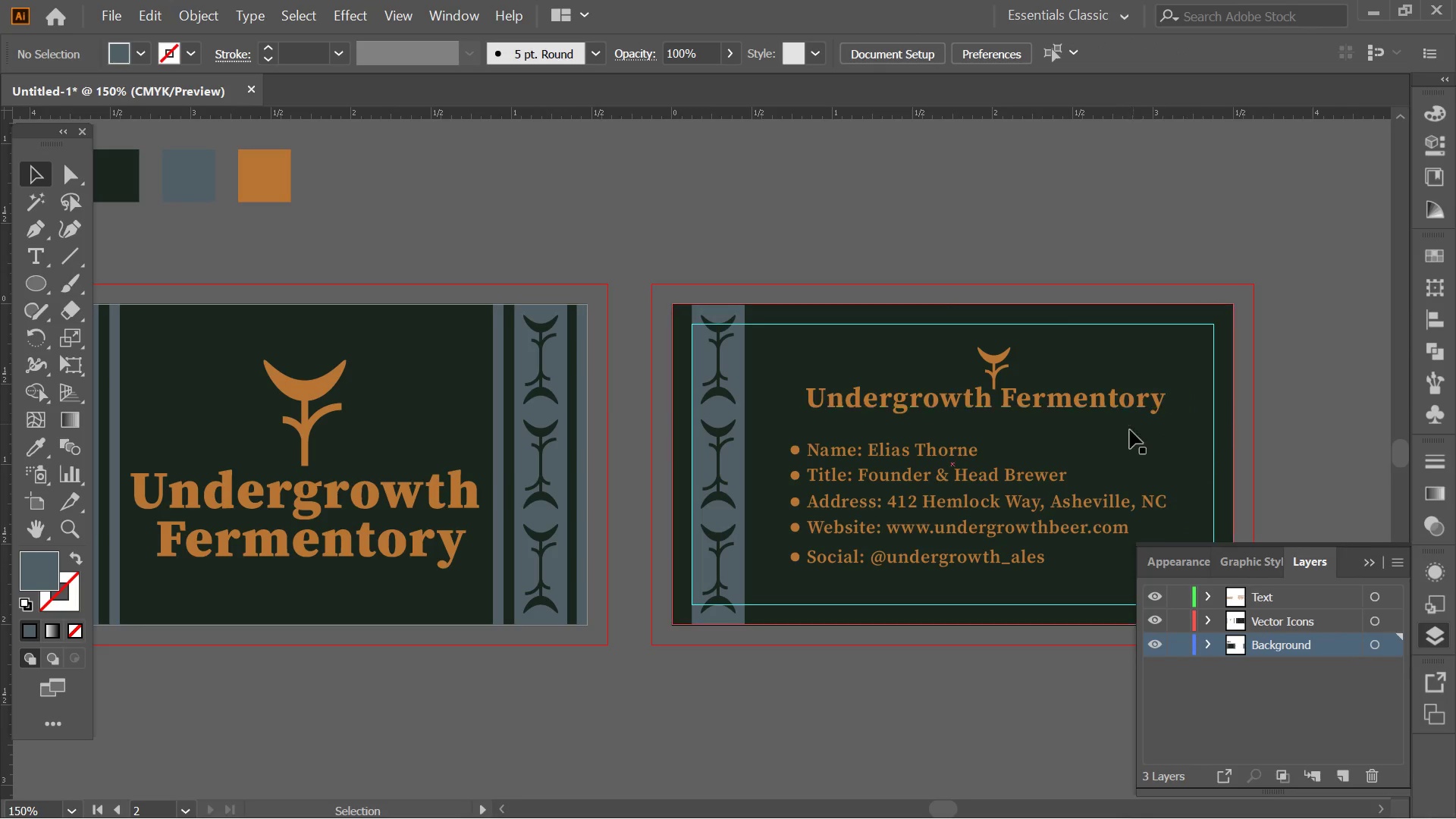 
left_click([1119, 450])
 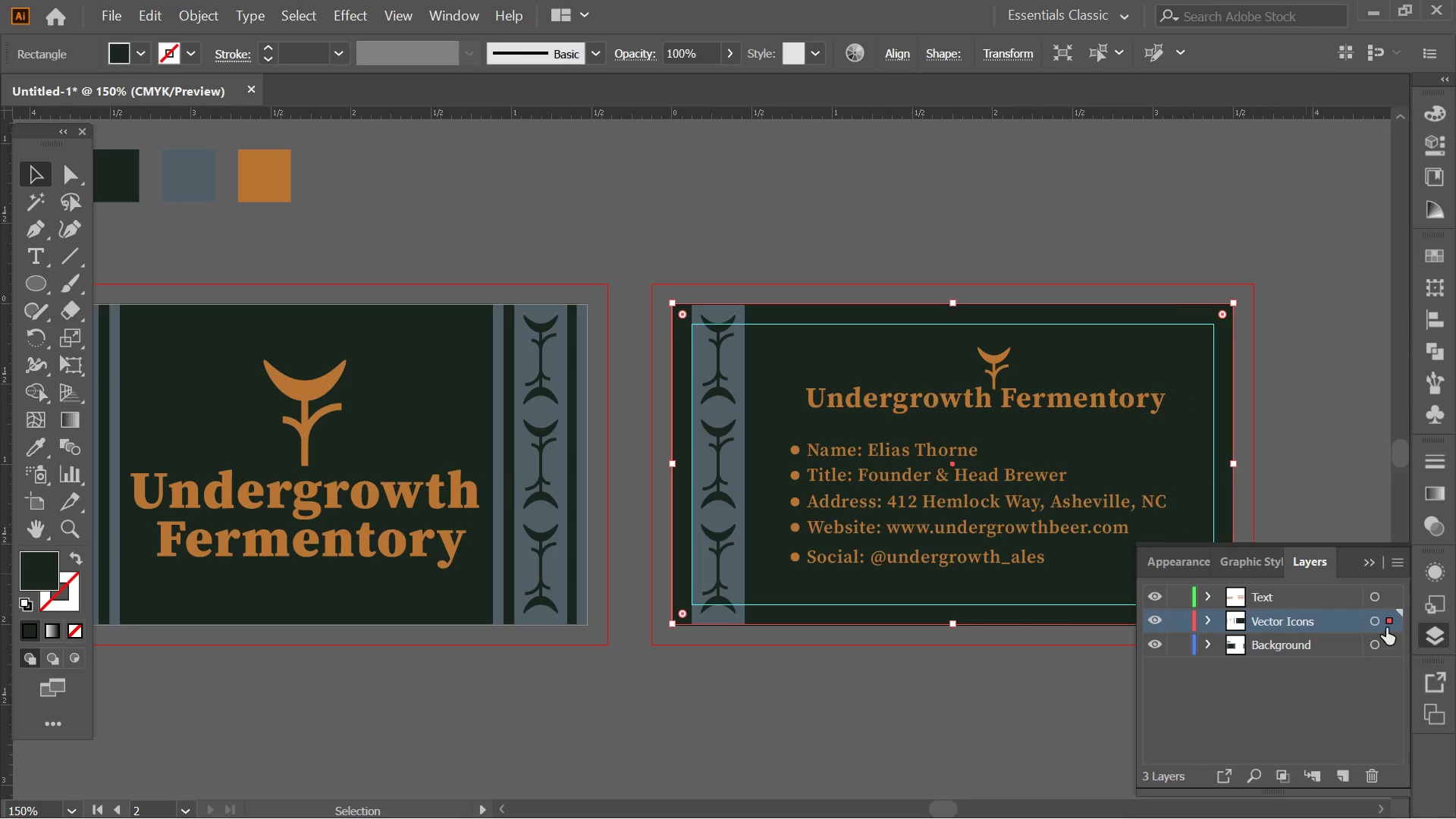 
left_click_drag(start_coordinate=[1387, 621], to_coordinate=[1386, 646])
 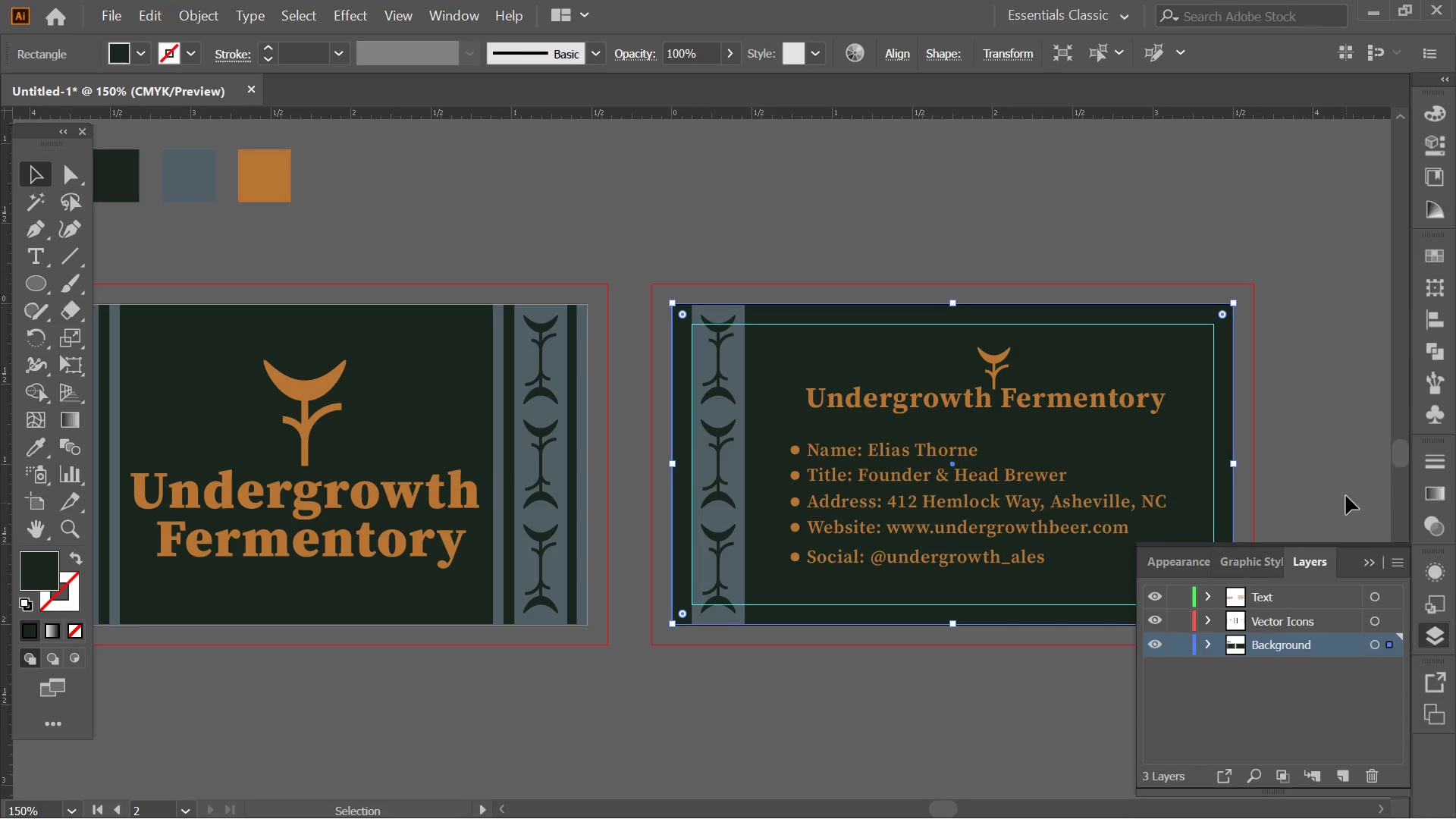 
left_click([1346, 462])
 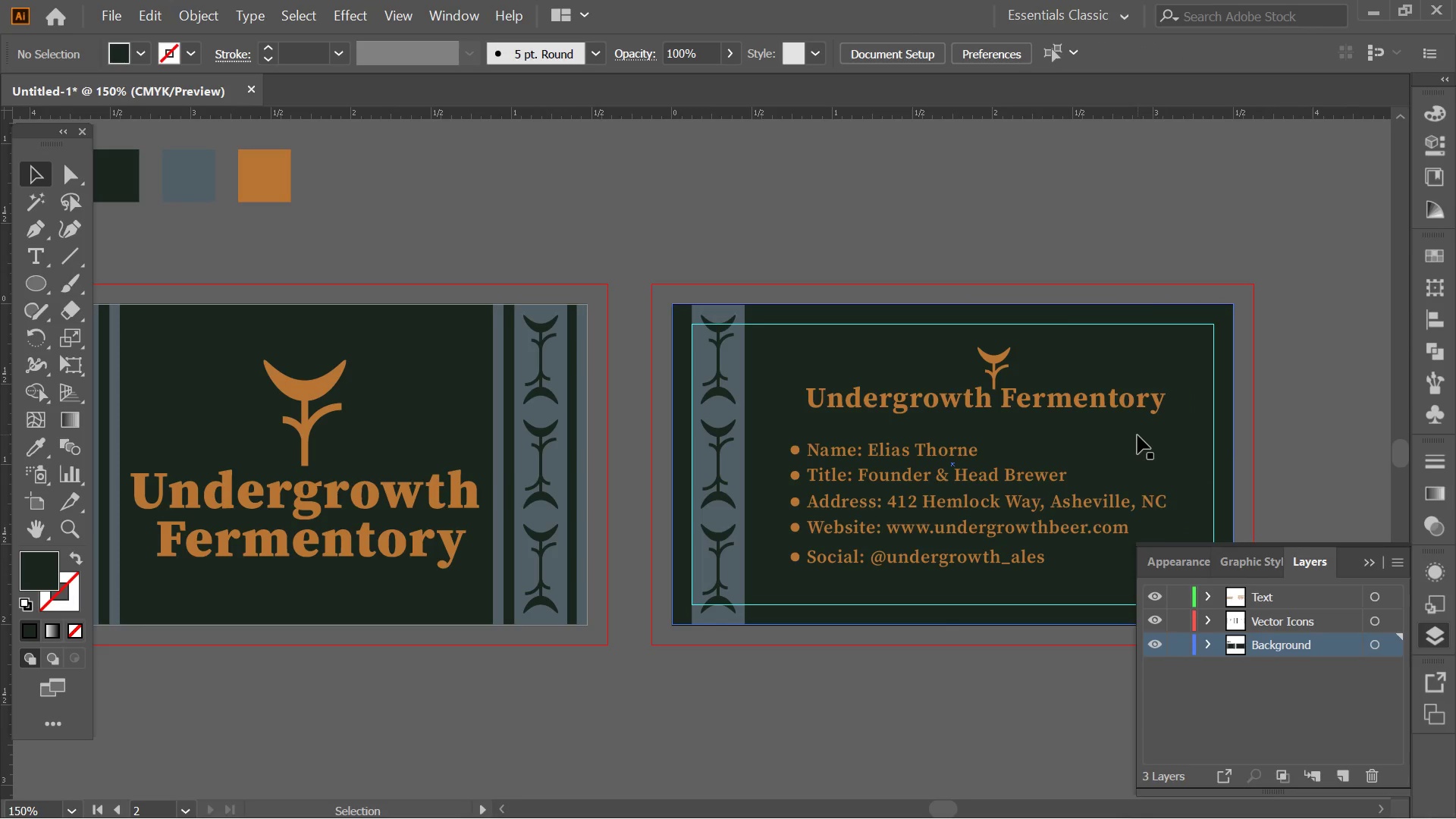 
left_click([1138, 435])
 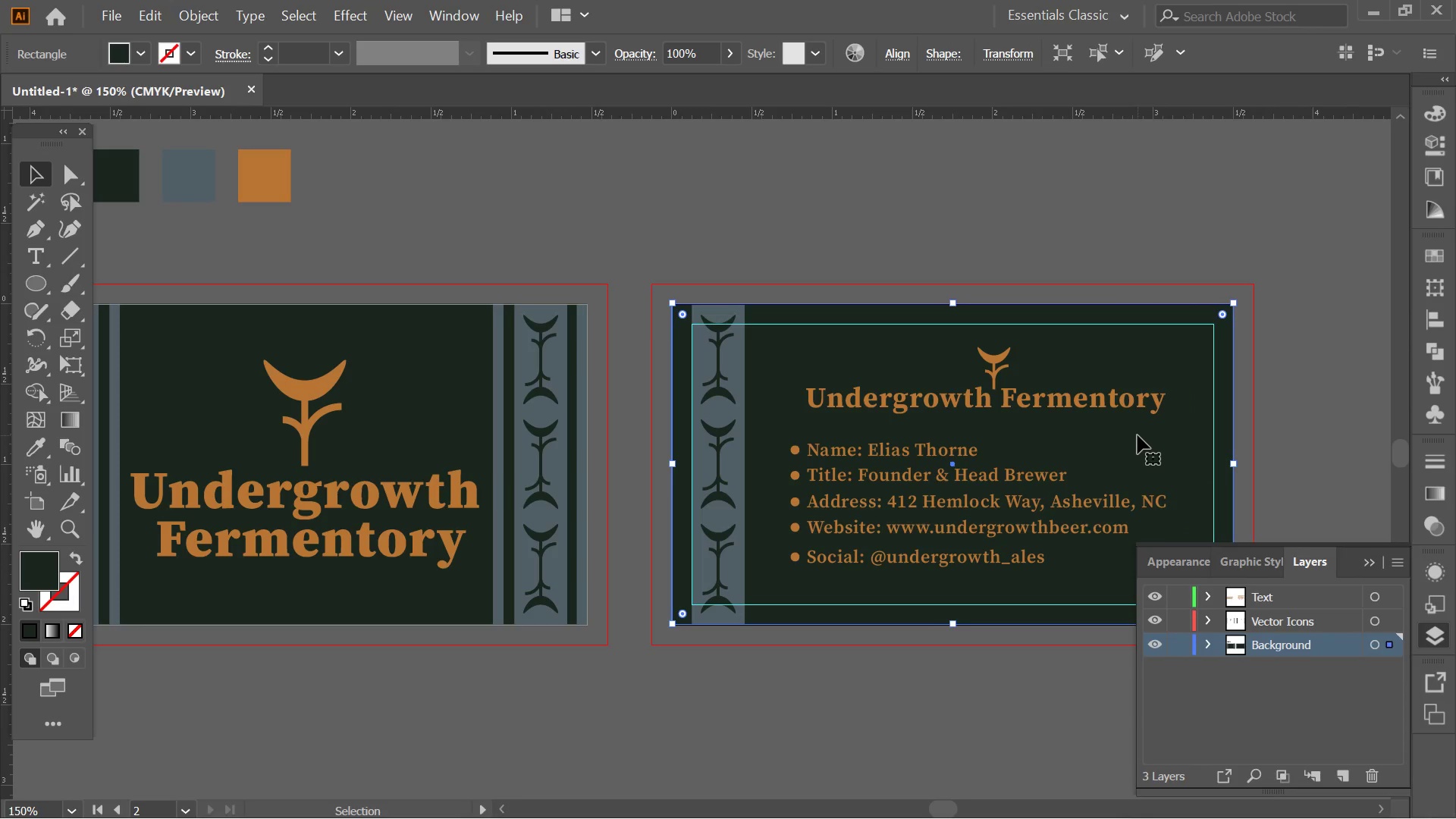 
right_click([1138, 435])
 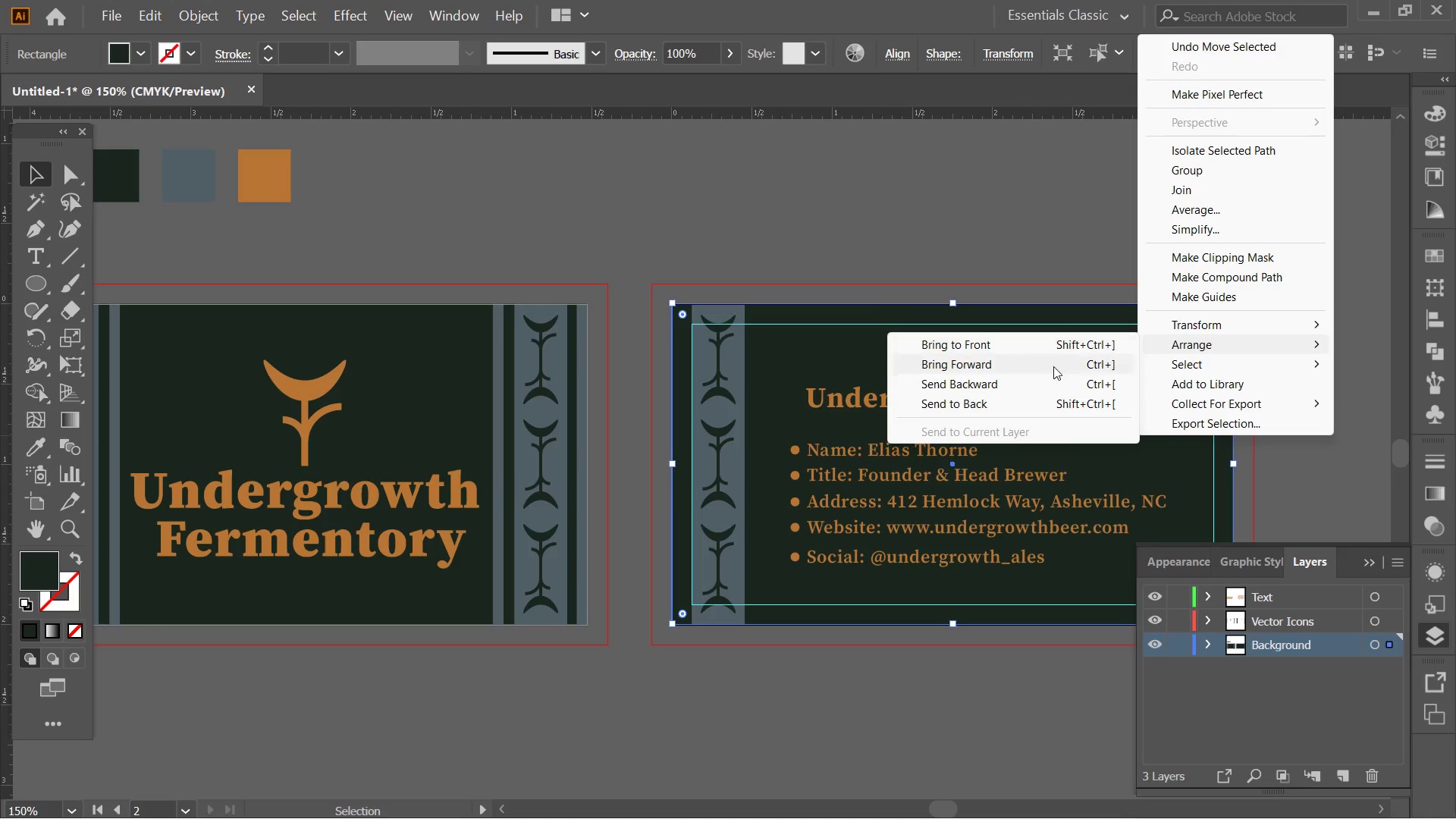 
left_click([1043, 409])
 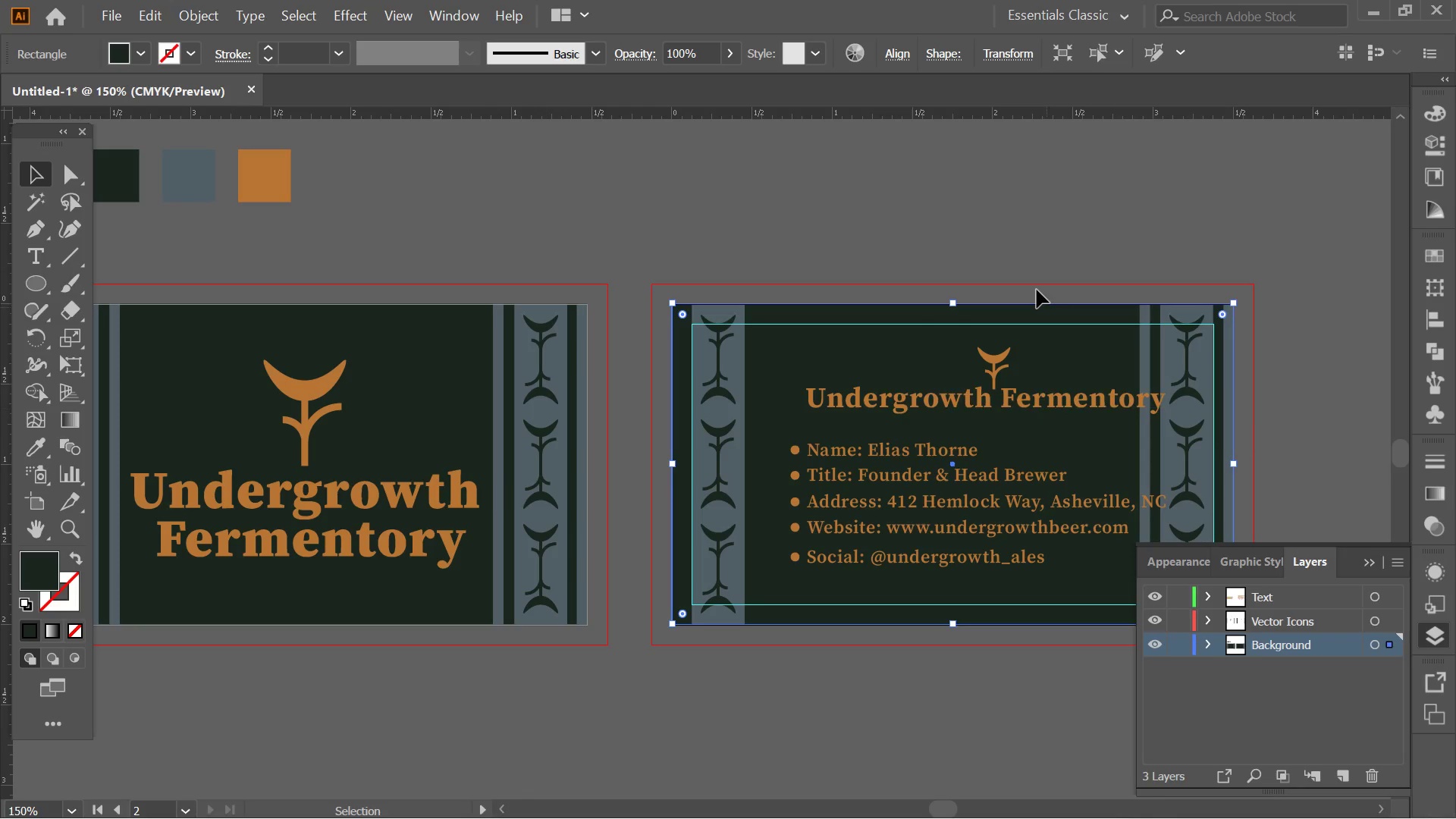 
left_click([993, 230])
 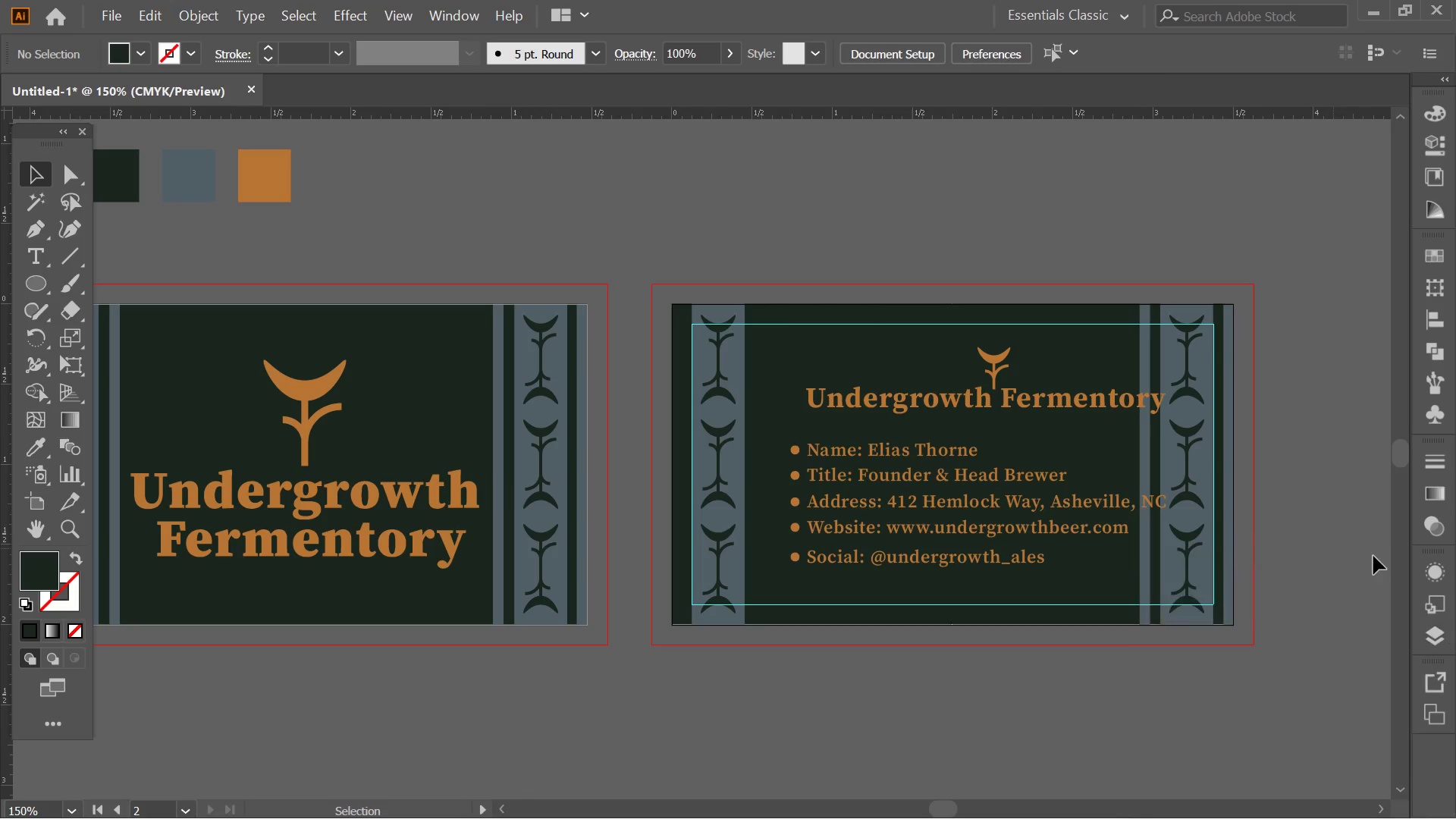 
double_click([1323, 493])
 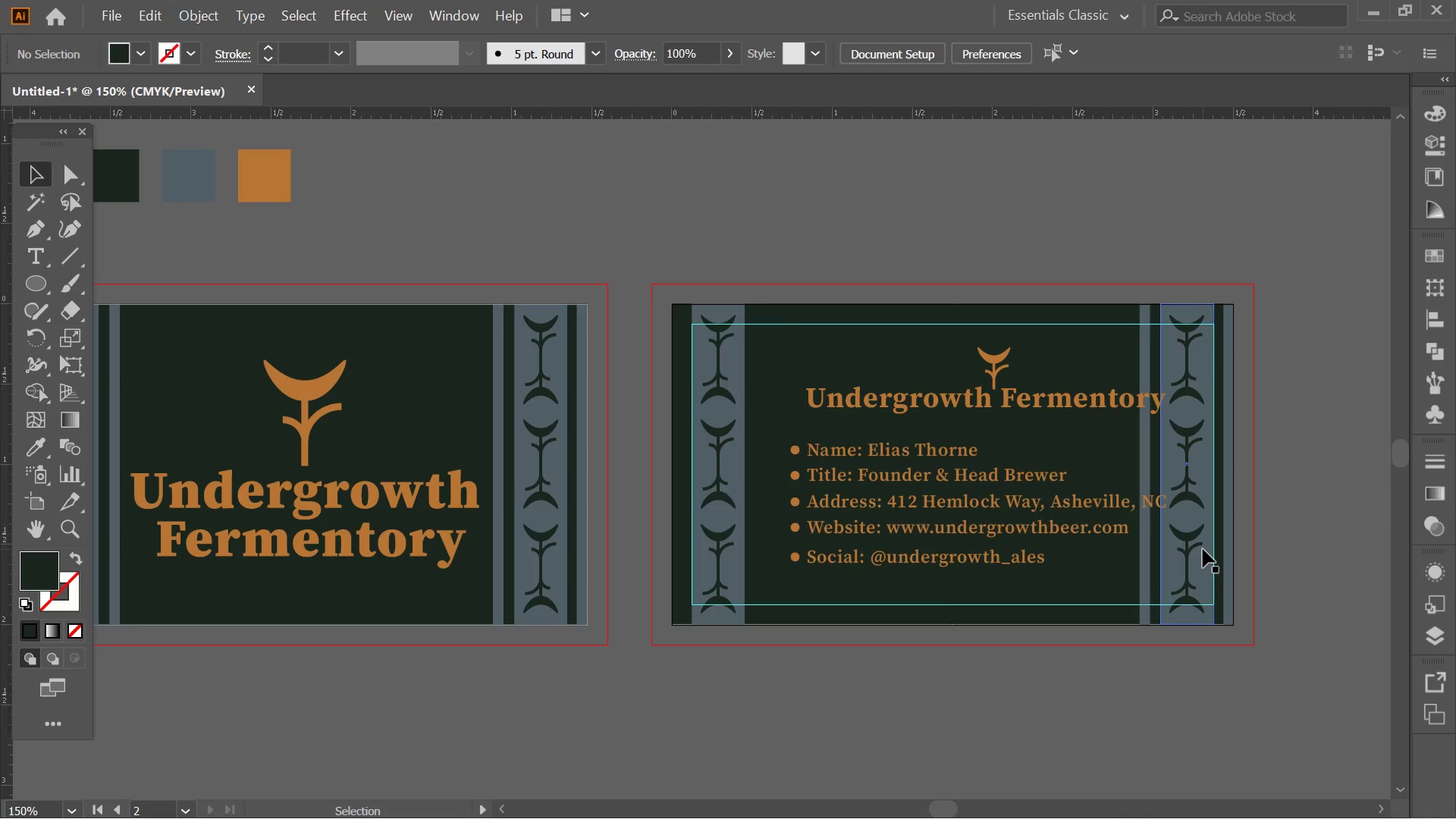 
key(Alt+AltLeft)
 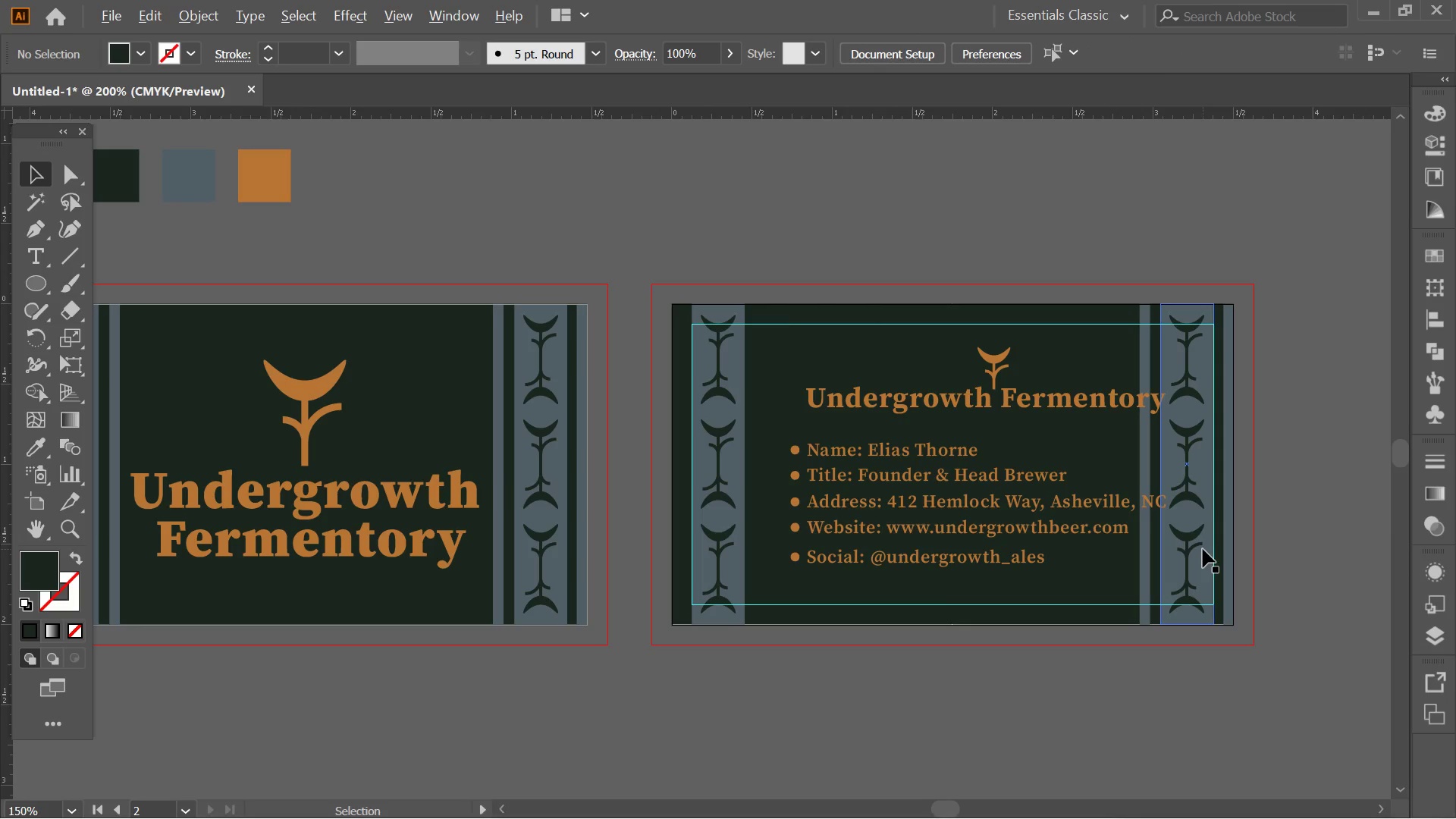 
hold_key(key=Space, duration=0.38)
 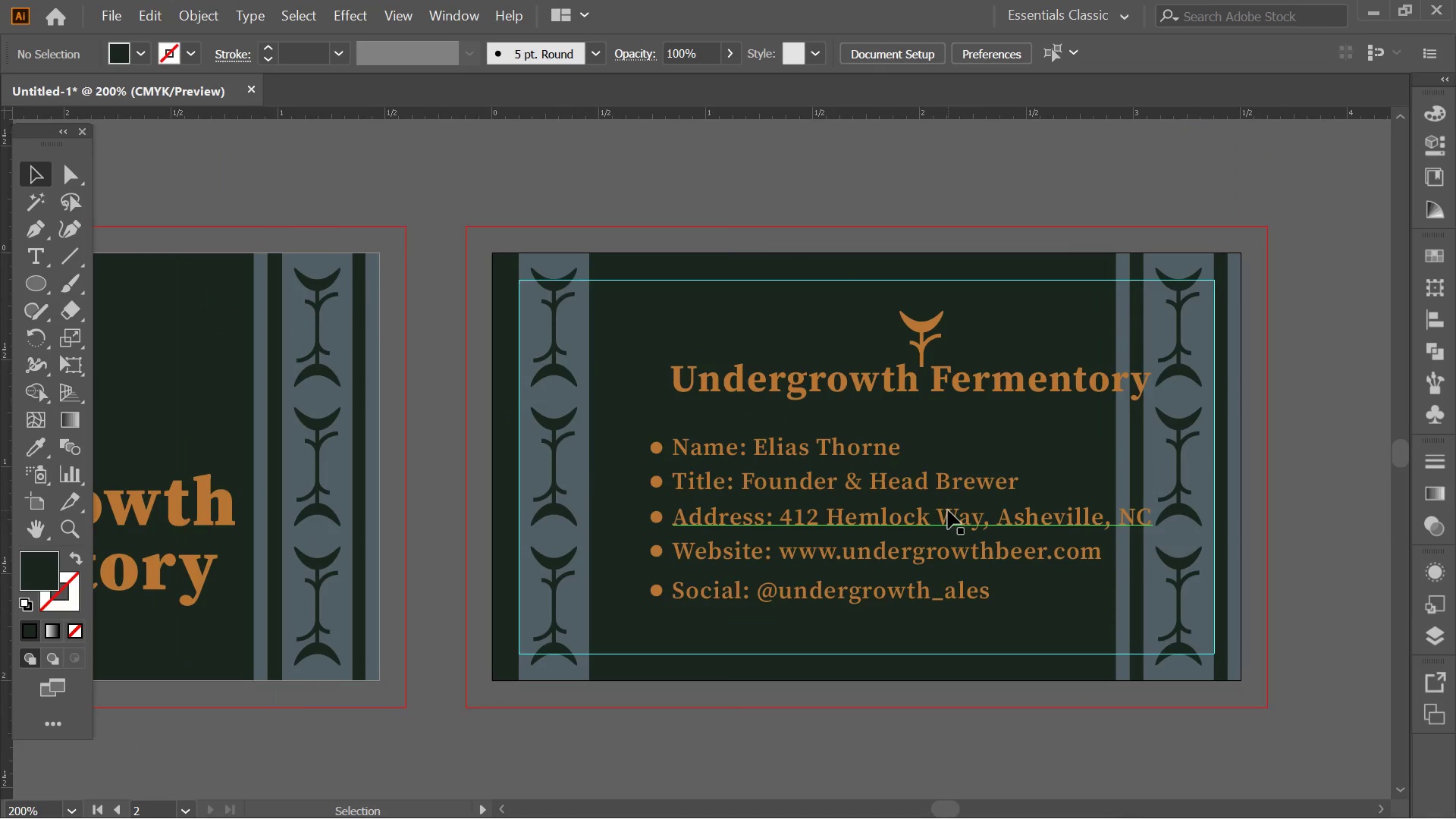 
left_click_drag(start_coordinate=[864, 504], to_coordinate=[981, 568])
 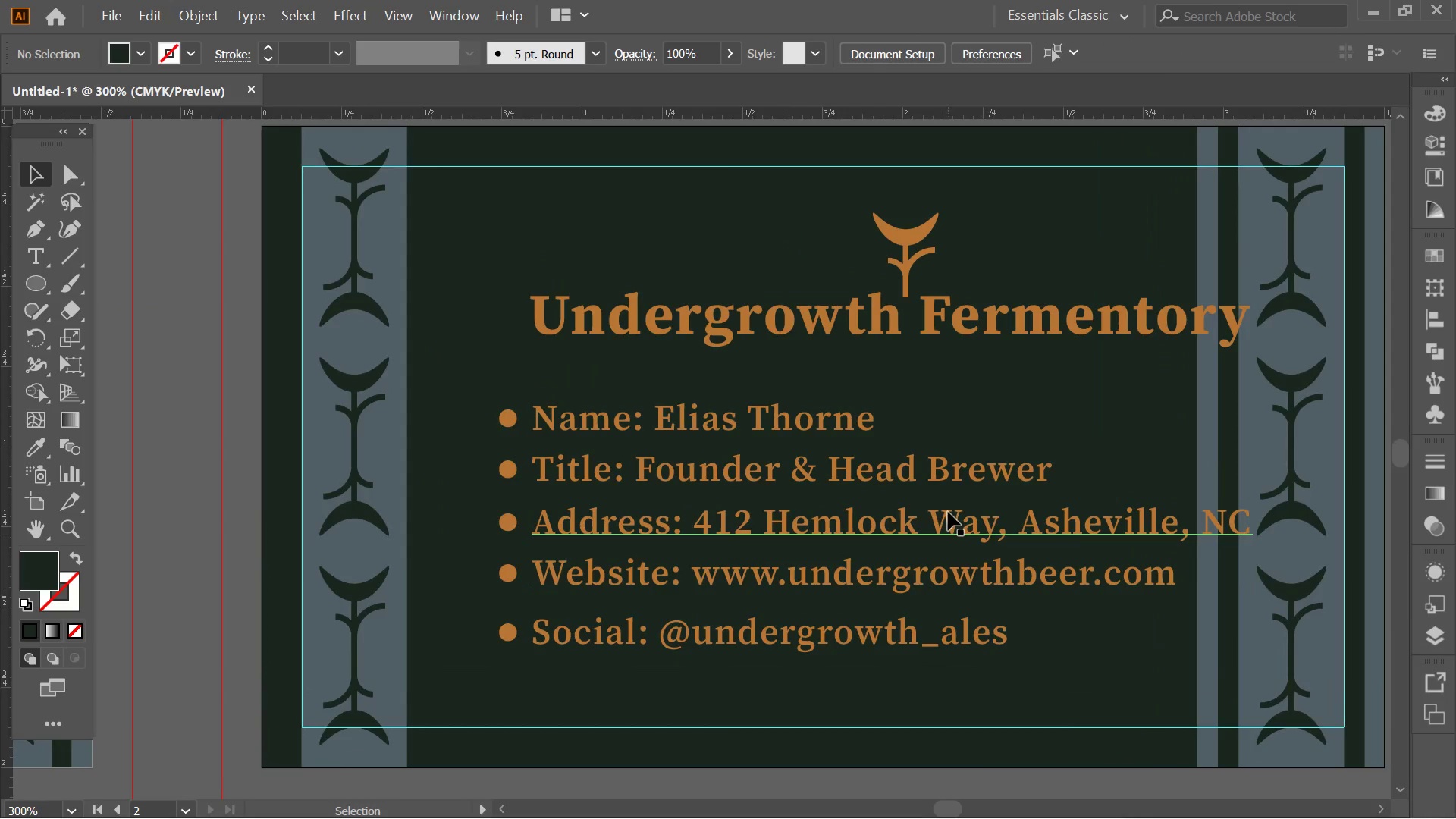 
scroll: coordinate [1203, 549], scroll_direction: up, amount: 2.0
 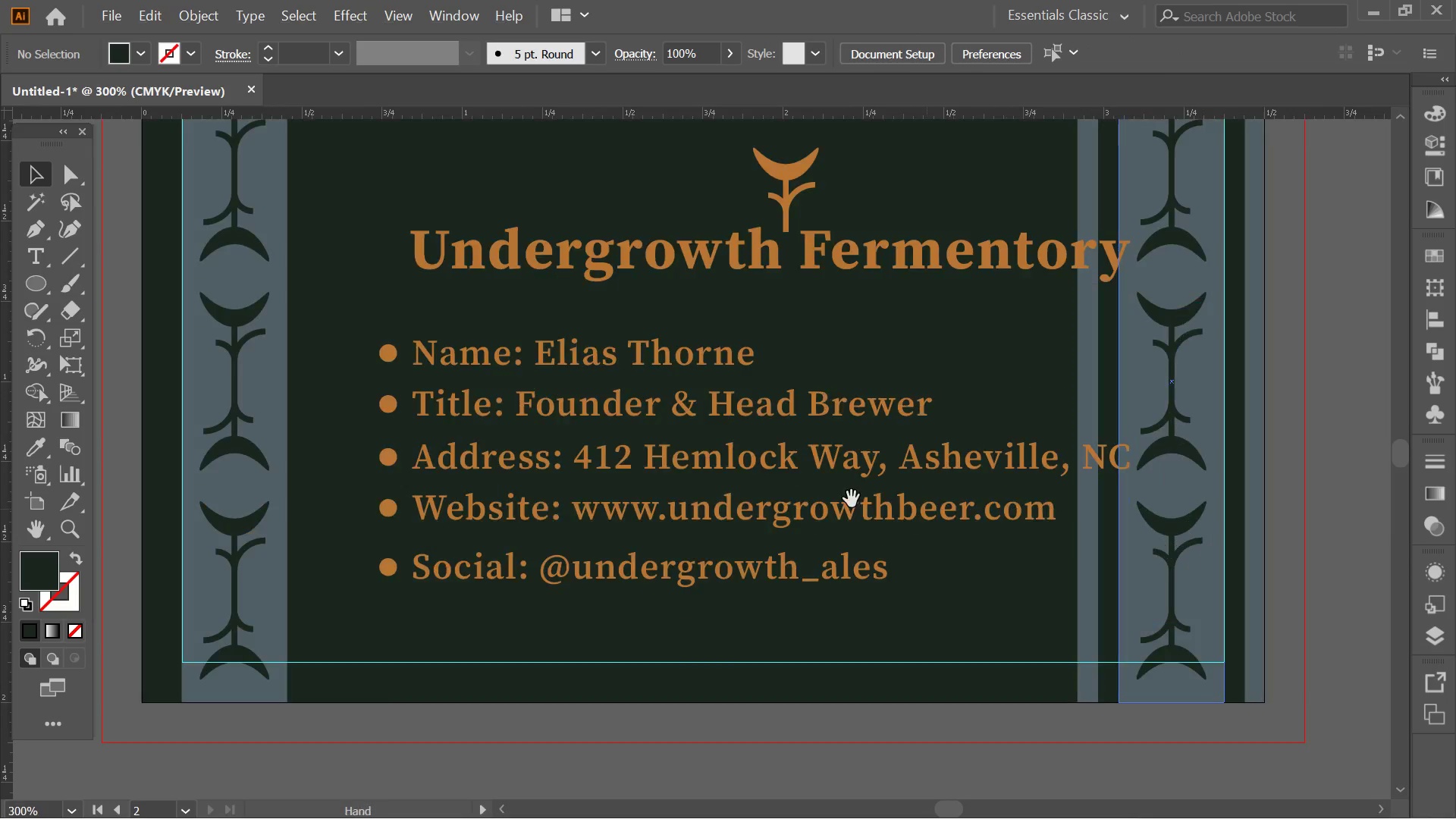 
key(Alt+AltLeft)
 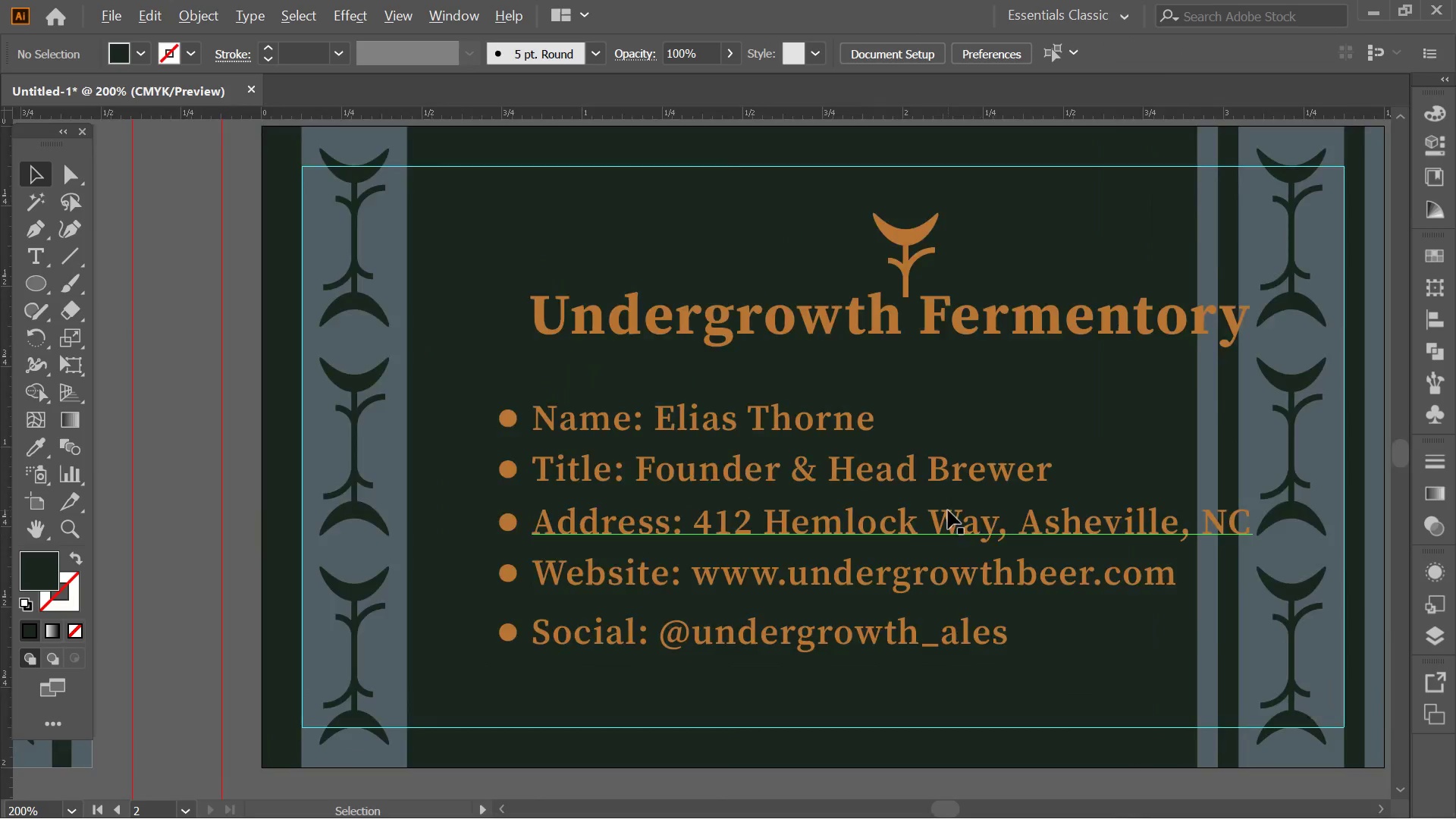 
scroll: coordinate [948, 510], scroll_direction: down, amount: 1.0
 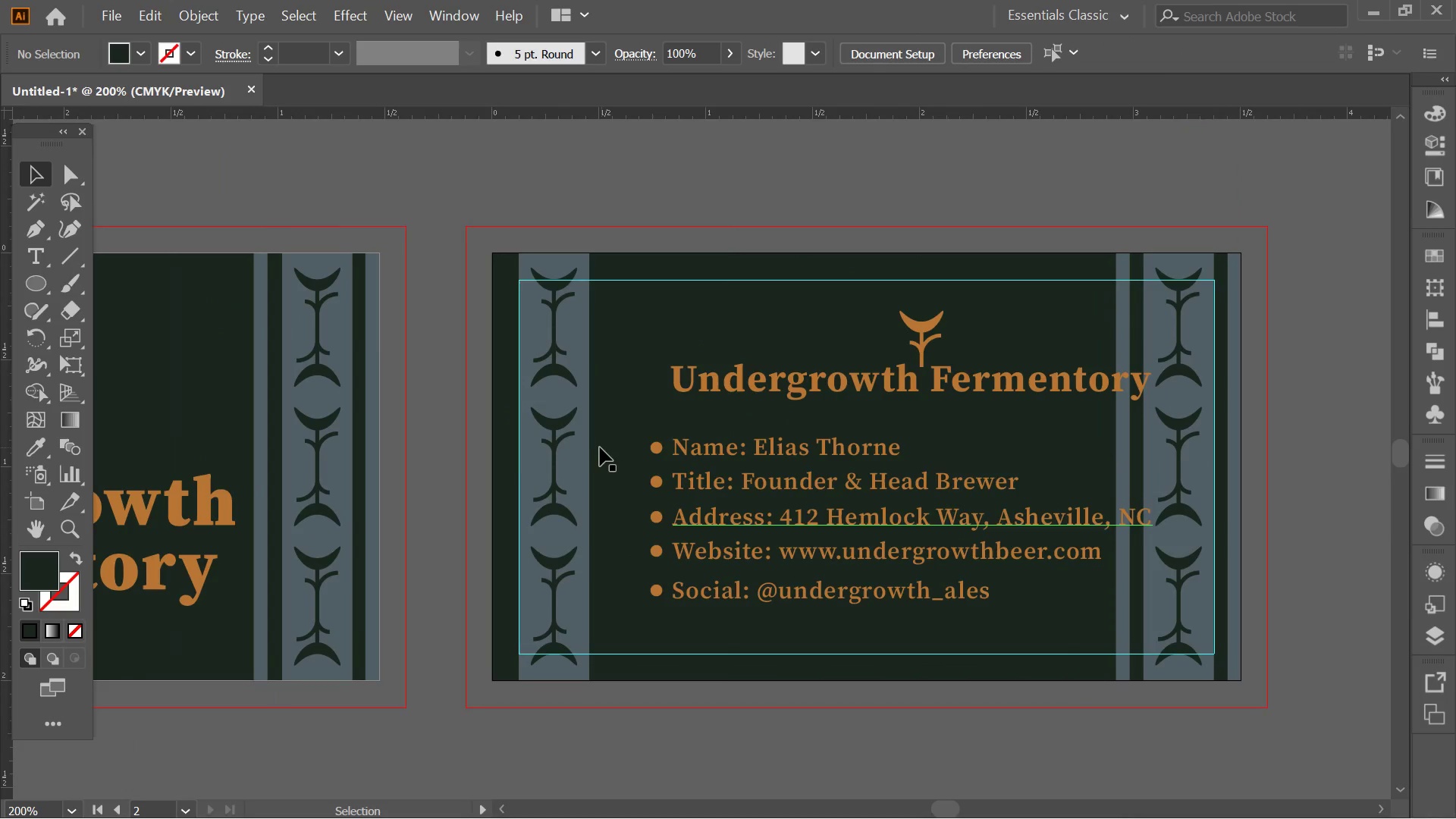 
left_click([522, 458])
 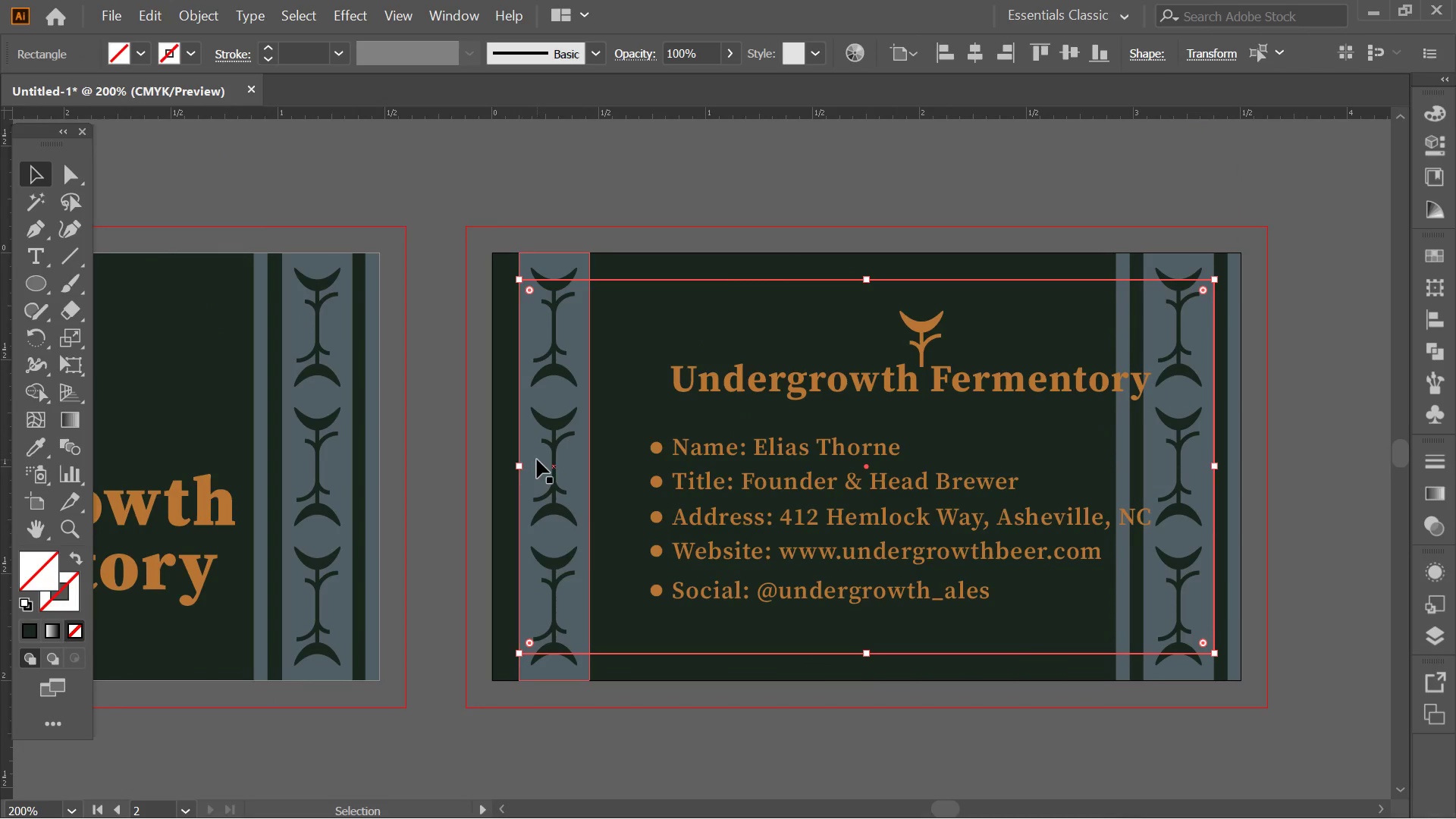 
left_click([537, 460])
 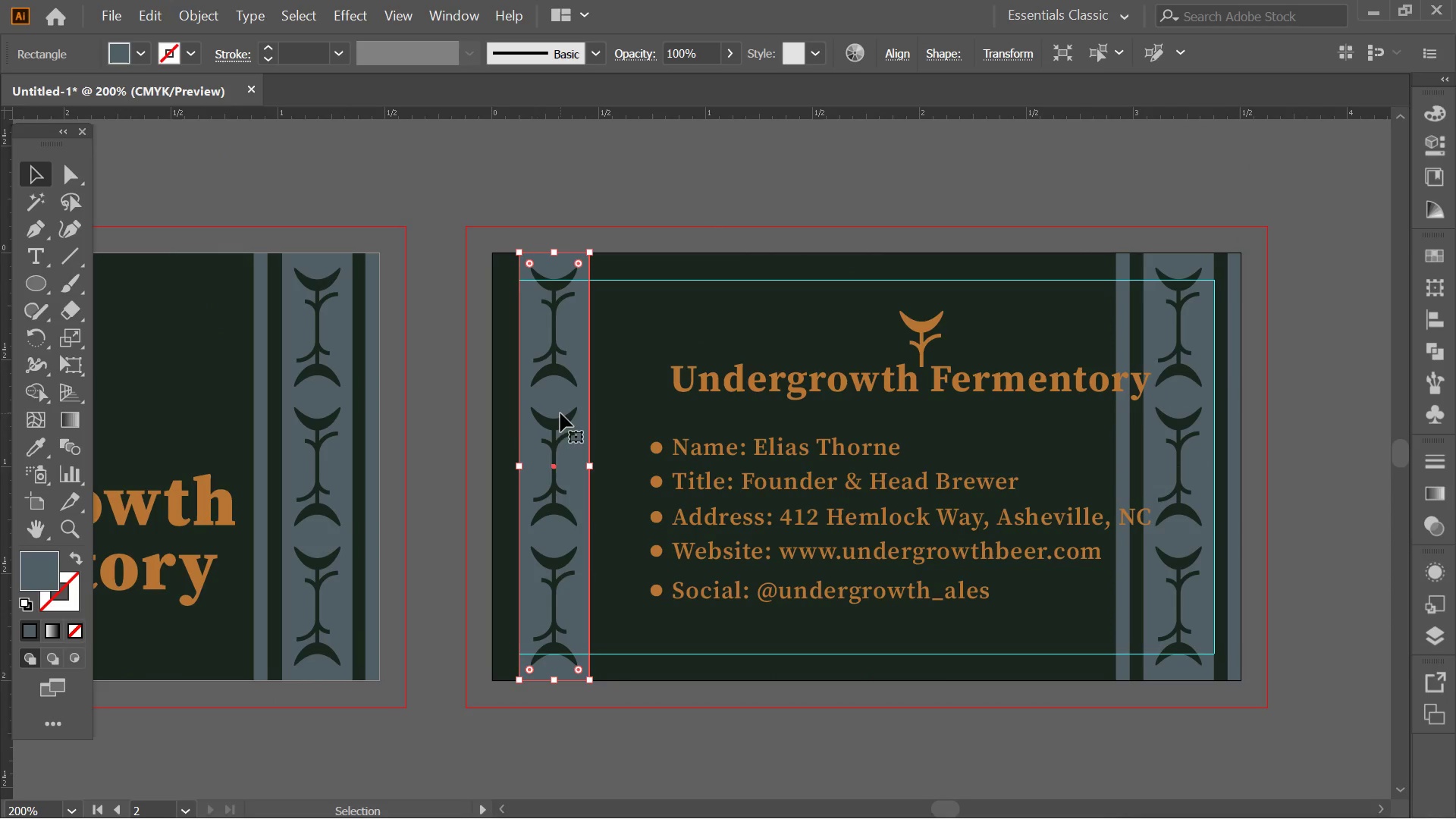 
left_click_drag(start_coordinate=[560, 416], to_coordinate=[560, 419])
 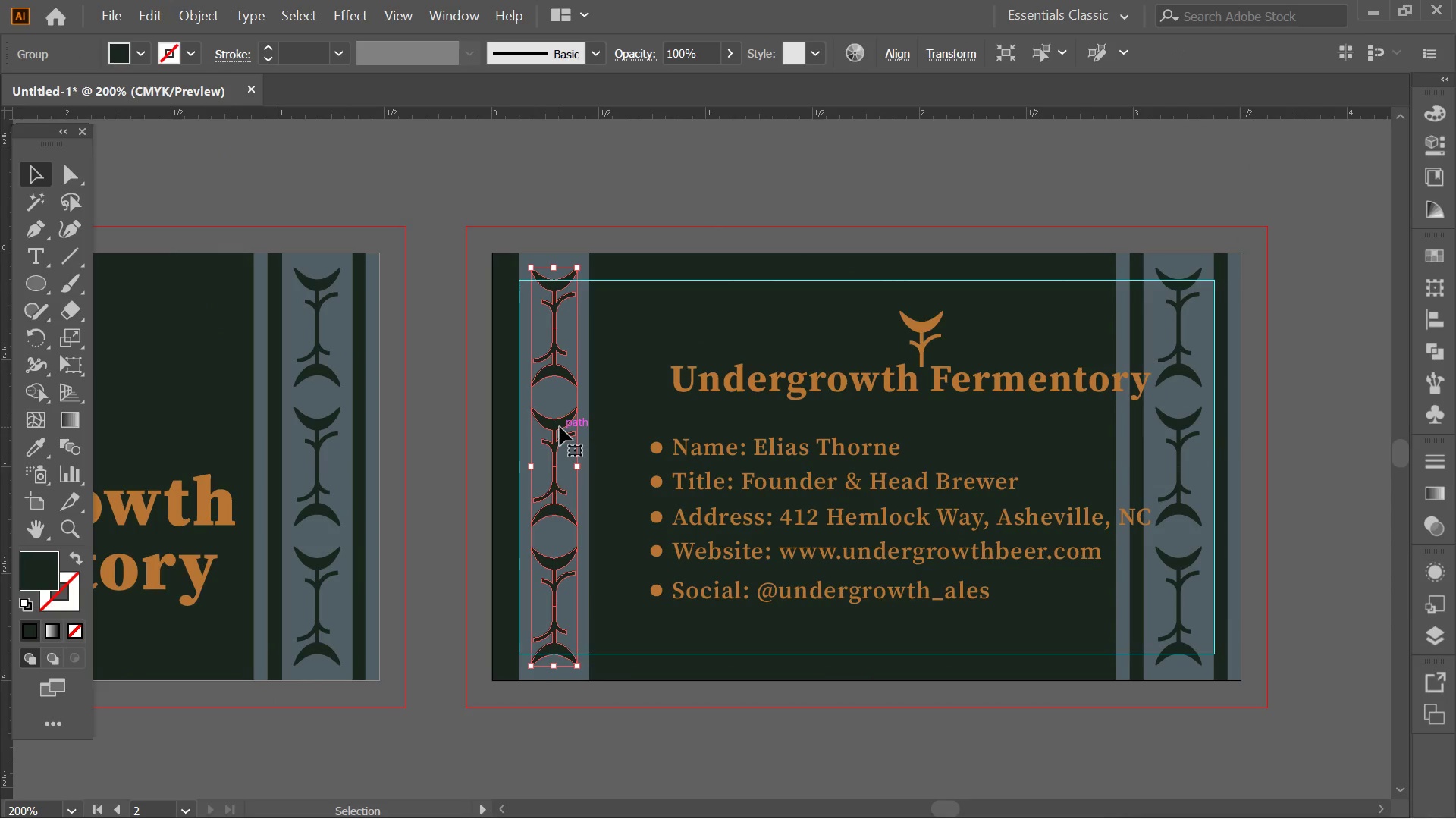 
key(Delete)
 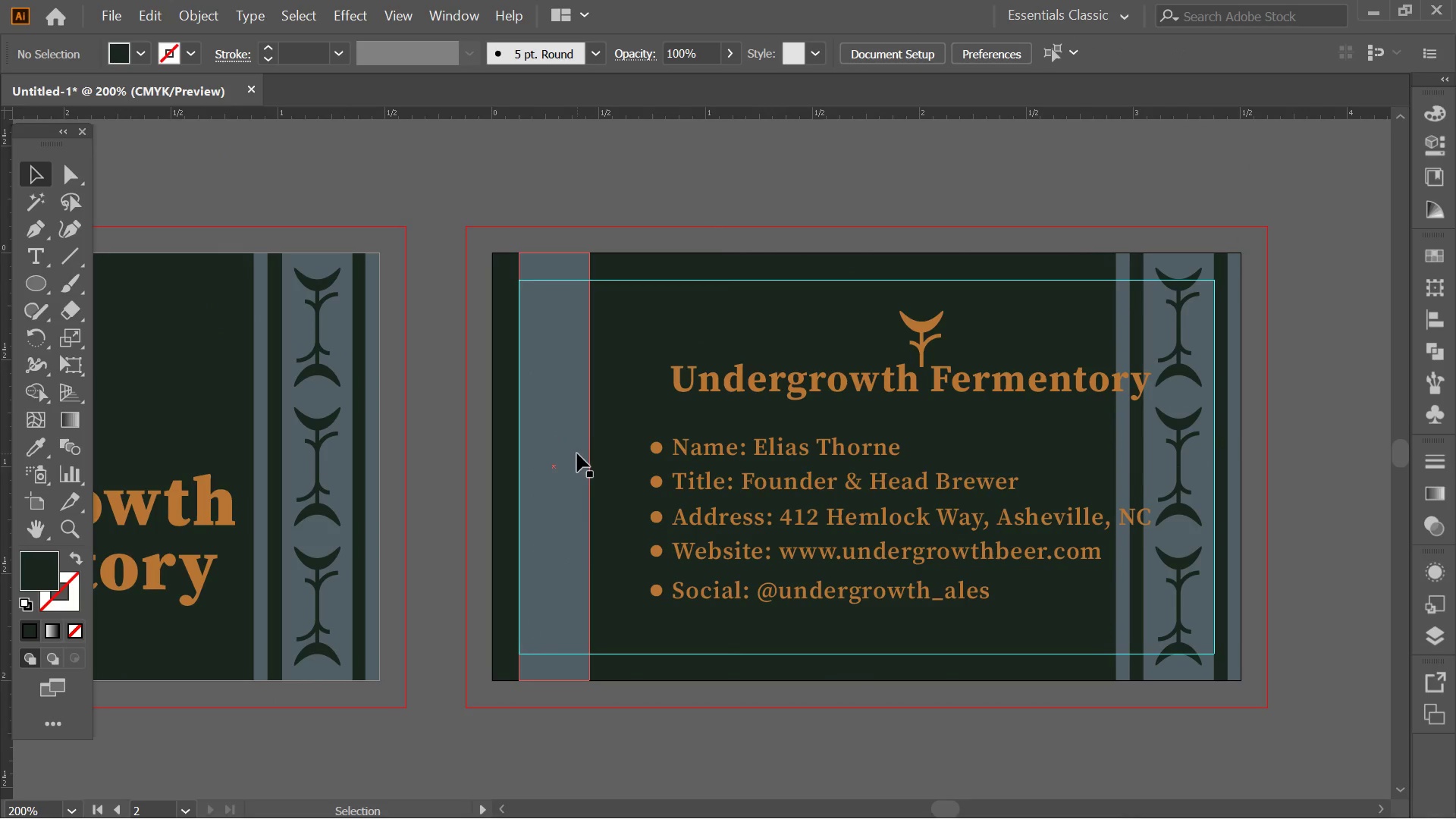 
left_click([577, 454])
 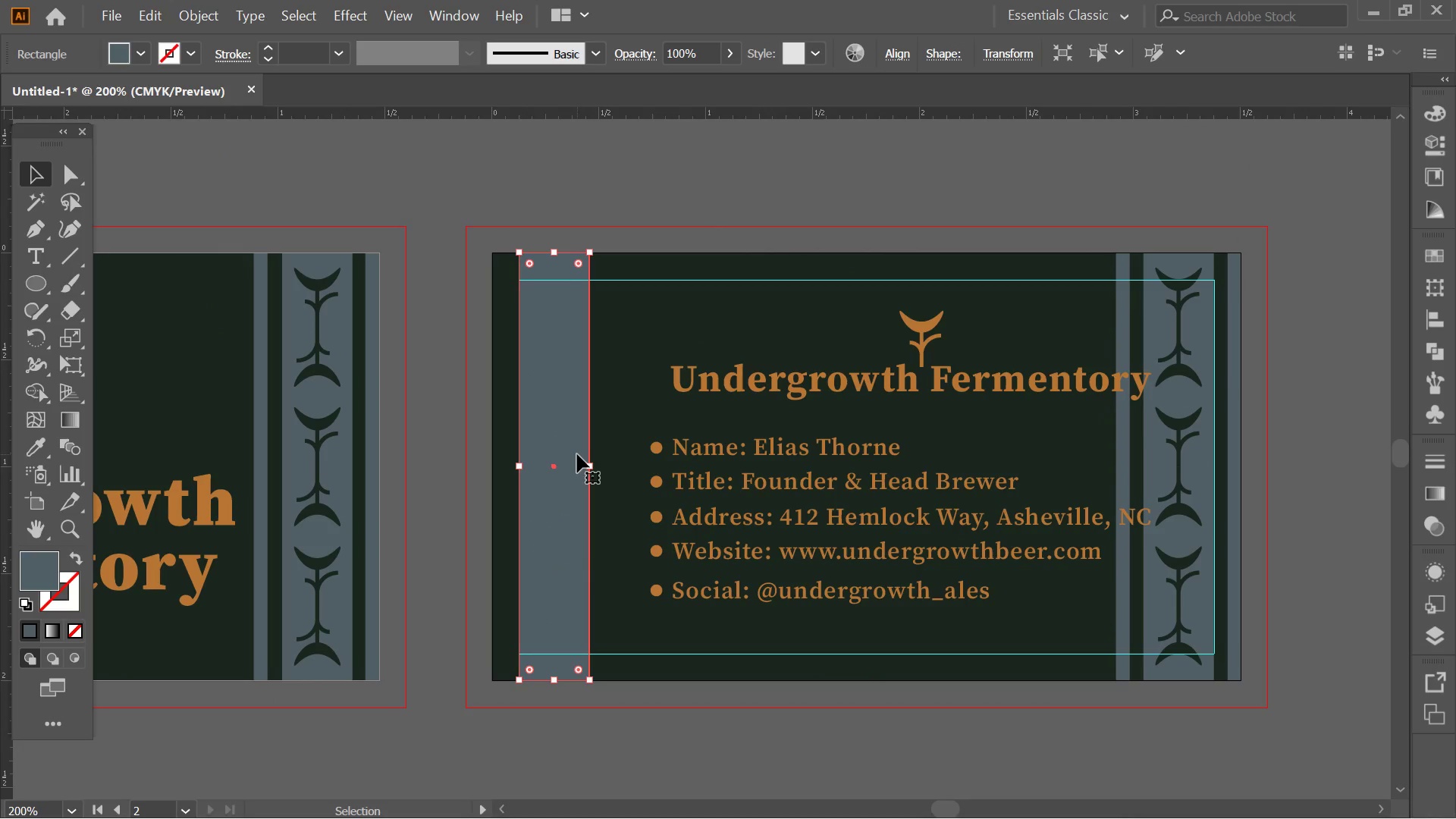 
key(Delete)
 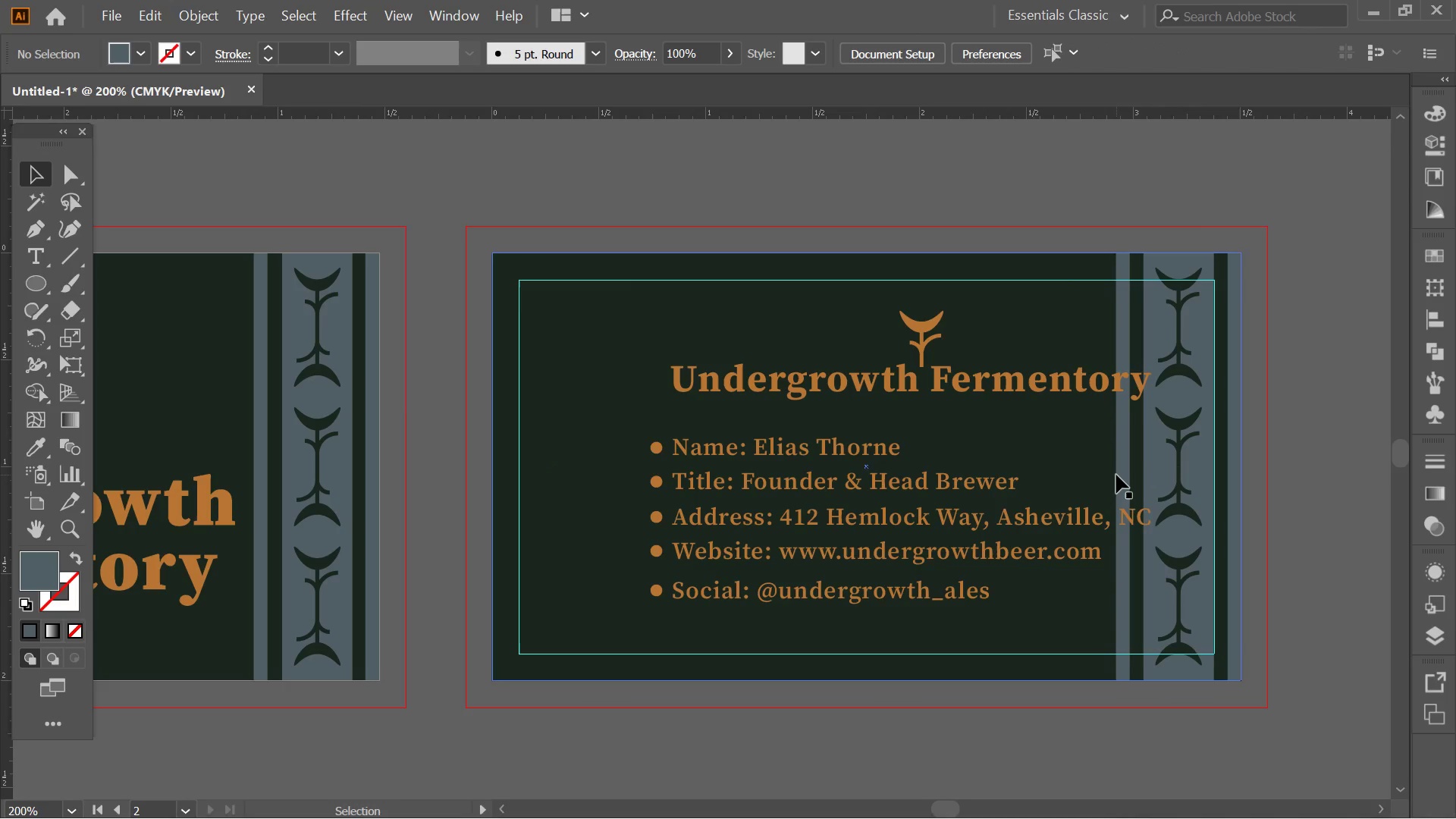 
left_click([1116, 475])
 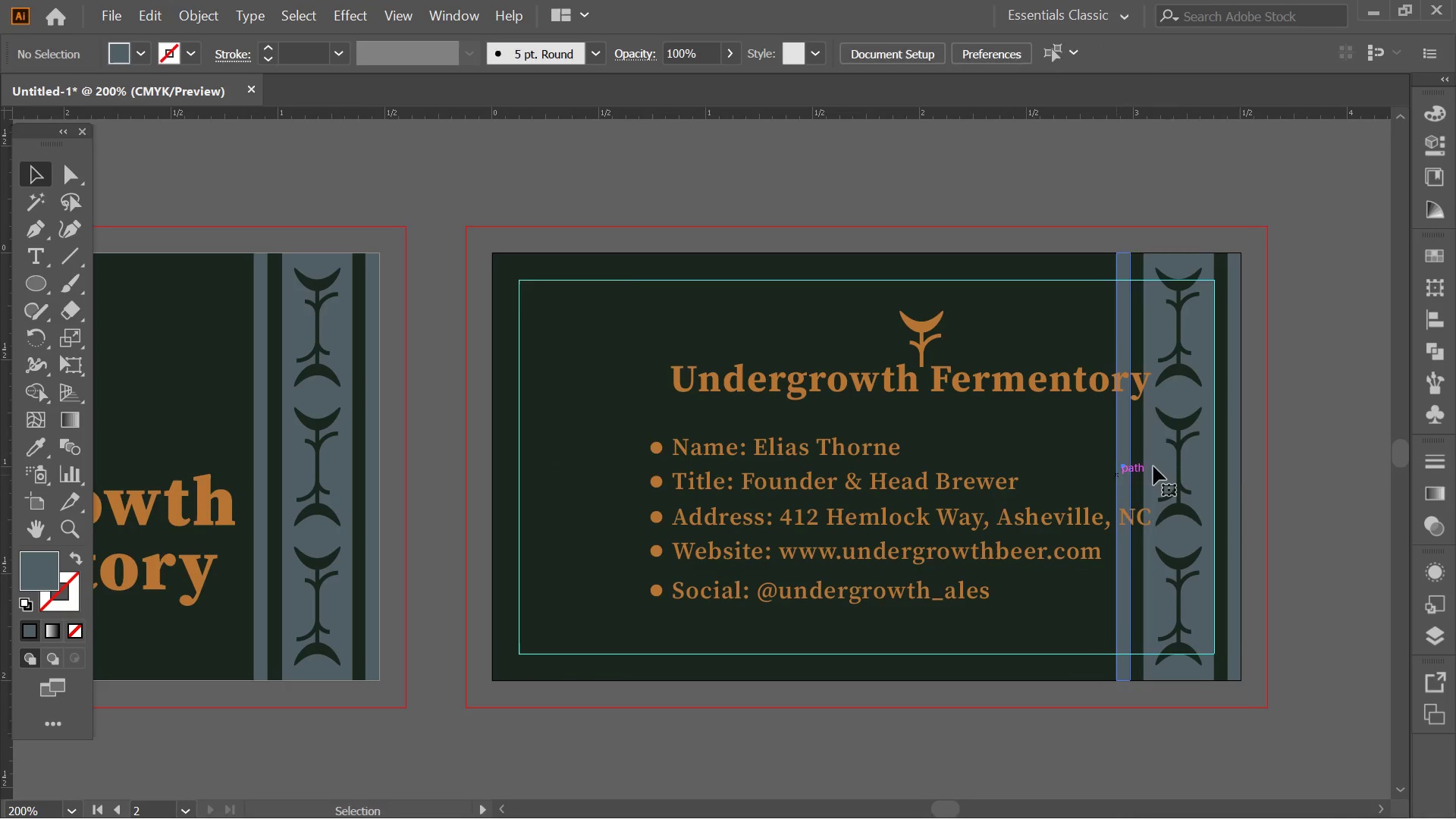 
hold_key(key=ShiftLeft, duration=3.28)
left_click([1179, 455])
 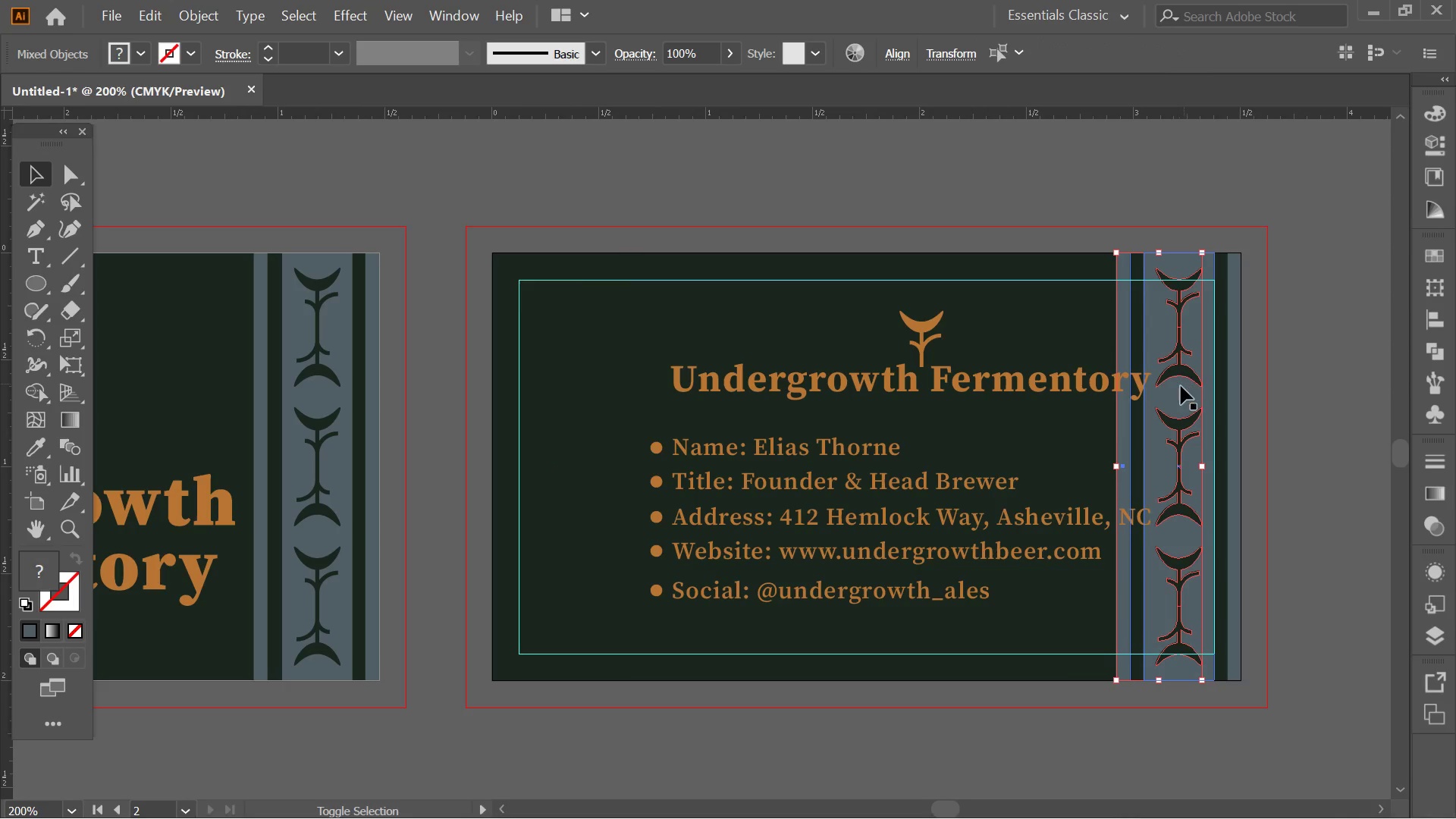 
left_click([1174, 396])
 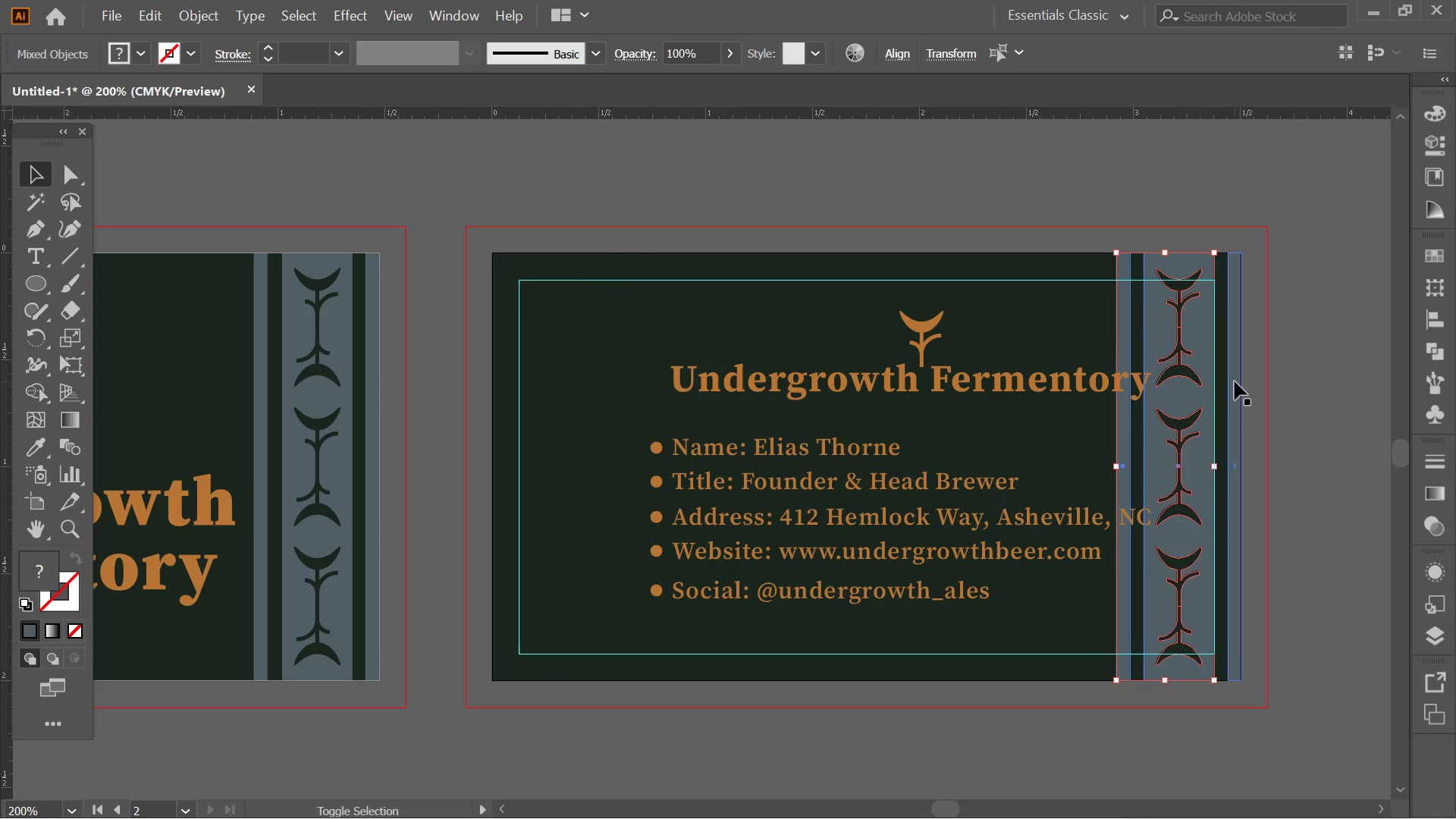 
left_click([1235, 381])
 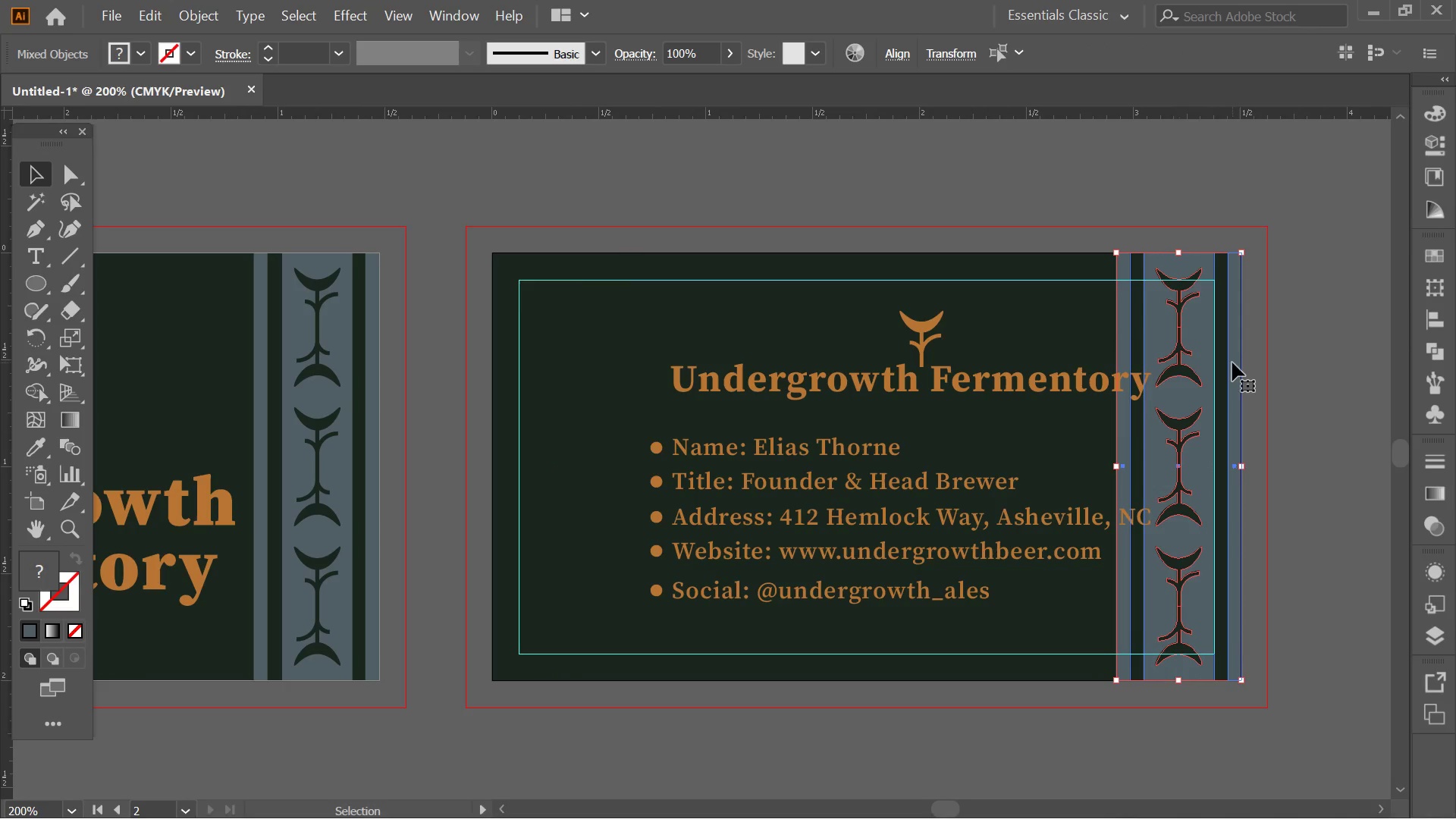 
hold_key(key=AltLeft, duration=2.53)
left_click_drag(start_coordinate=[1231, 360], to_coordinate=[607, 347])
 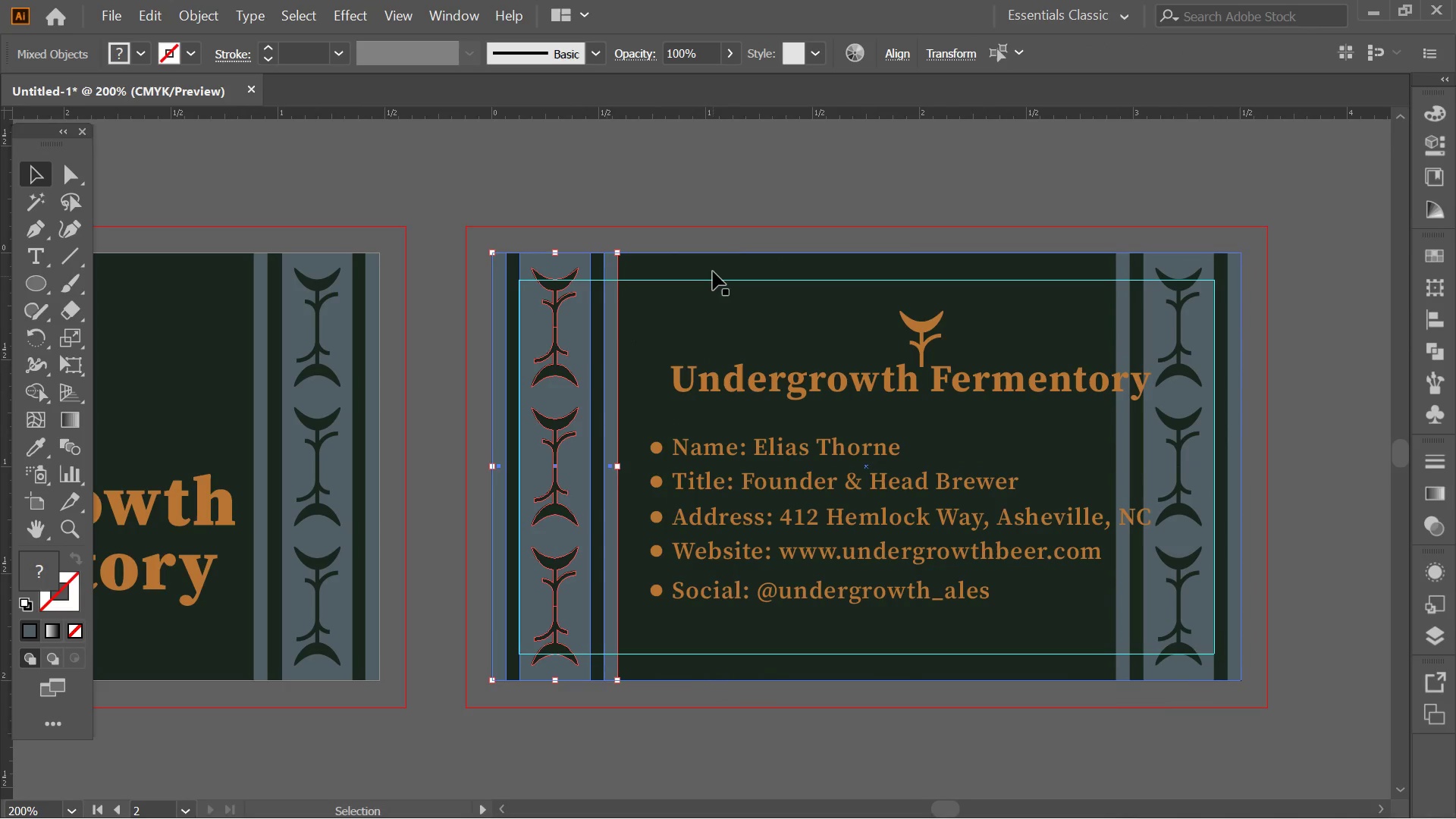 
hold_key(key=ShiftLeft, duration=2.17)
 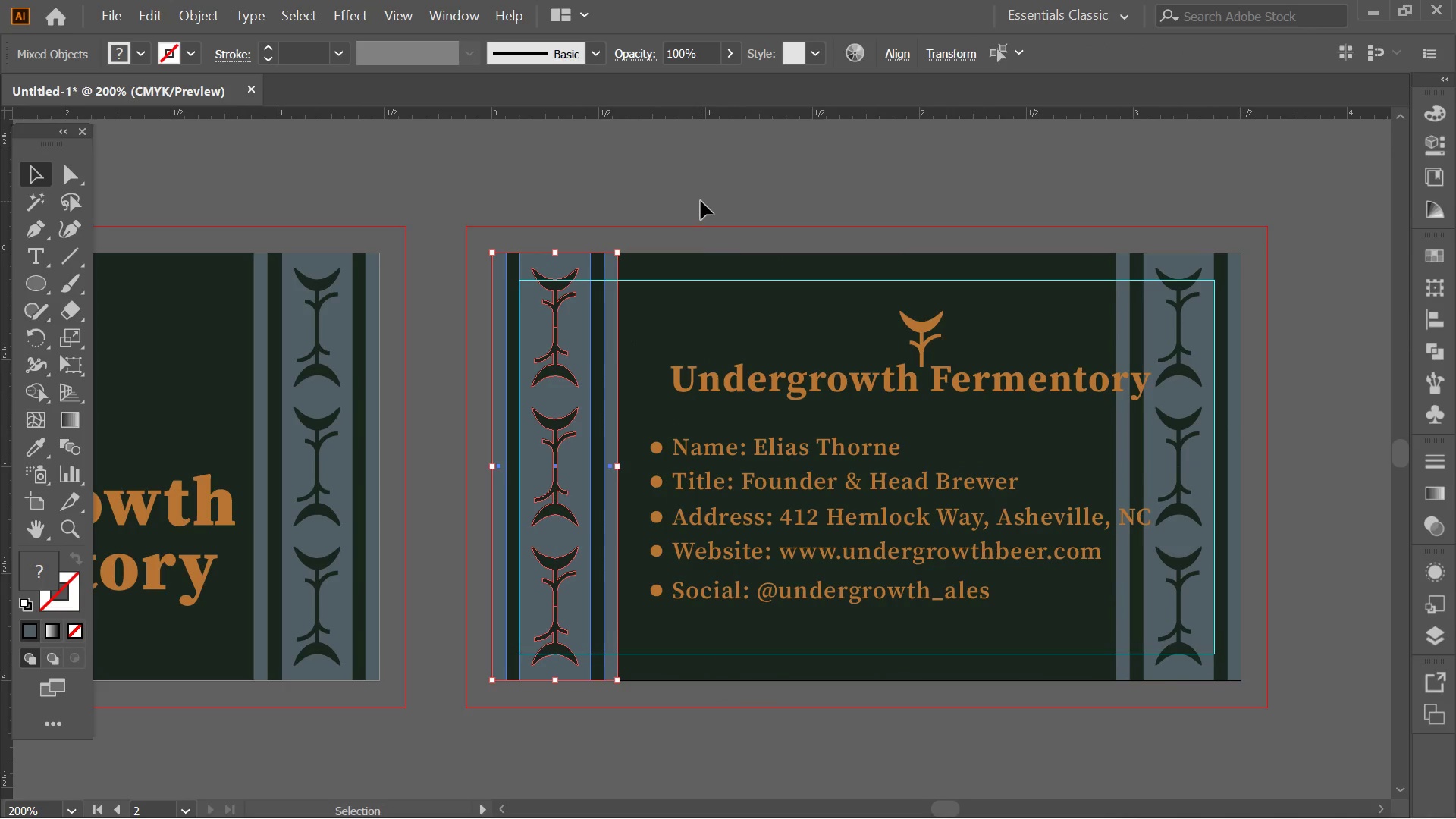 
left_click([701, 201])
 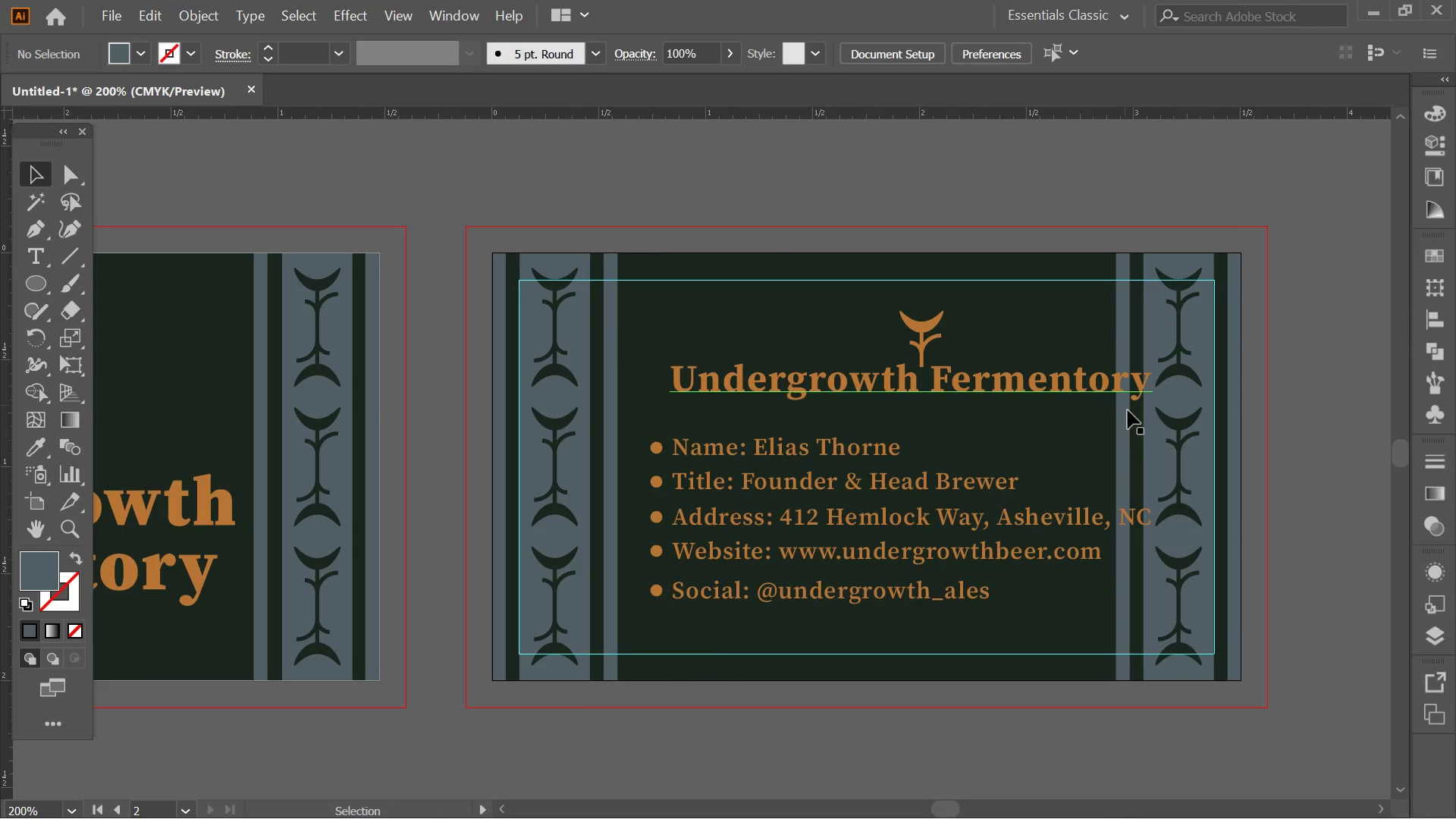 
hold_key(key=Space, duration=0.62)
 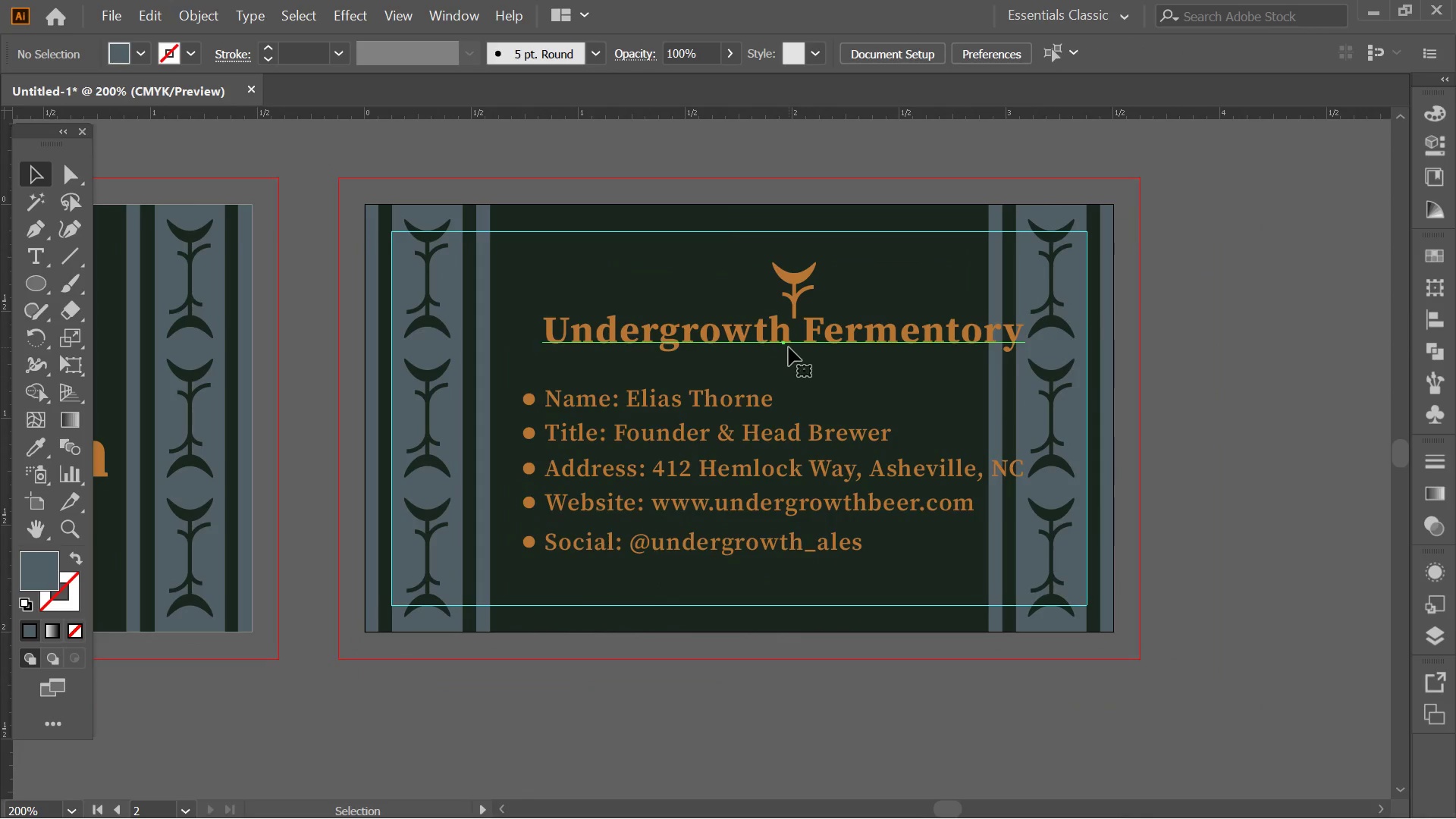 
left_click_drag(start_coordinate=[1131, 451], to_coordinate=[1006, 406])
 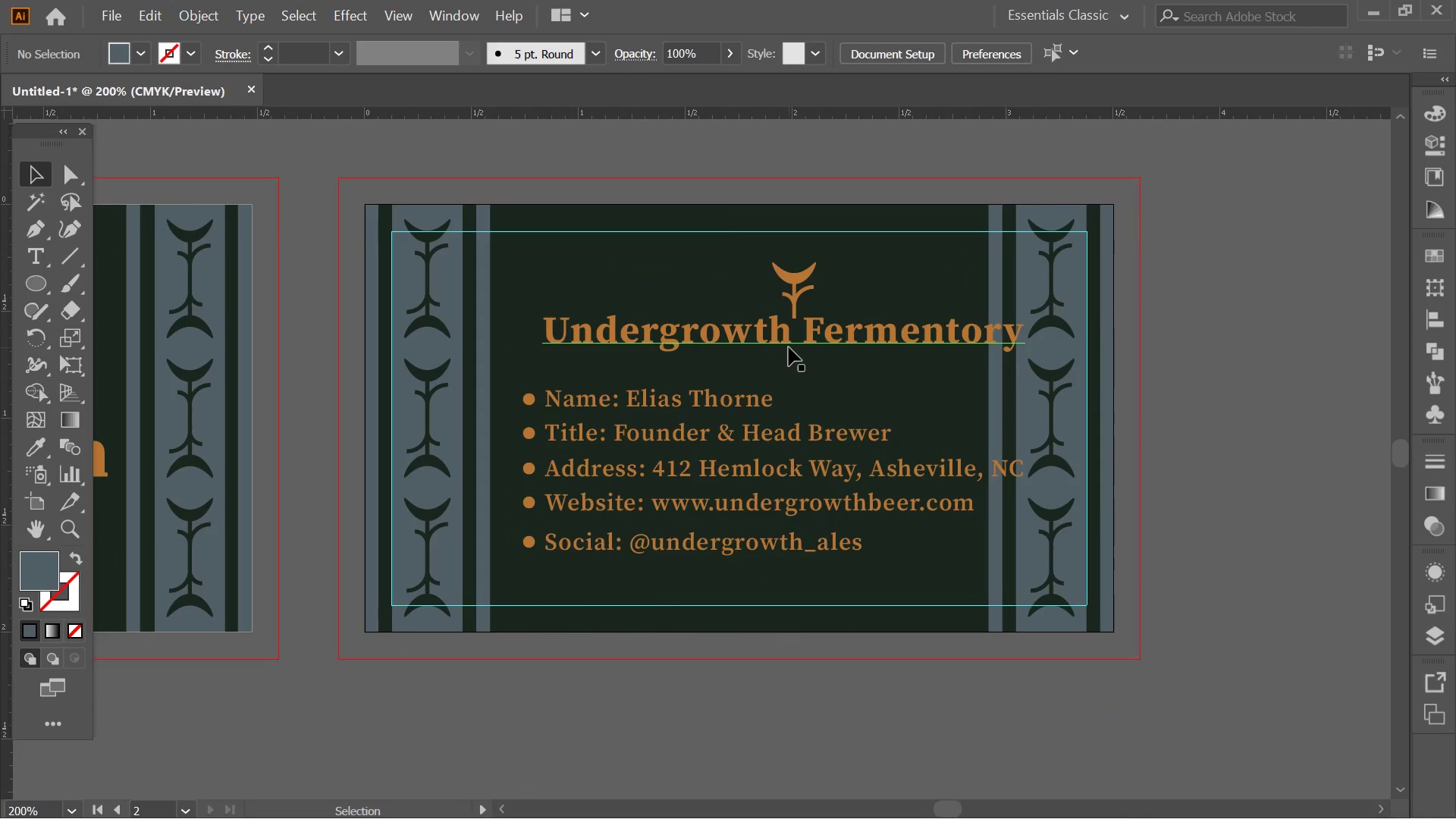 
left_click([789, 347])
 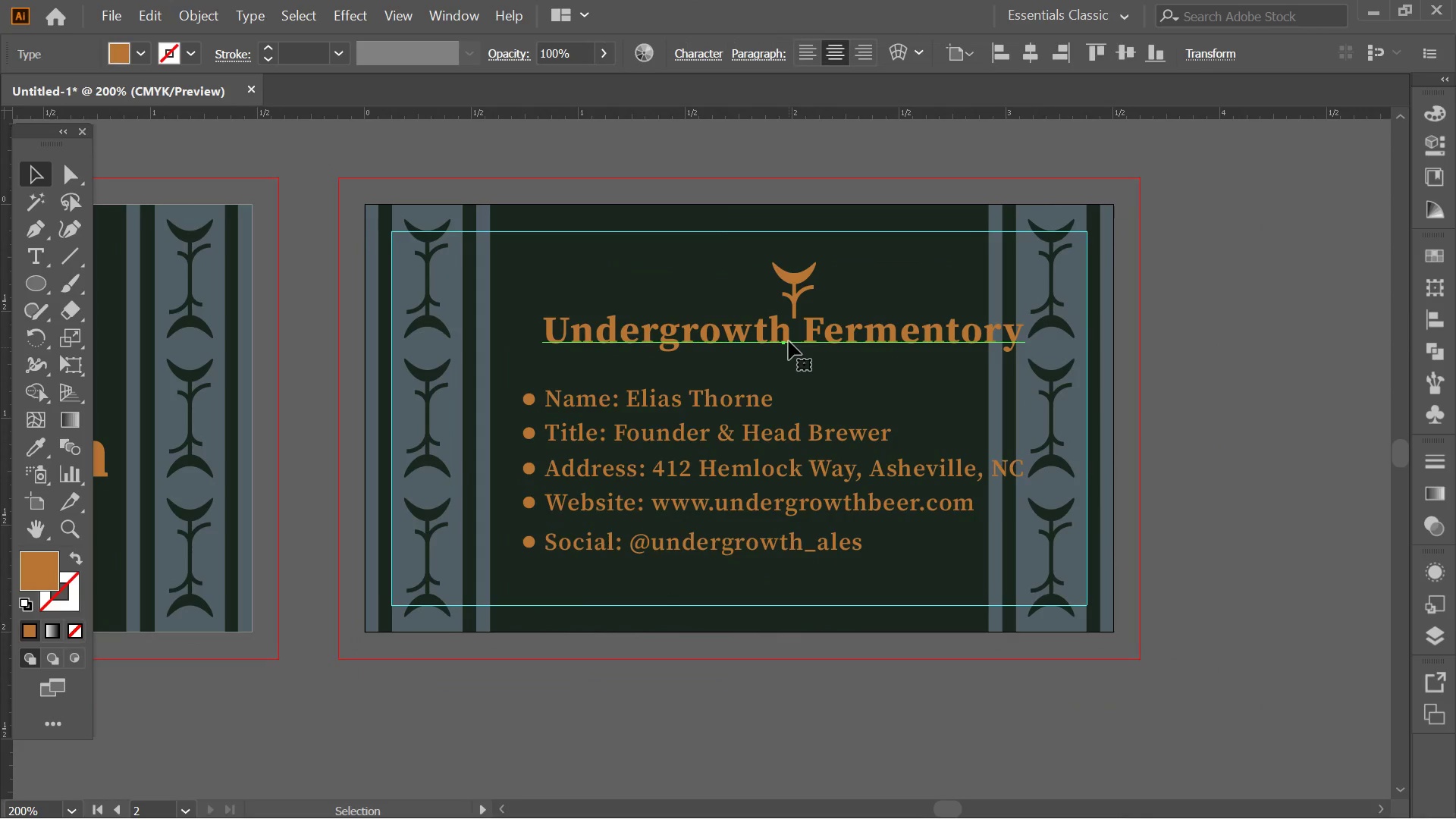 
hold_key(key=ShiftLeft, duration=0.59)
left_click([795, 299])
 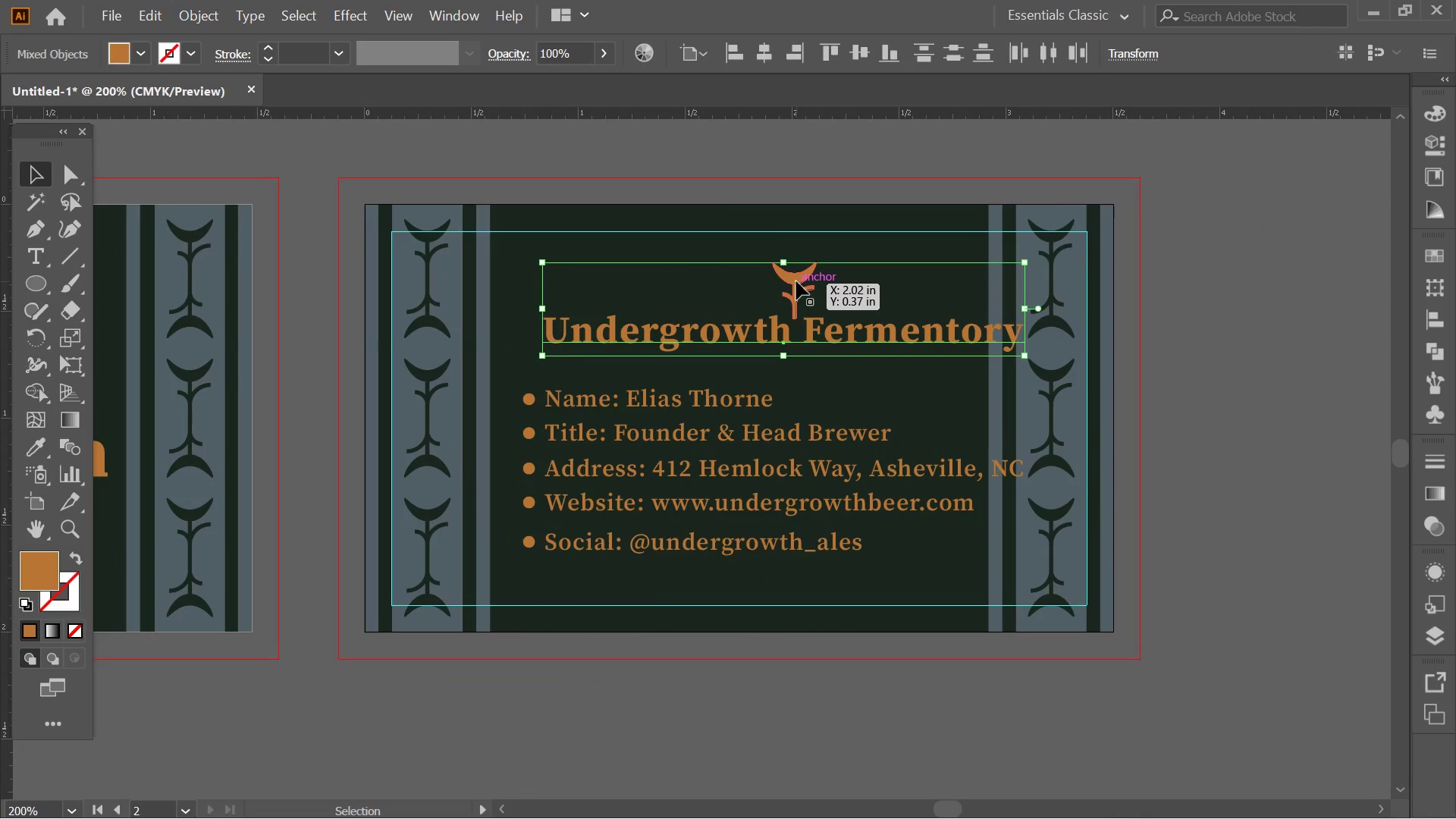 
left_click_drag(start_coordinate=[796, 281], to_coordinate=[755, 281])
 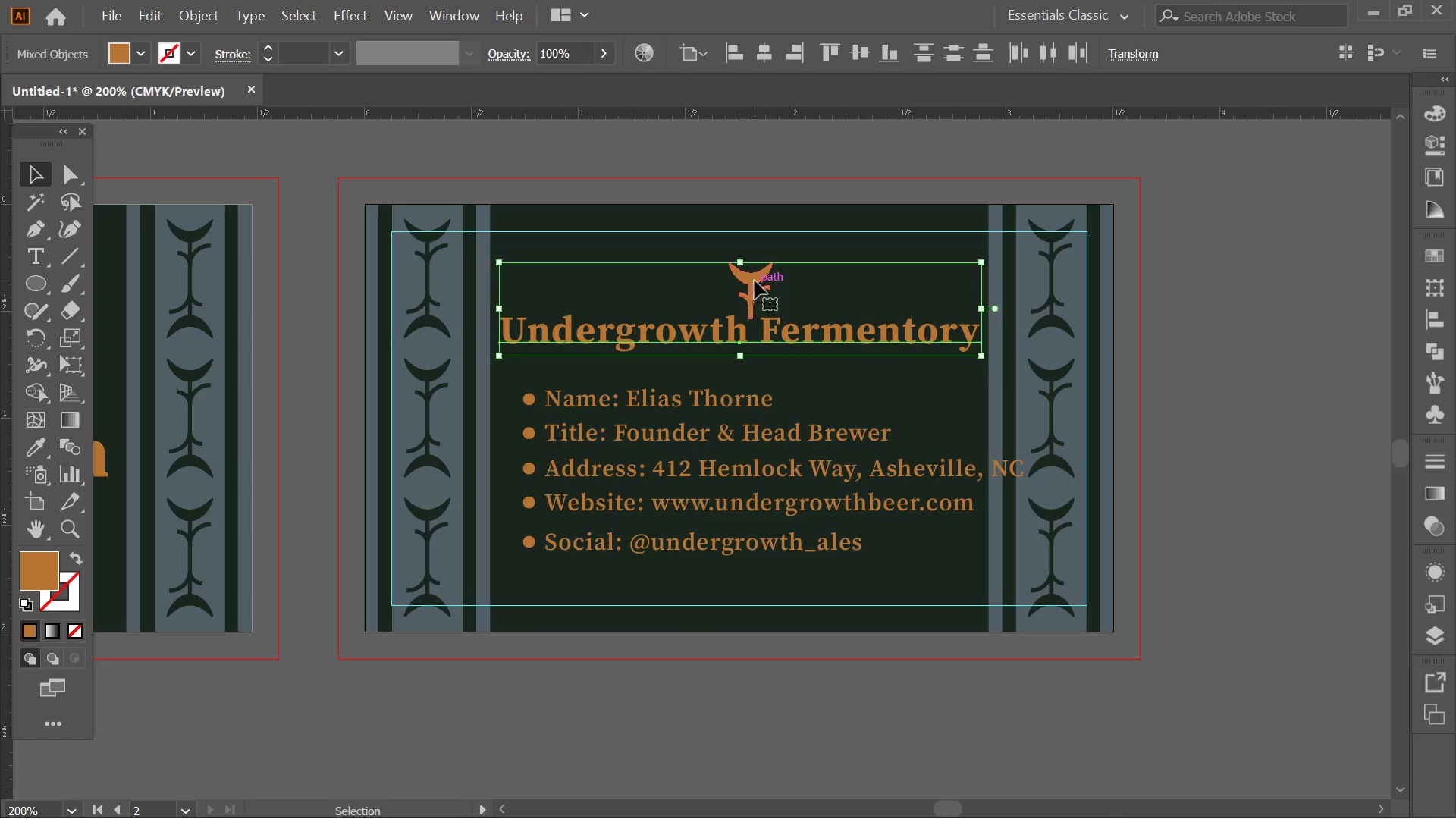 
hold_key(key=ShiftLeft, duration=0.98)
 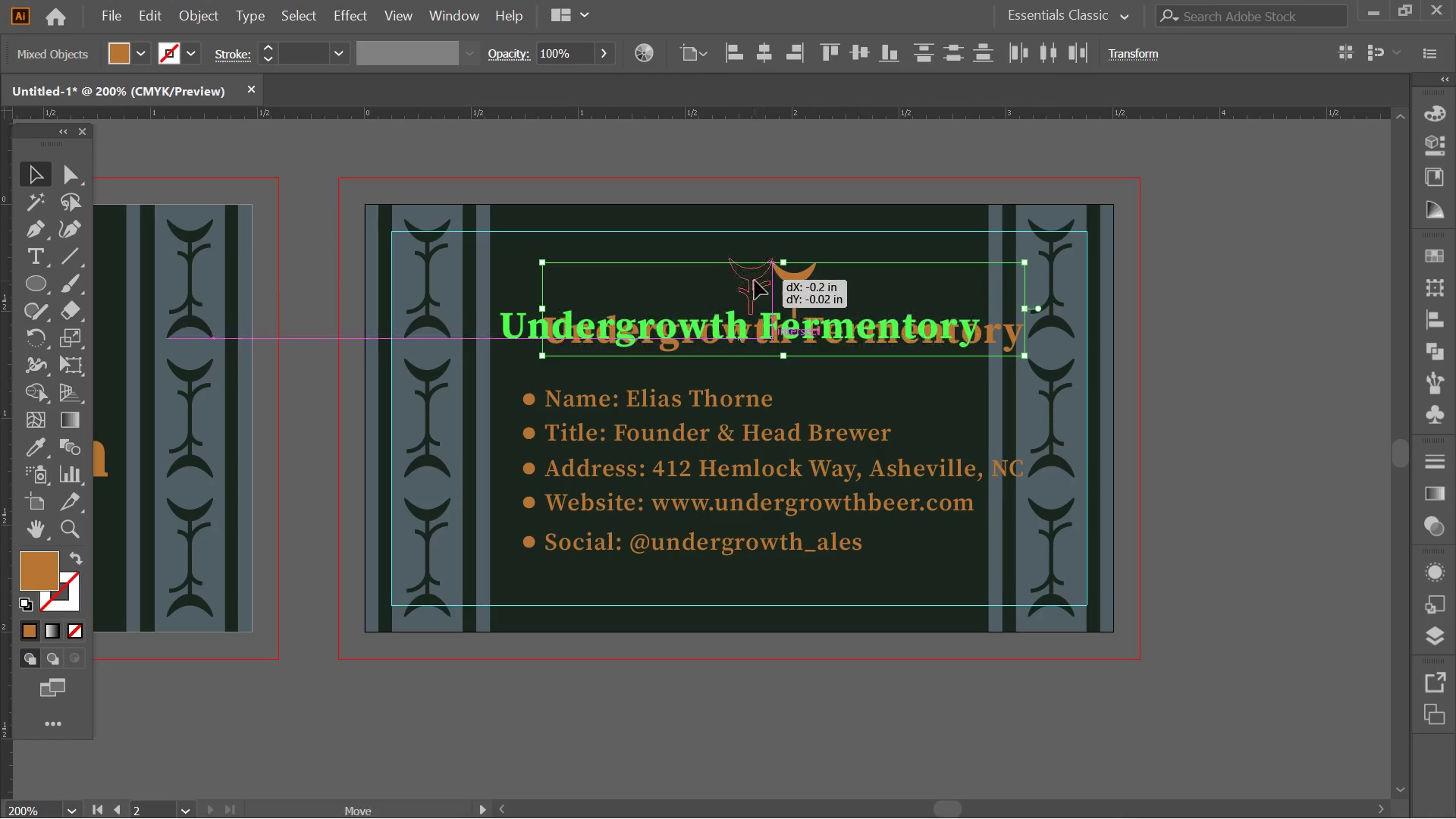 
hold_key(key=ShiftLeft, duration=1.17)
 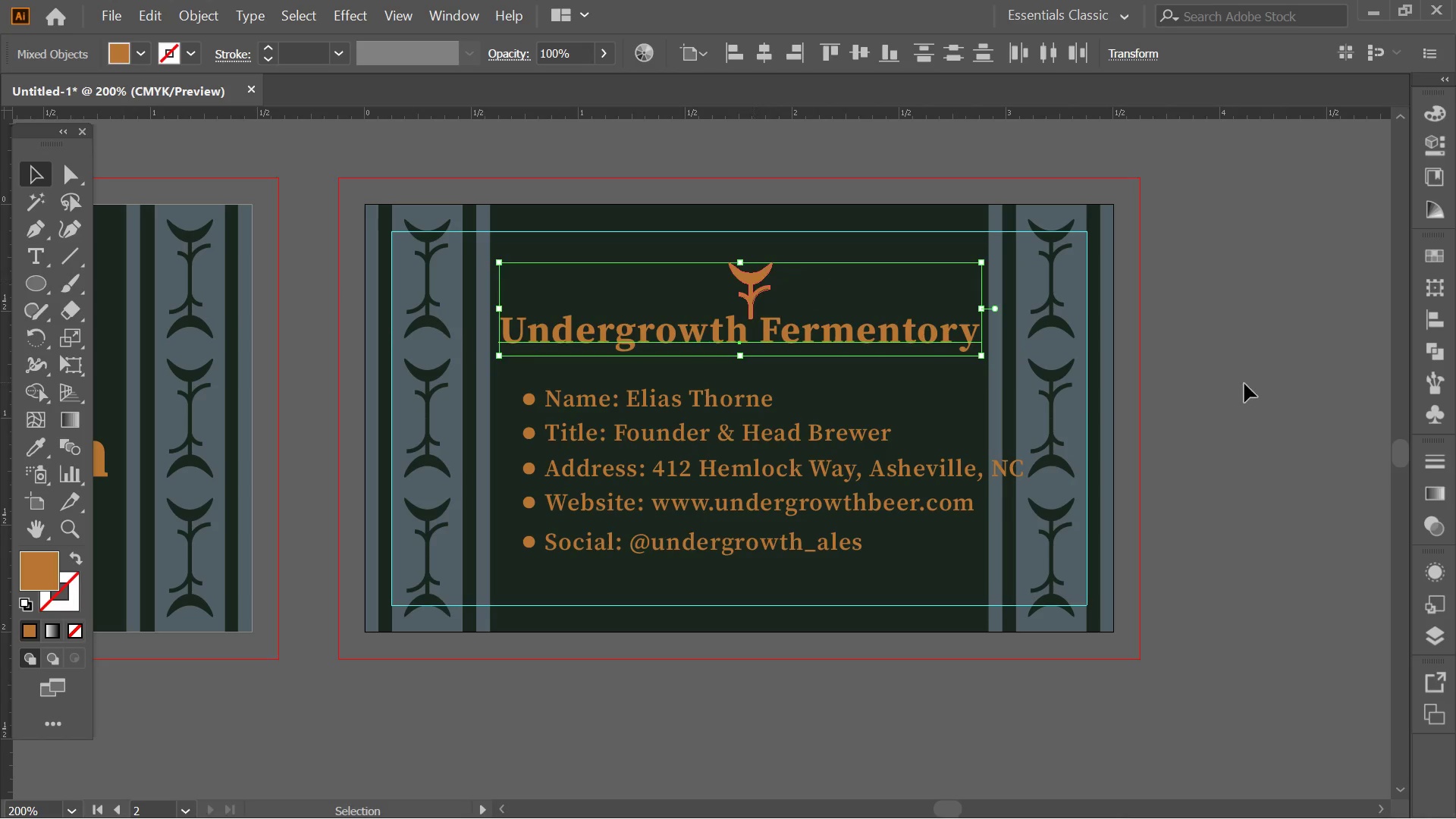 
left_click([1246, 383])
 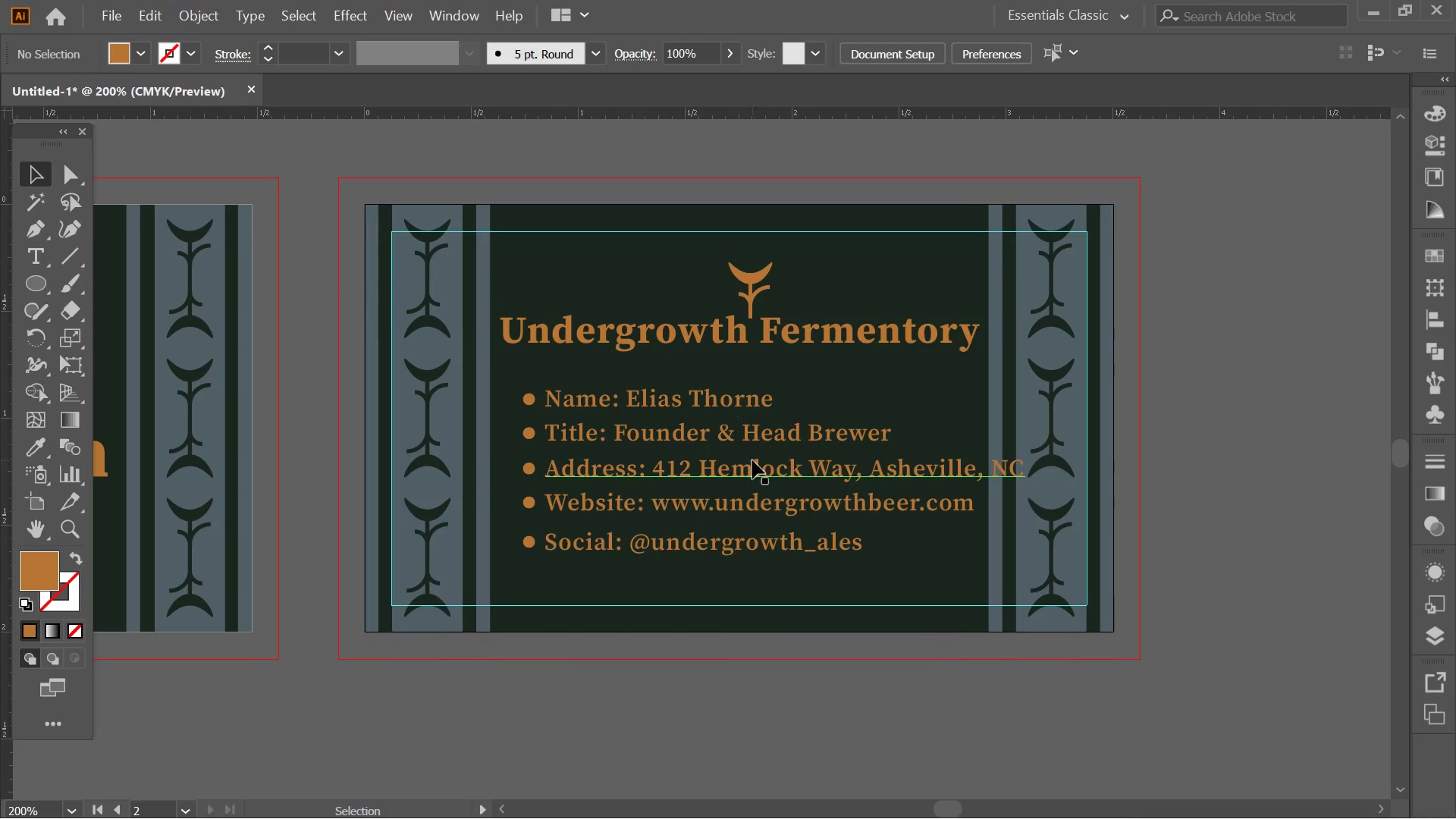 
left_click([752, 460])
 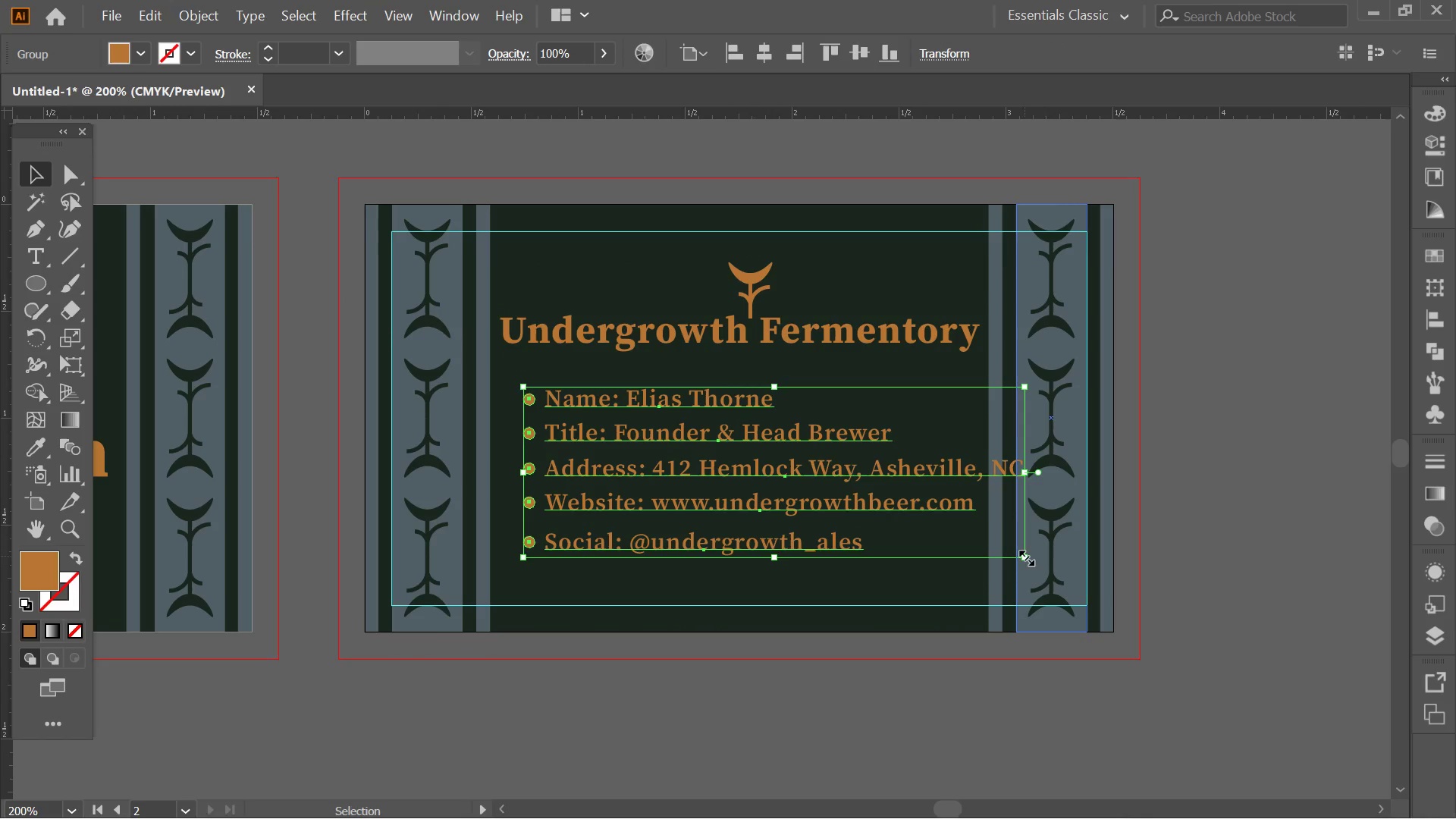 
hold_key(key=ShiftLeft, duration=0.72)
hold_key(key=AltLeft, duration=0.73)
left_click_drag(start_coordinate=[1018, 554], to_coordinate=[1000, 552])
 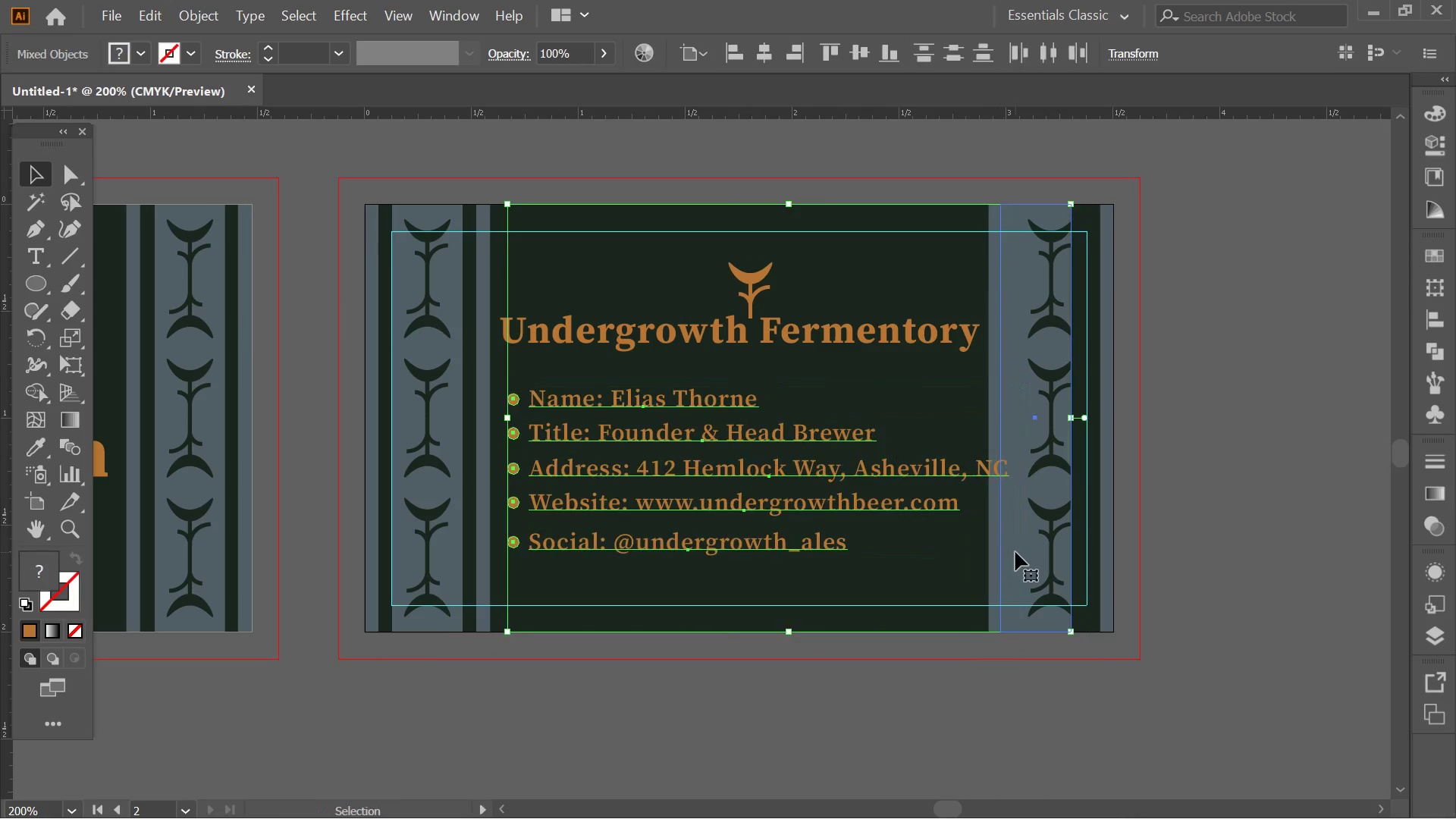 
key(Control+ControlLeft)
 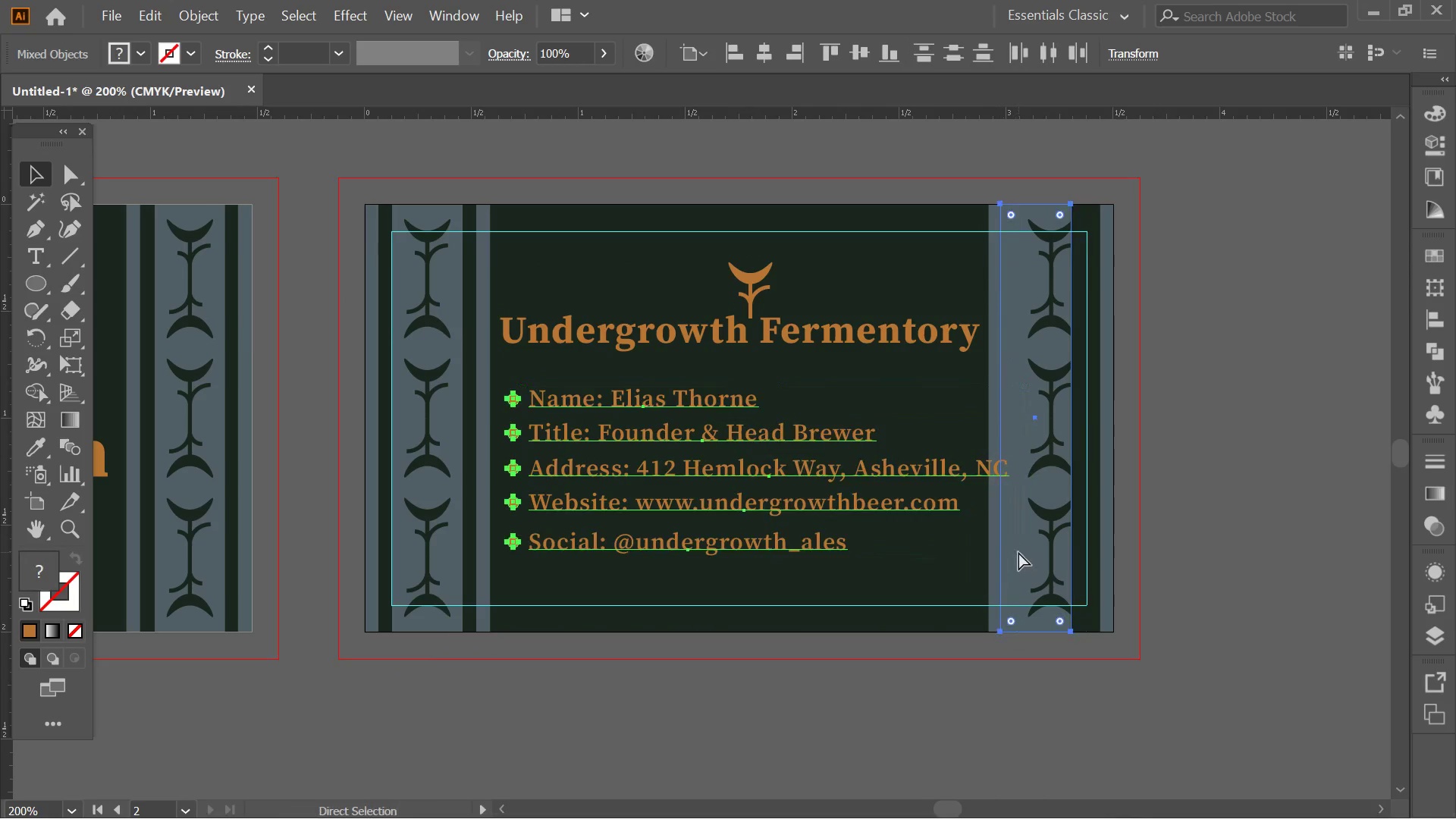 
key(Control+Z)
 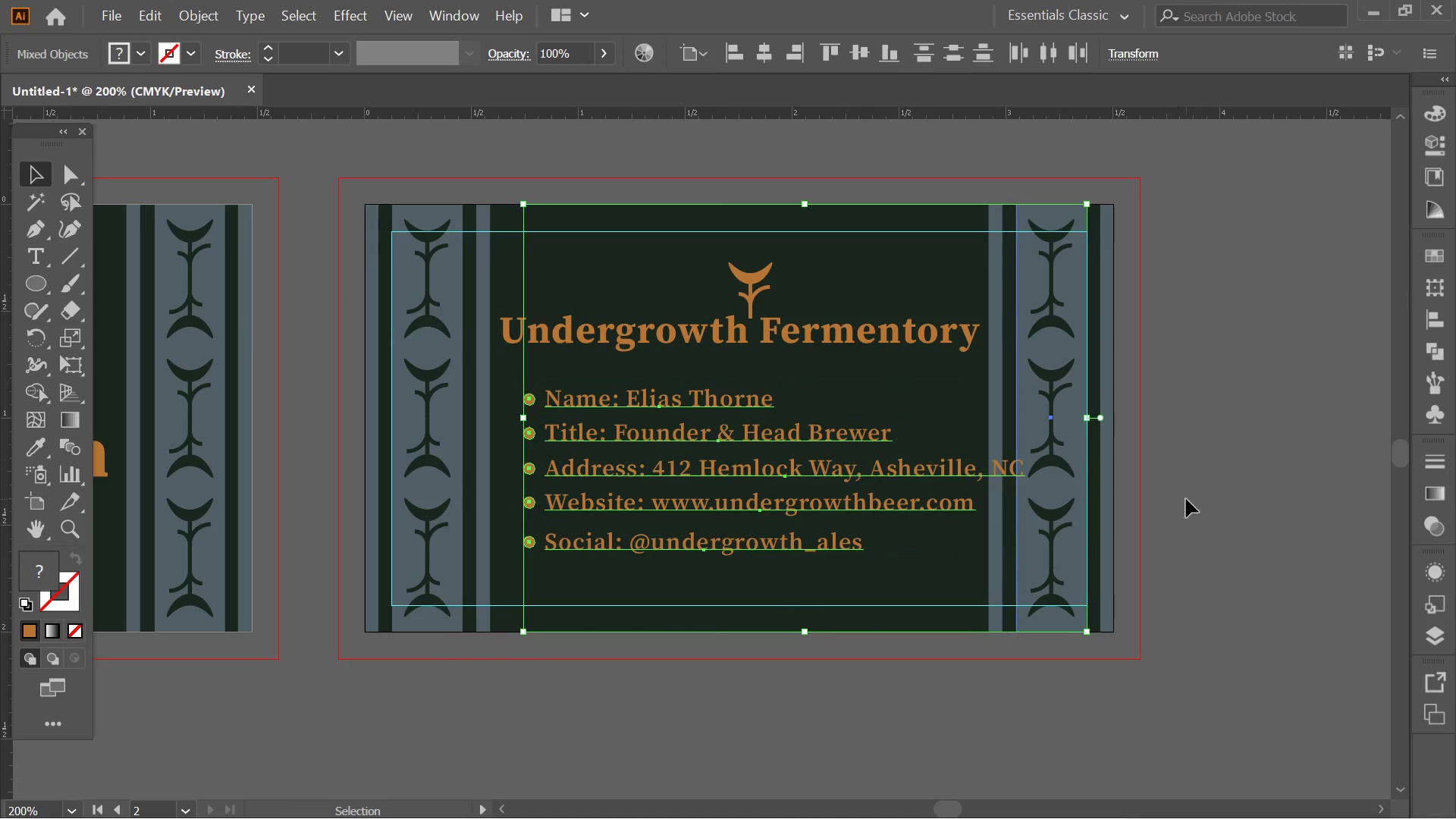 
left_click([1188, 497])
 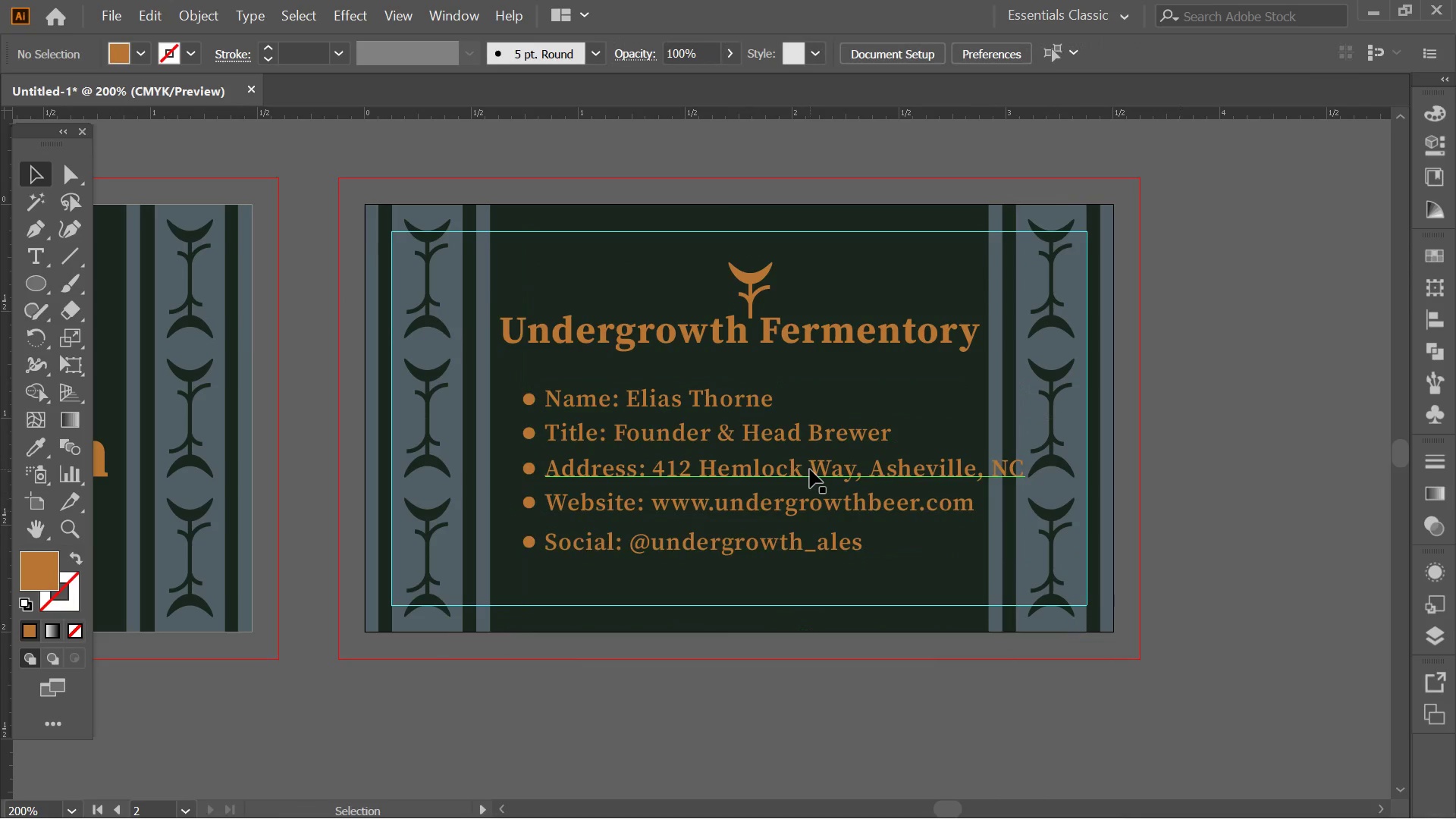 
left_click([810, 469])
 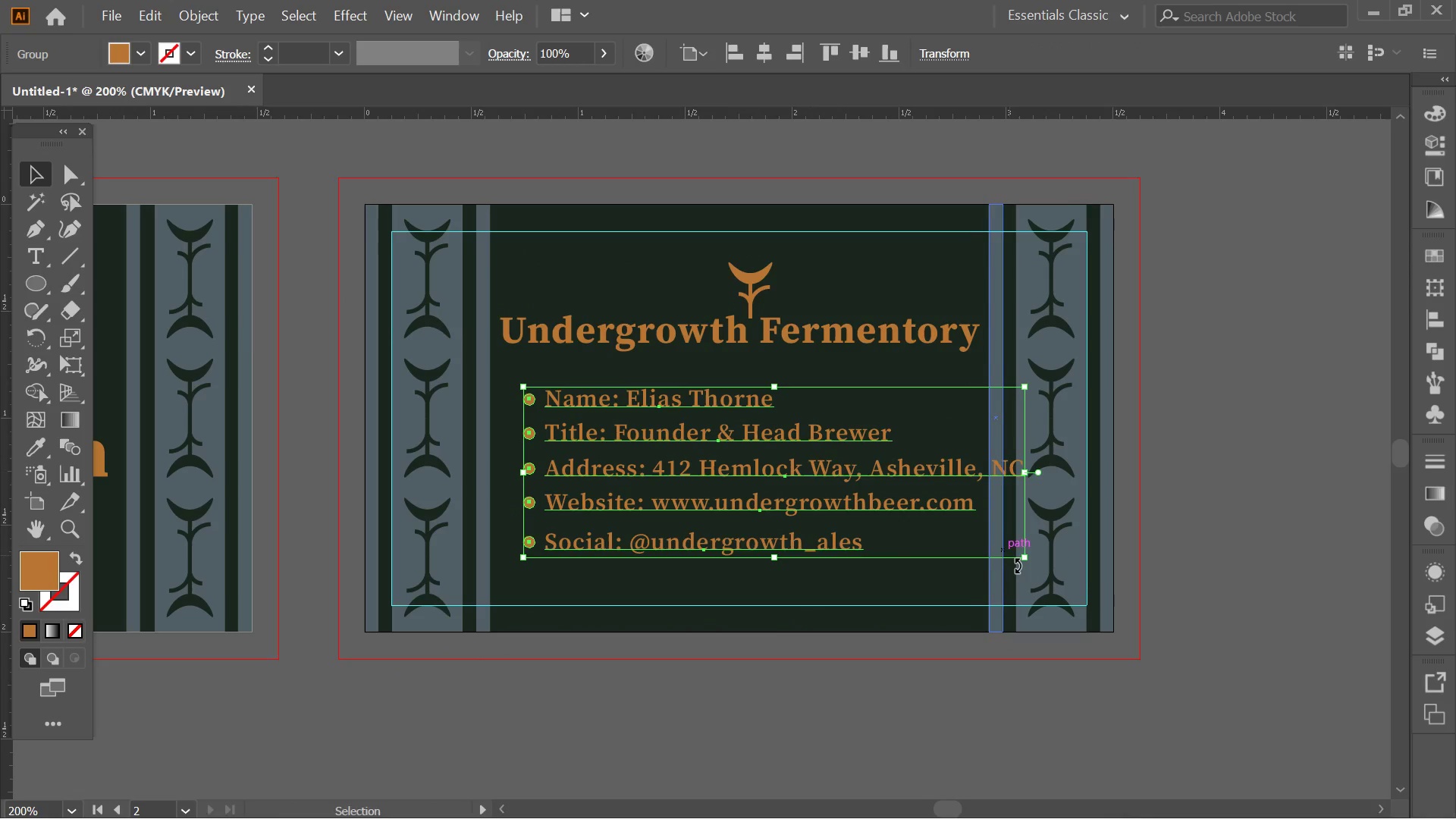 
hold_key(key=AltLeft, duration=1.55)
hold_key(key=ShiftLeft, duration=1.56)
left_click_drag(start_coordinate=[1028, 560], to_coordinate=[999, 568])
 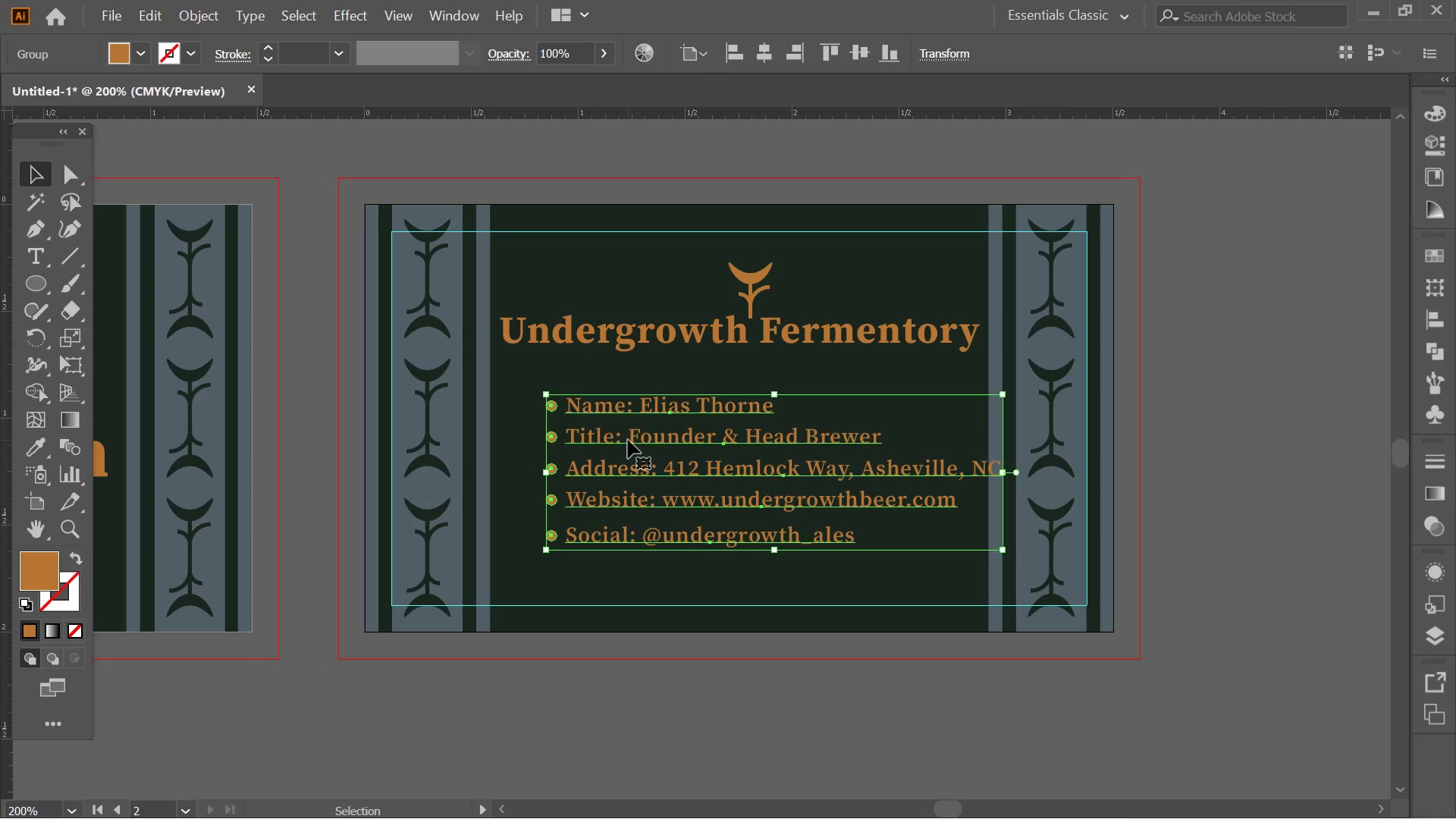 
left_click_drag(start_coordinate=[628, 440], to_coordinate=[594, 440])
 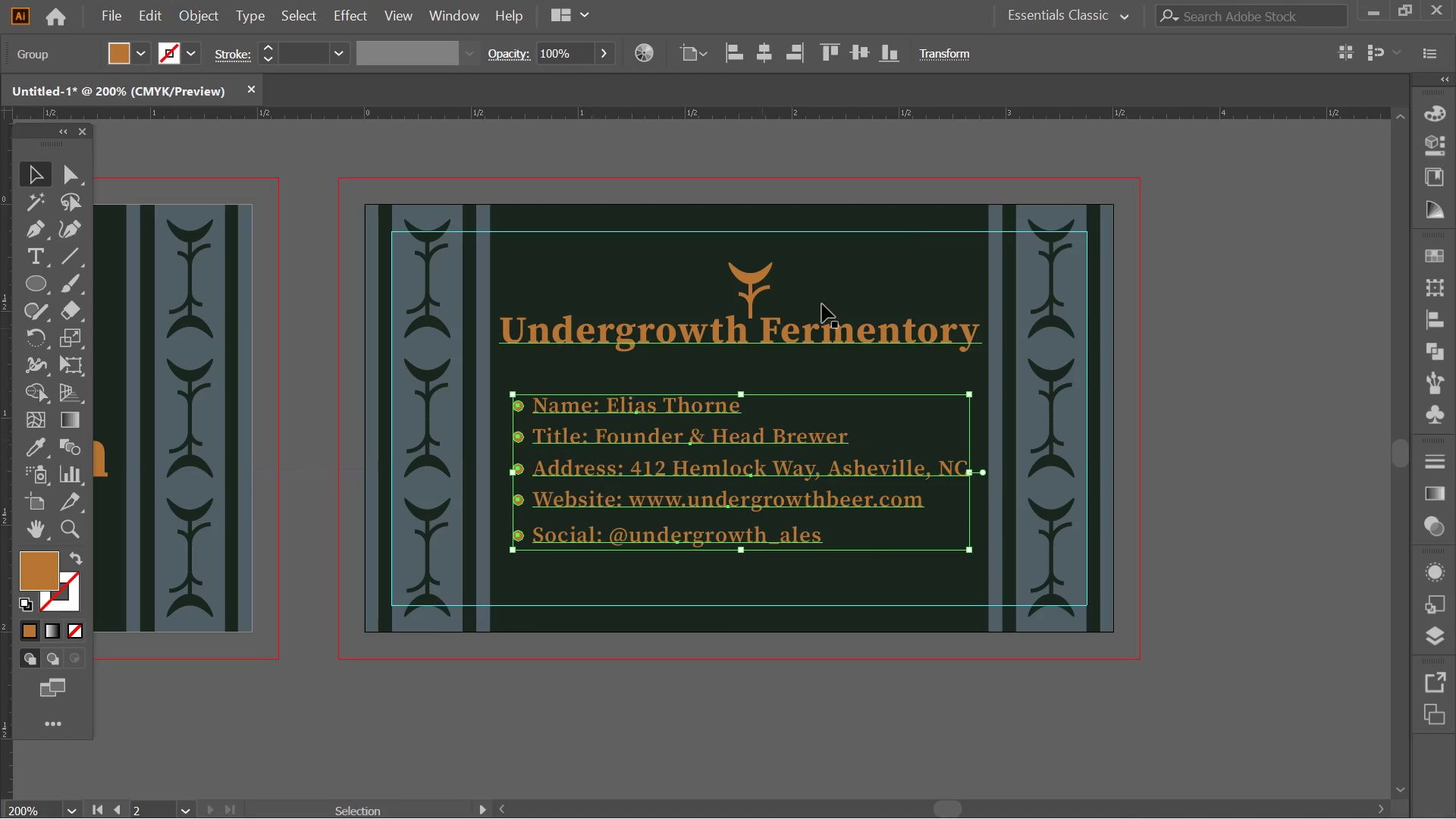 
hold_key(key=ShiftLeft, duration=1.56)
 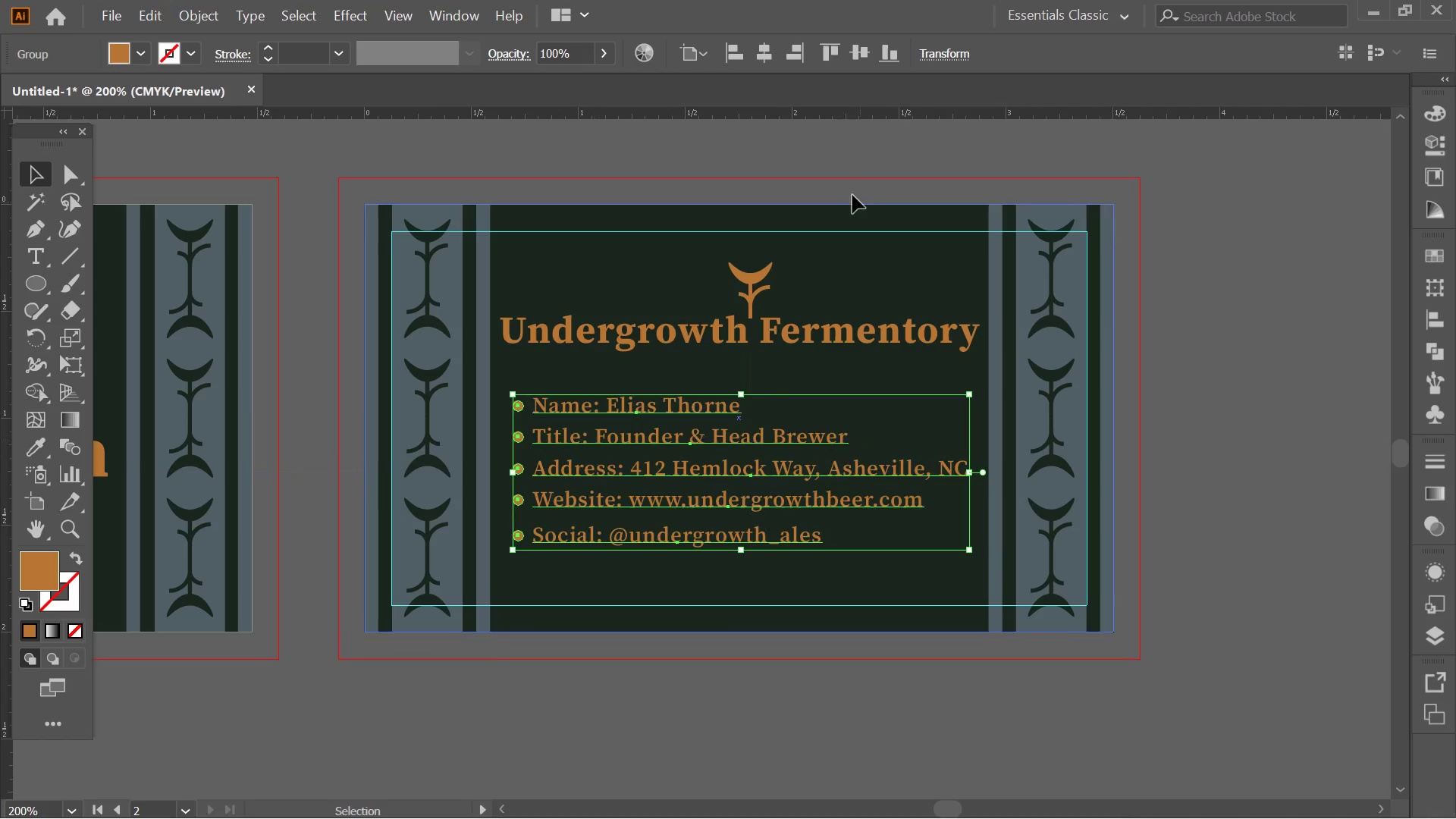 
left_click([843, 180])
 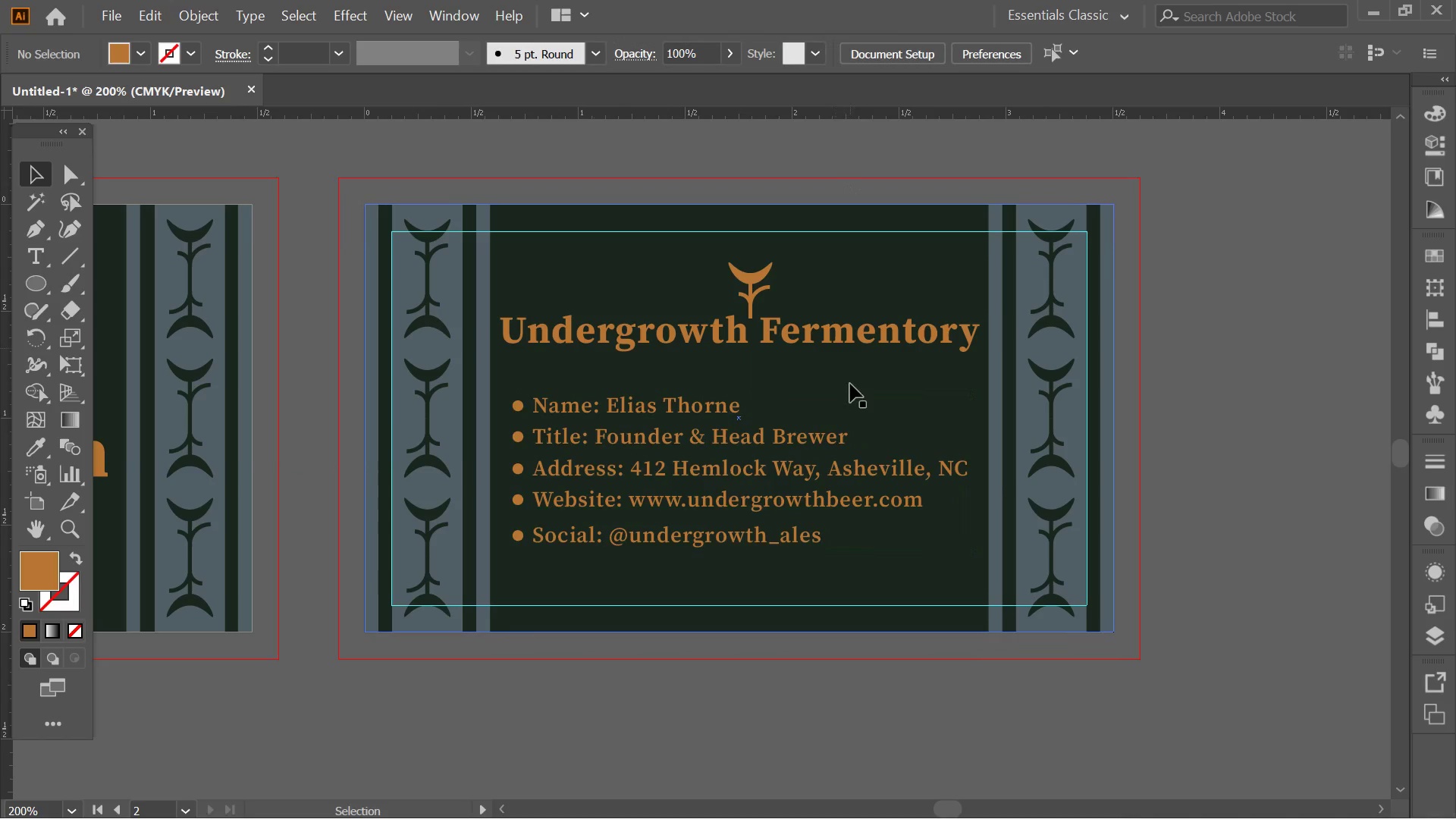 
key(Alt+AltLeft)
 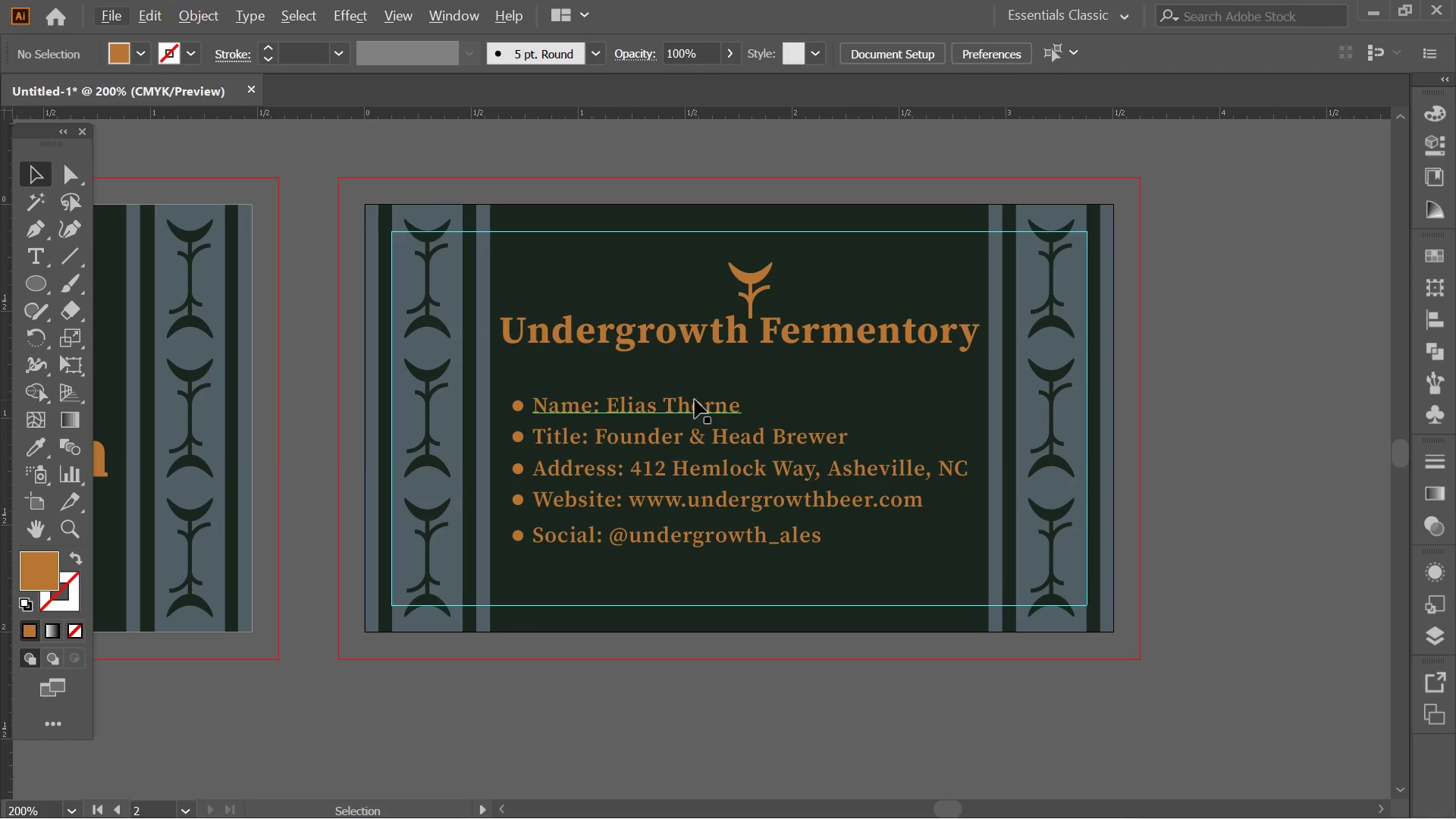 
left_click_drag(start_coordinate=[695, 400], to_coordinate=[695, 384])
 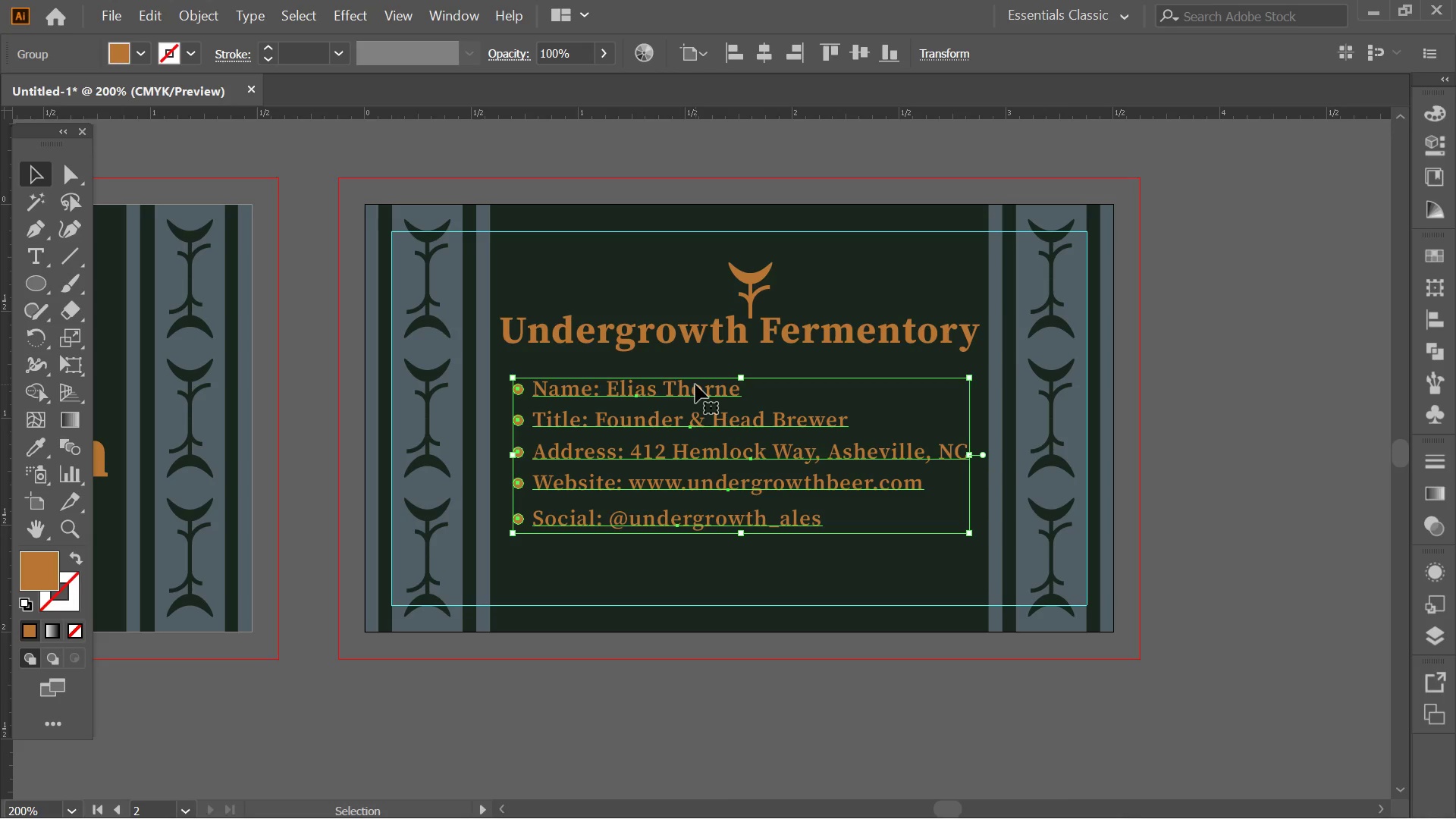 
hold_key(key=ShiftLeft, duration=1.81)
 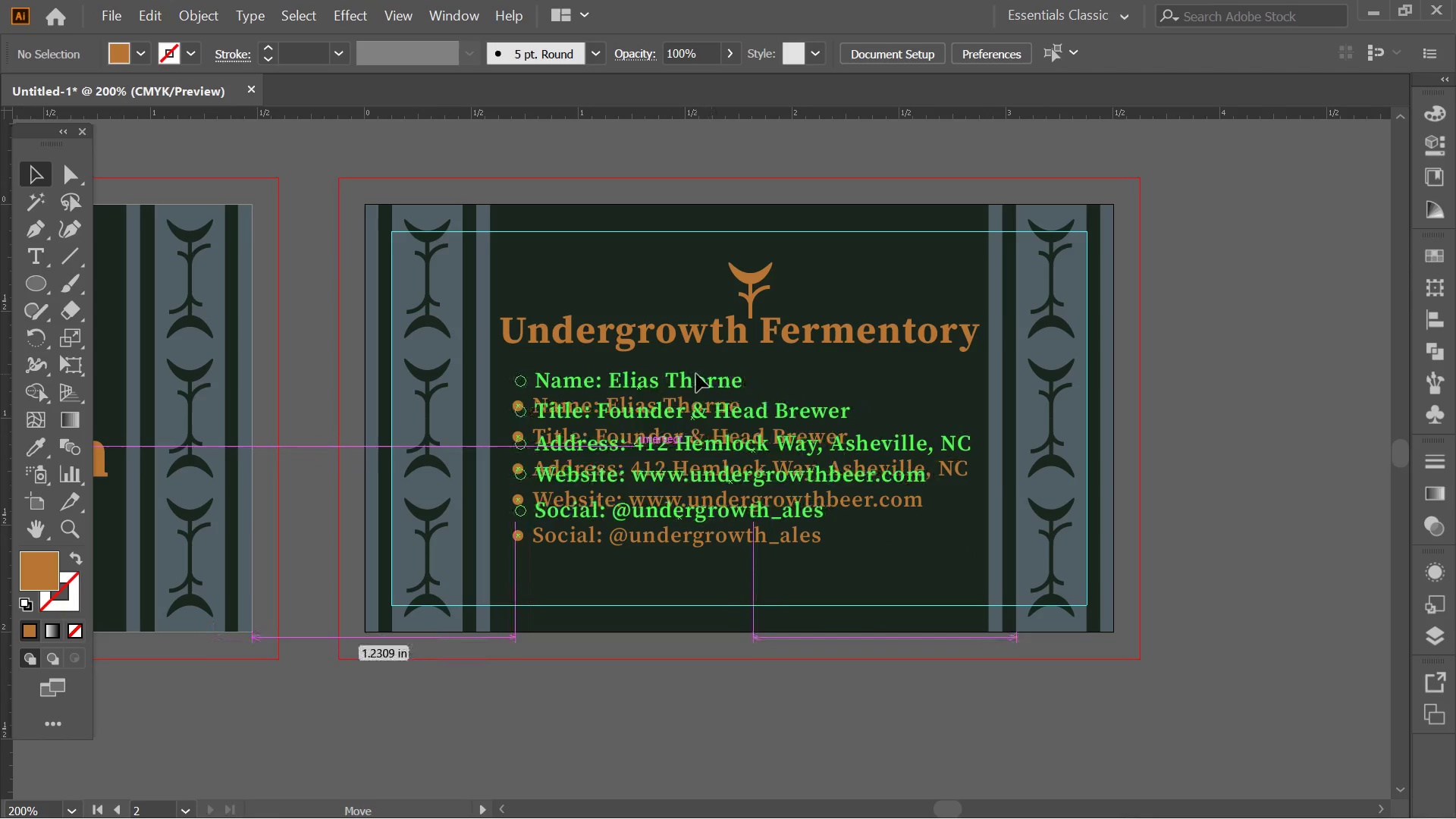 
hold_key(key=ShiftLeft, duration=0.94)
 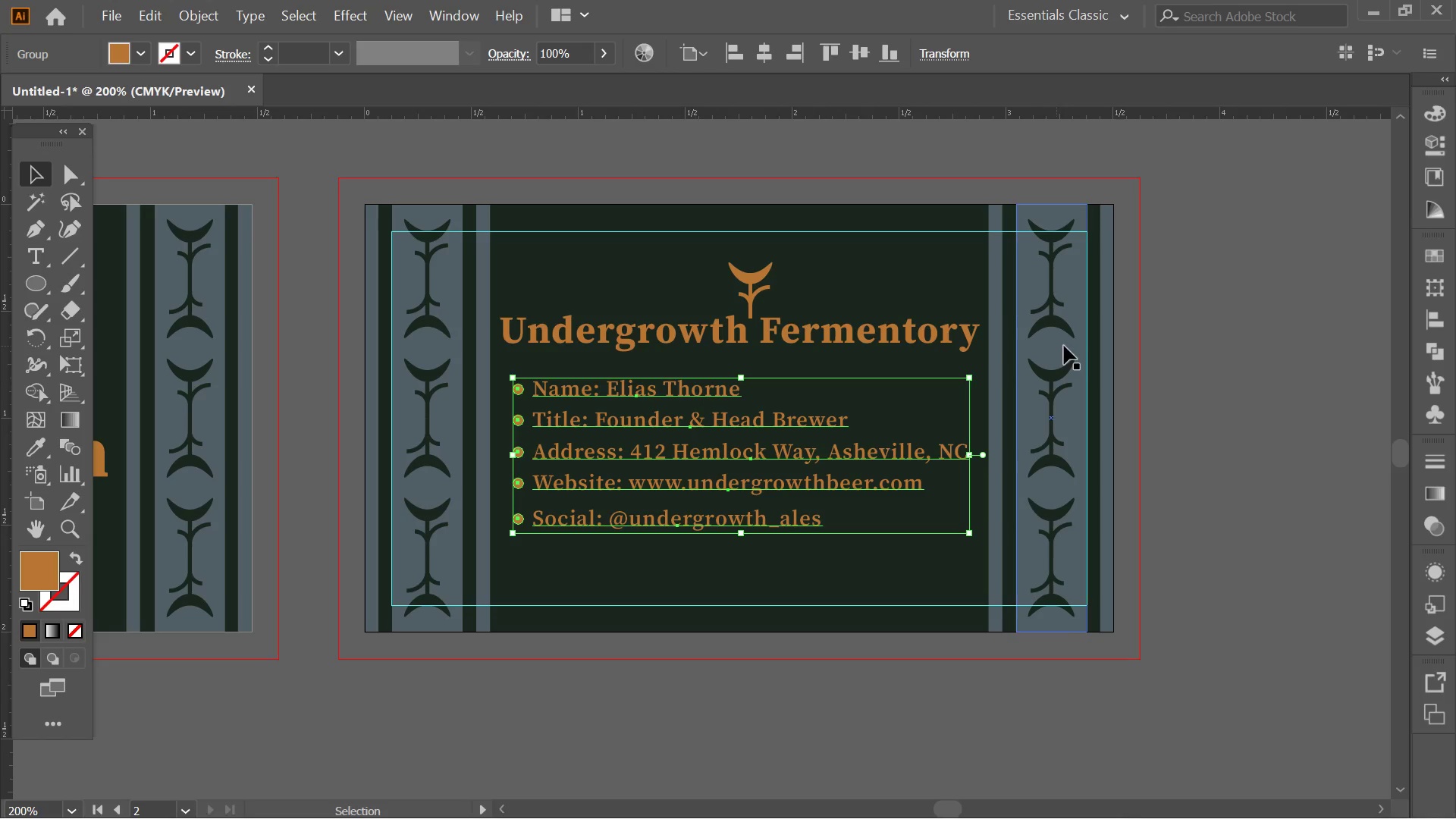 
left_click([1191, 337])
 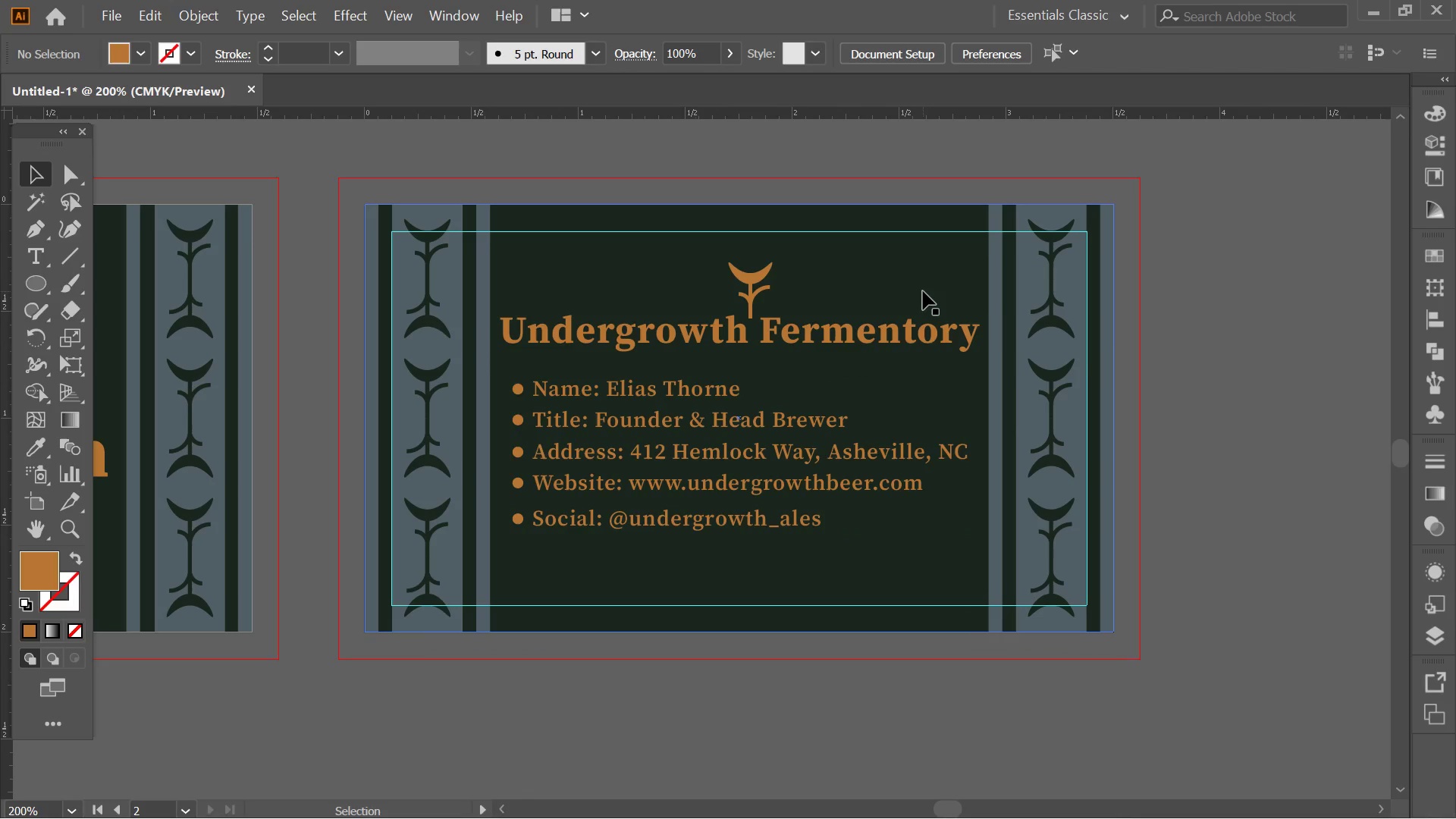 
wait(14.94)
 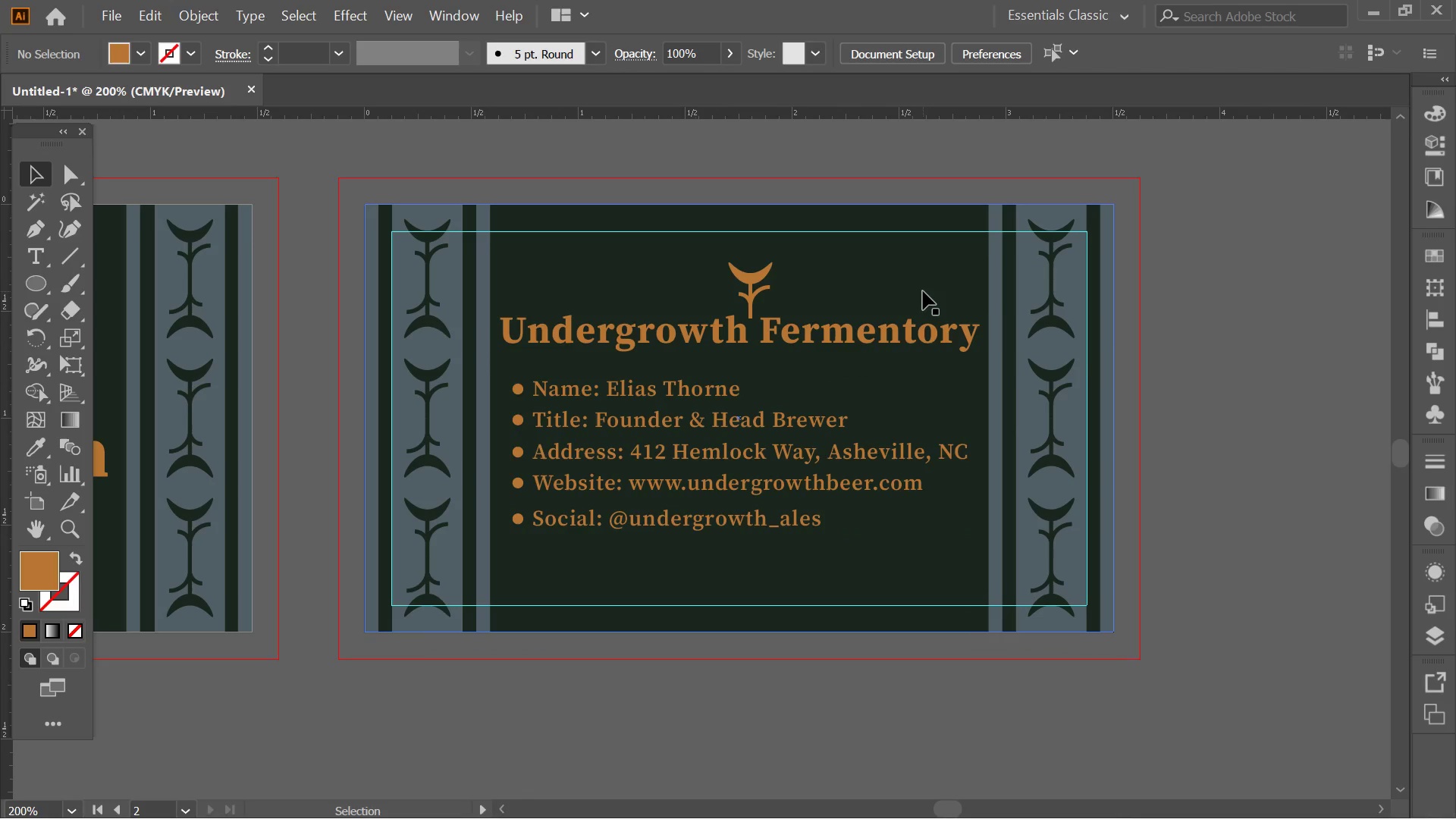 
left_click([655, 479])
 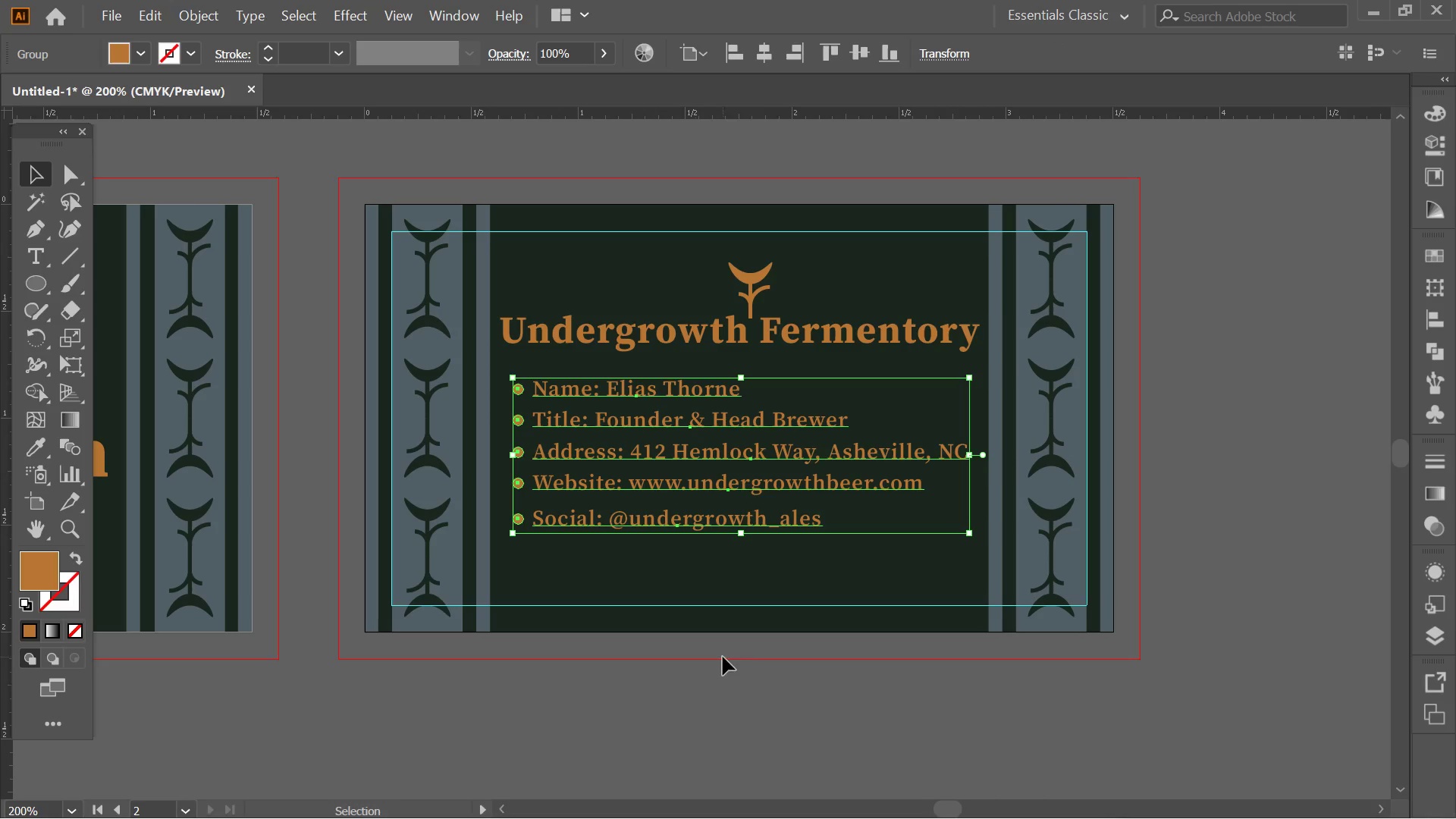 
left_click([789, 739])
 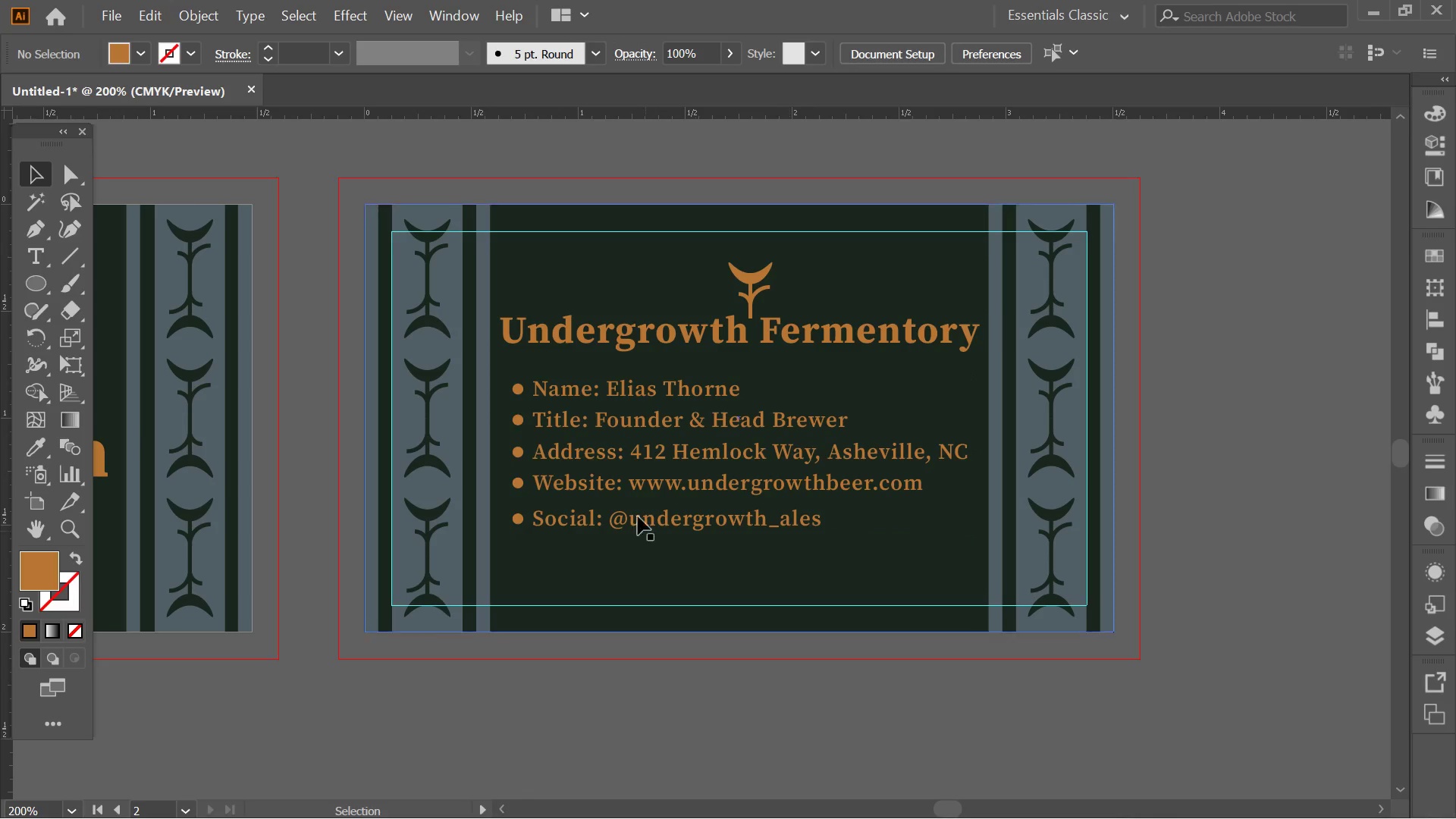 
hold_key(key=AltLeft, duration=0.34)
 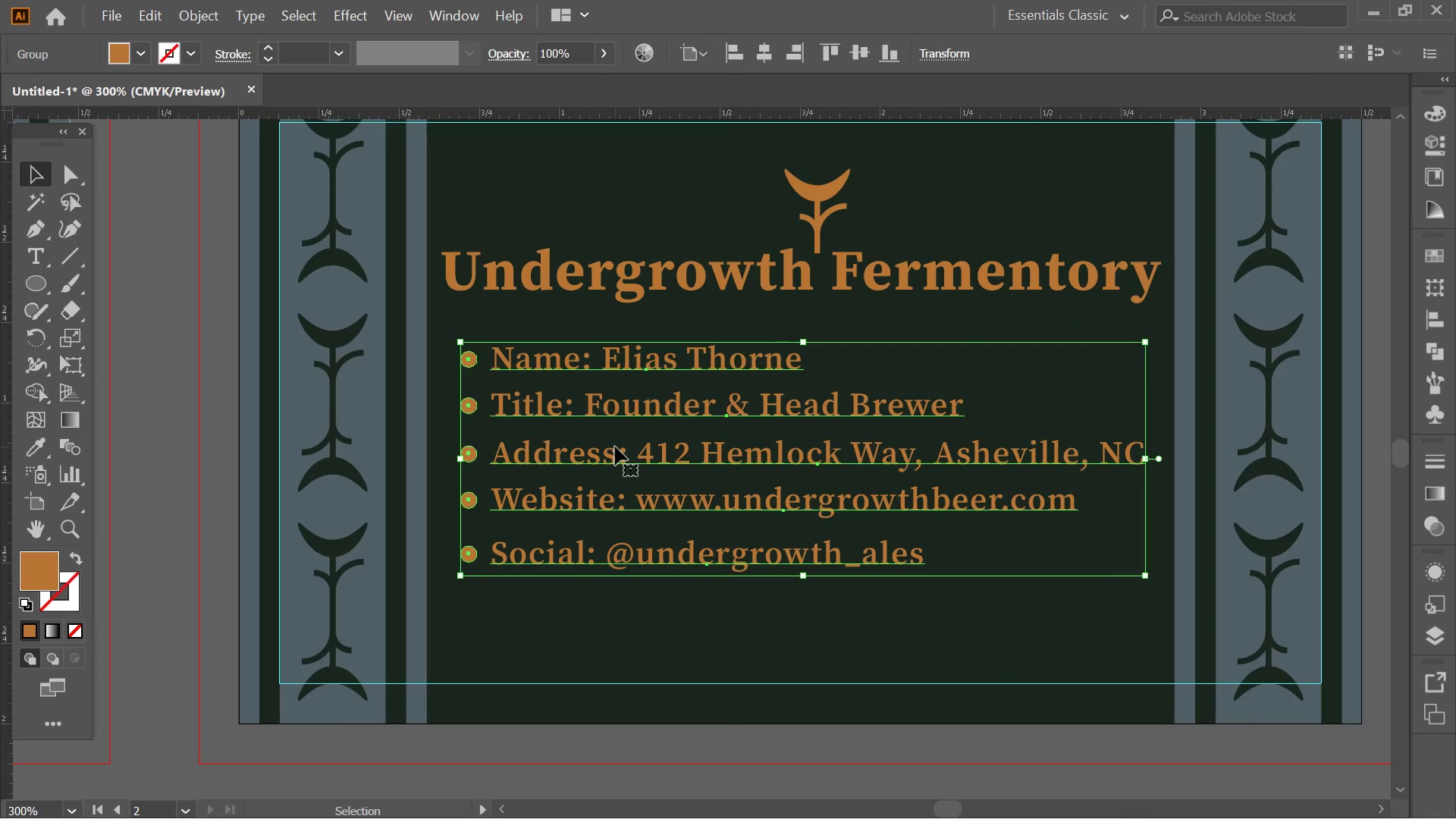 
left_click([615, 447])
 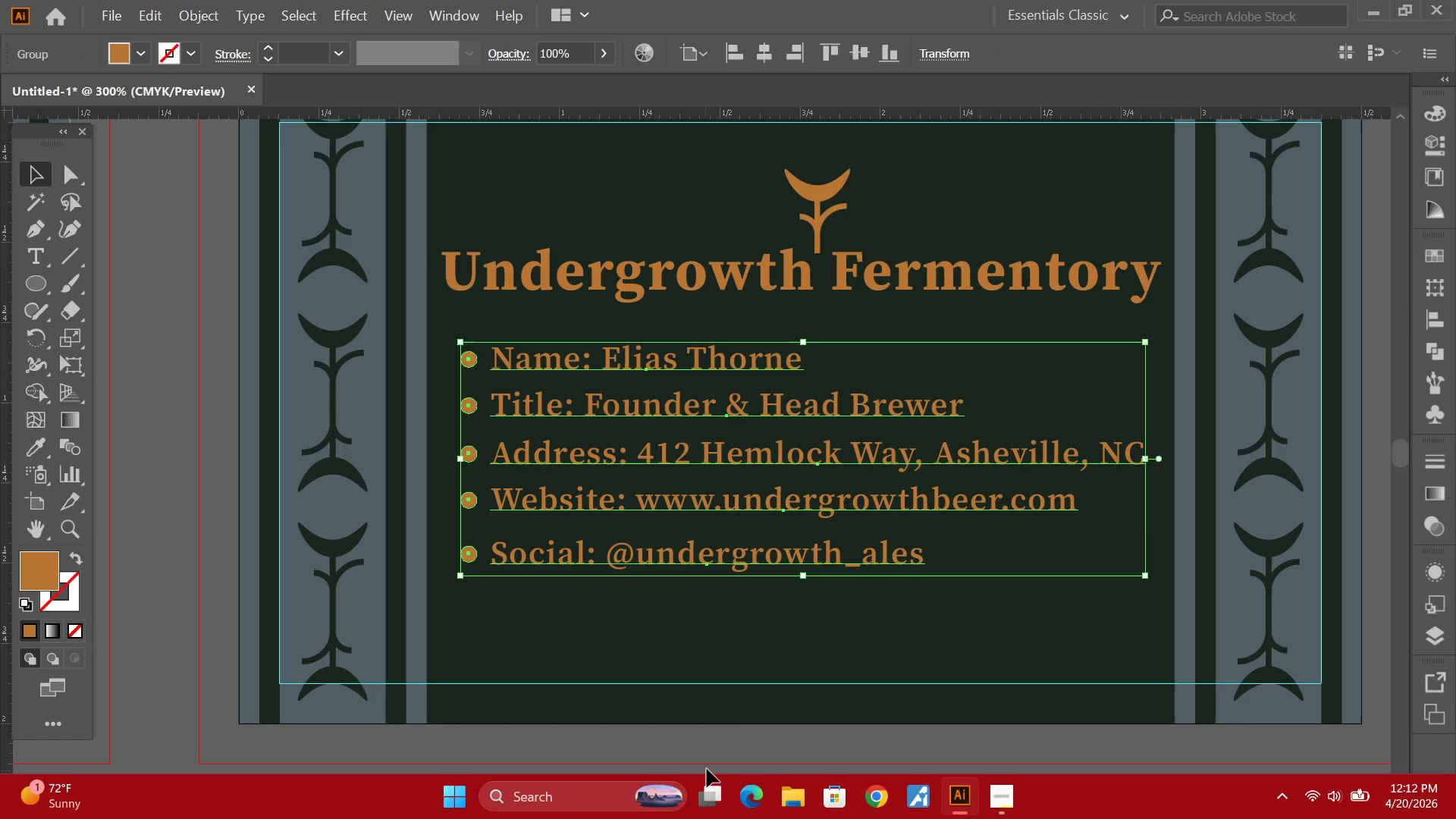 
scroll: coordinate [615, 447], scroll_direction: up, amount: 1.0
 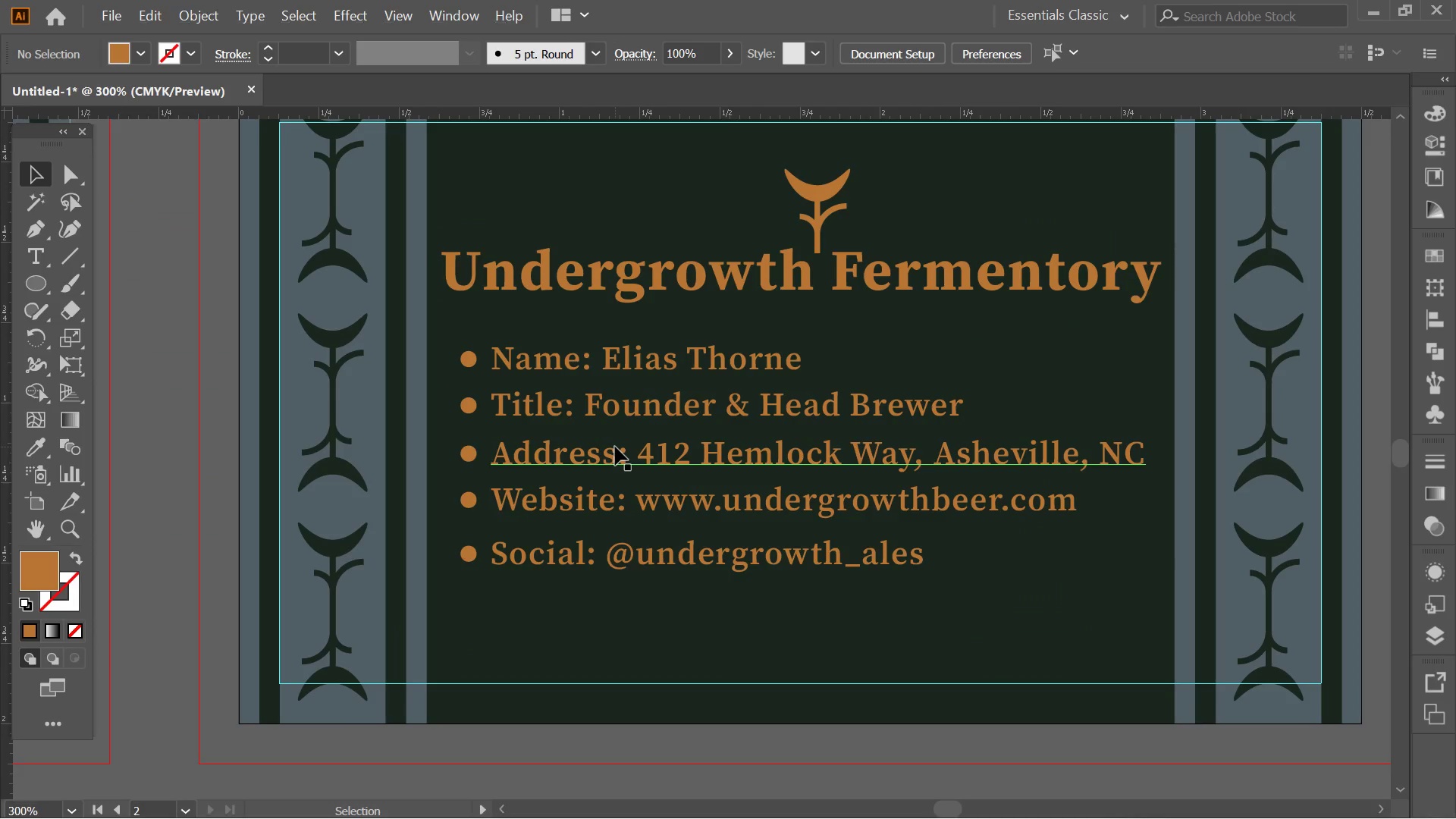 
left_click([715, 730])
 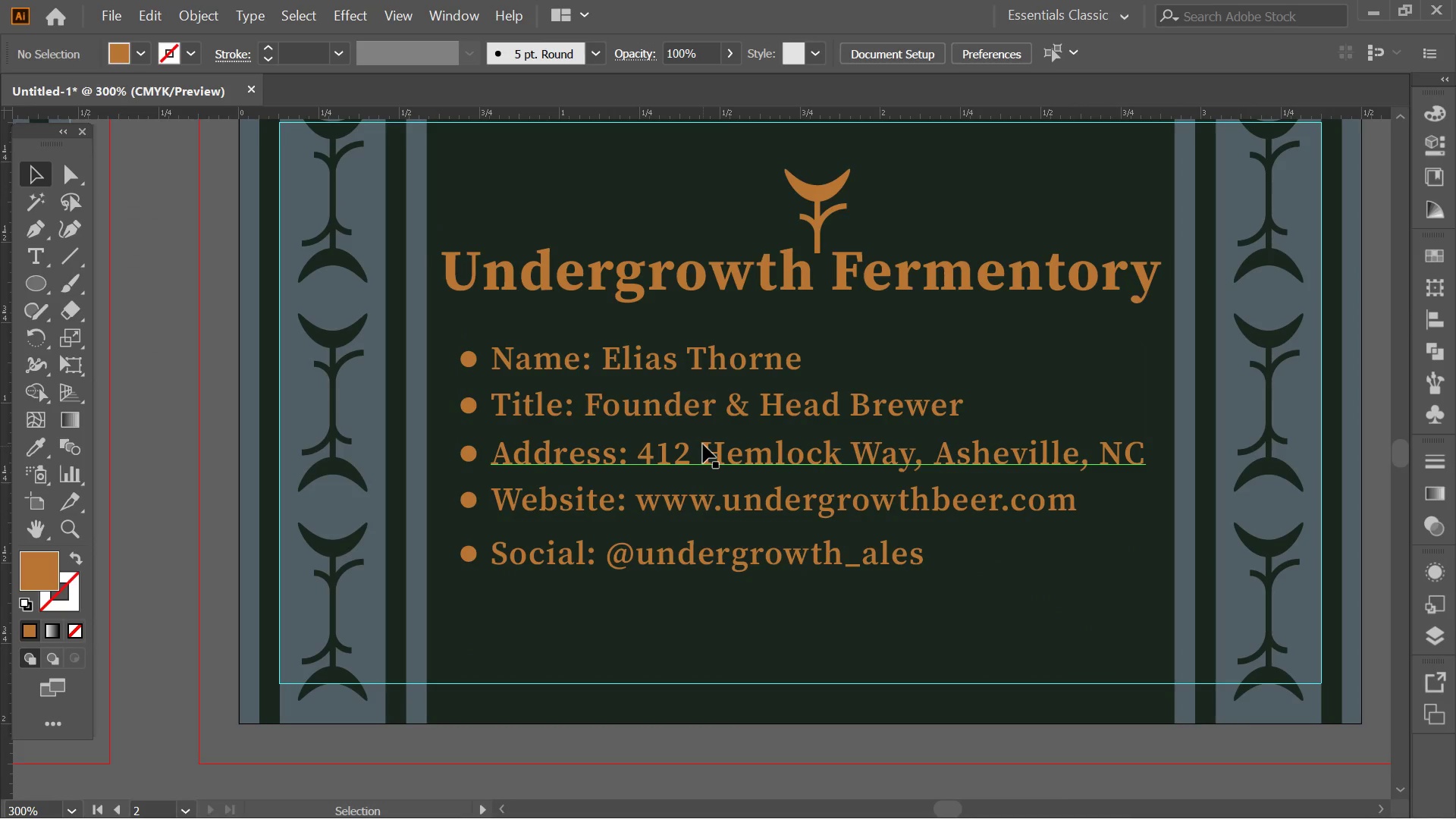 
left_click([703, 444])
 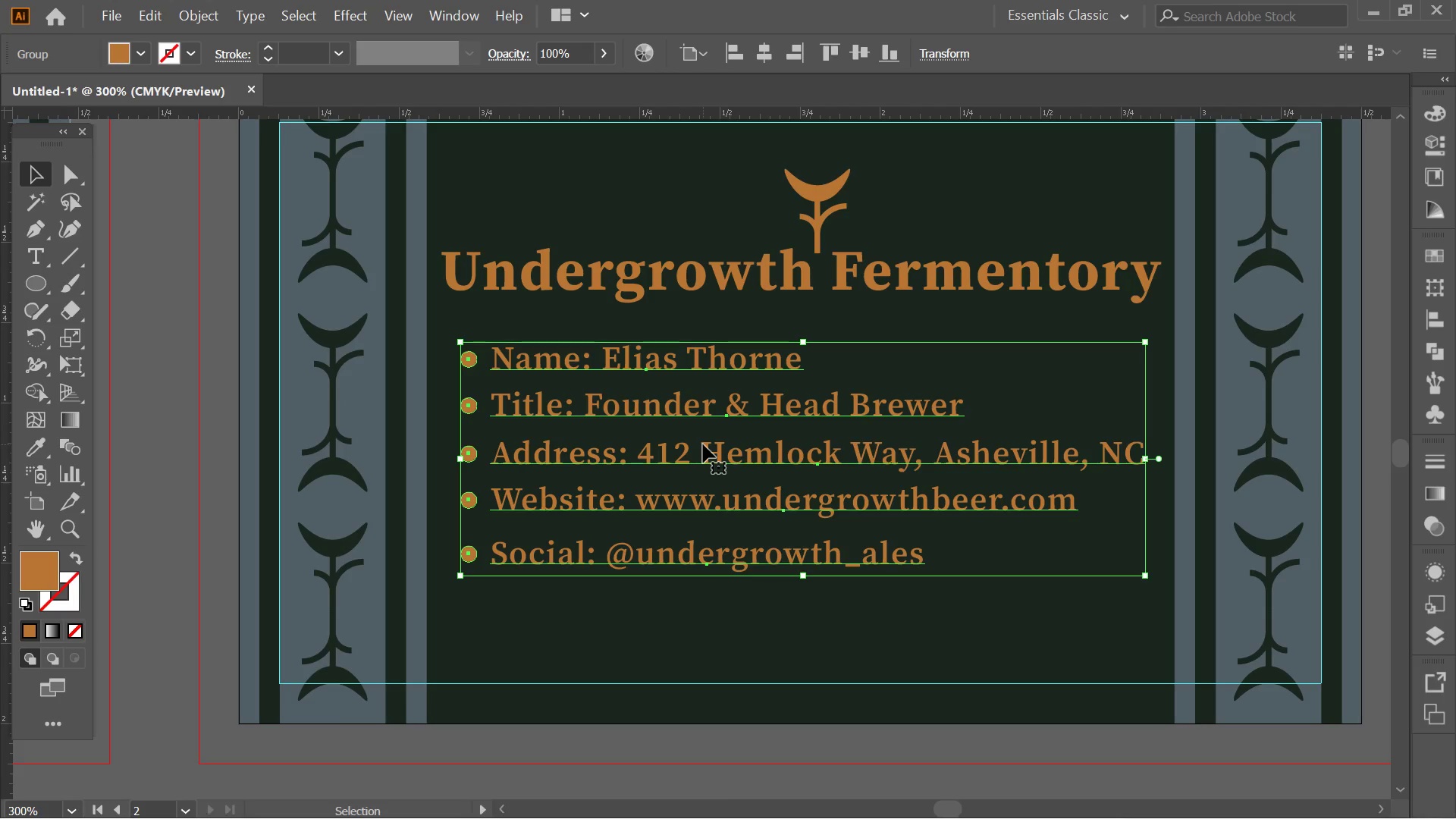 
right_click([703, 444])
 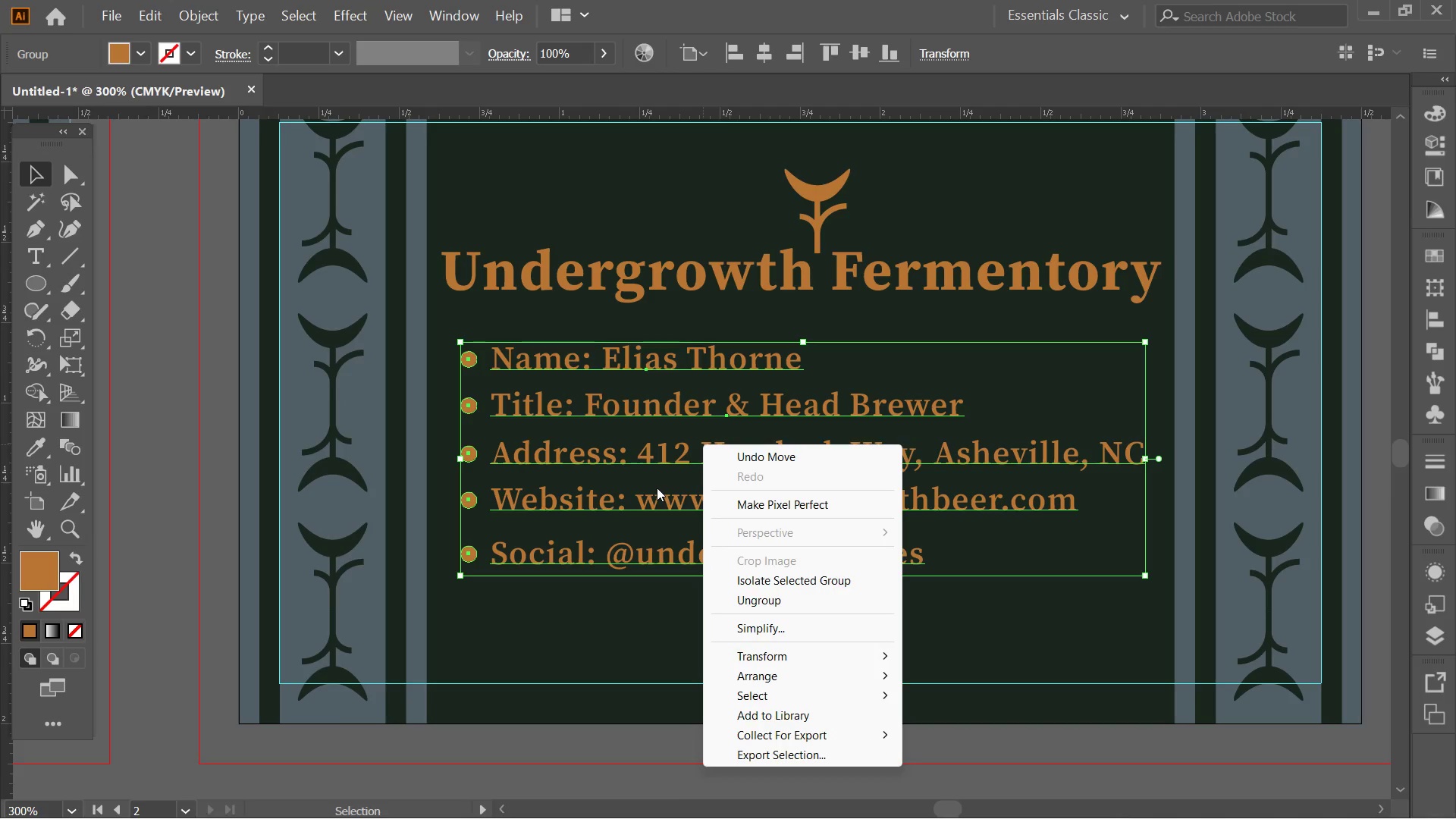 
left_click([190, 4])
 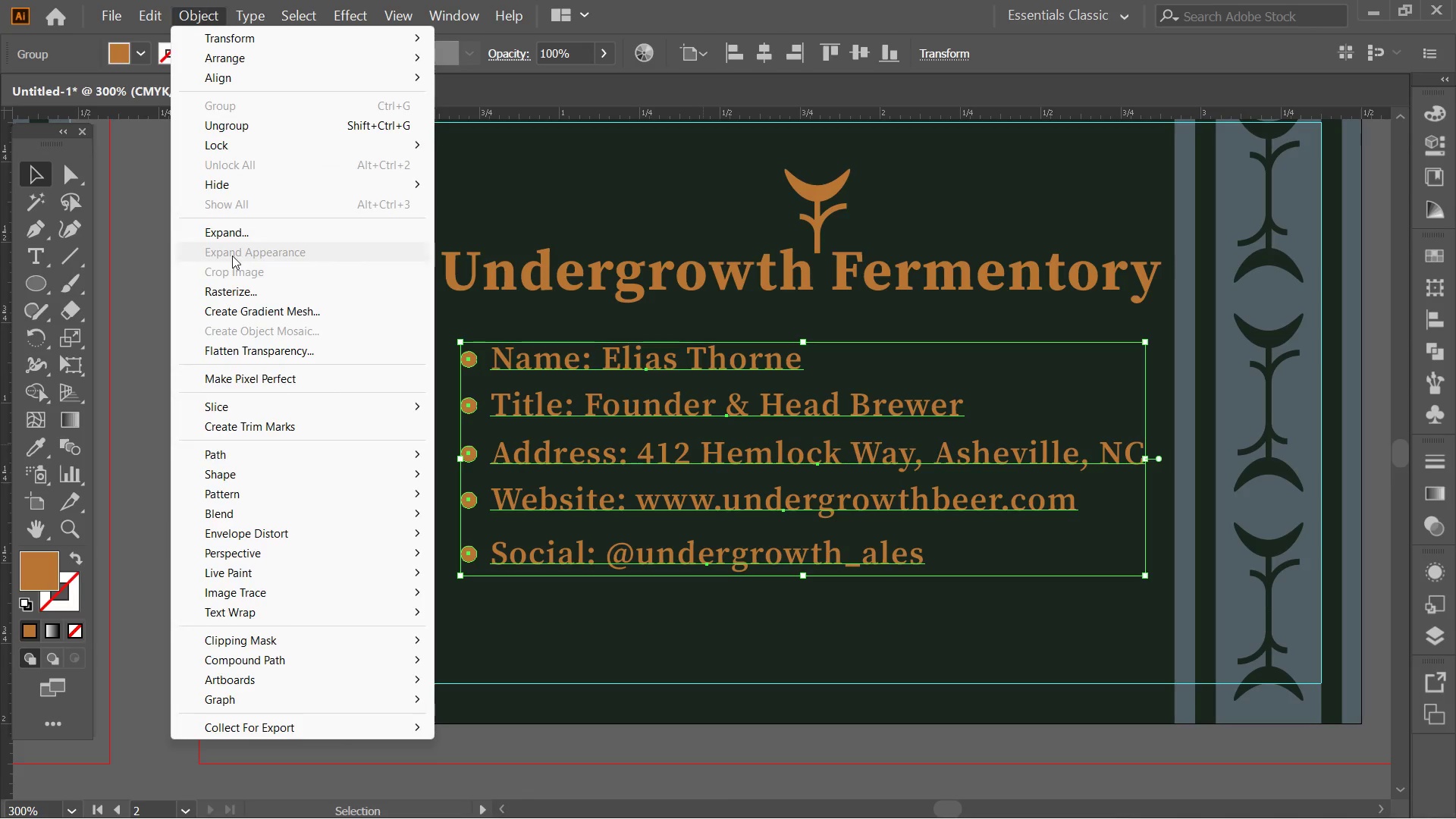 
left_click([234, 237])
 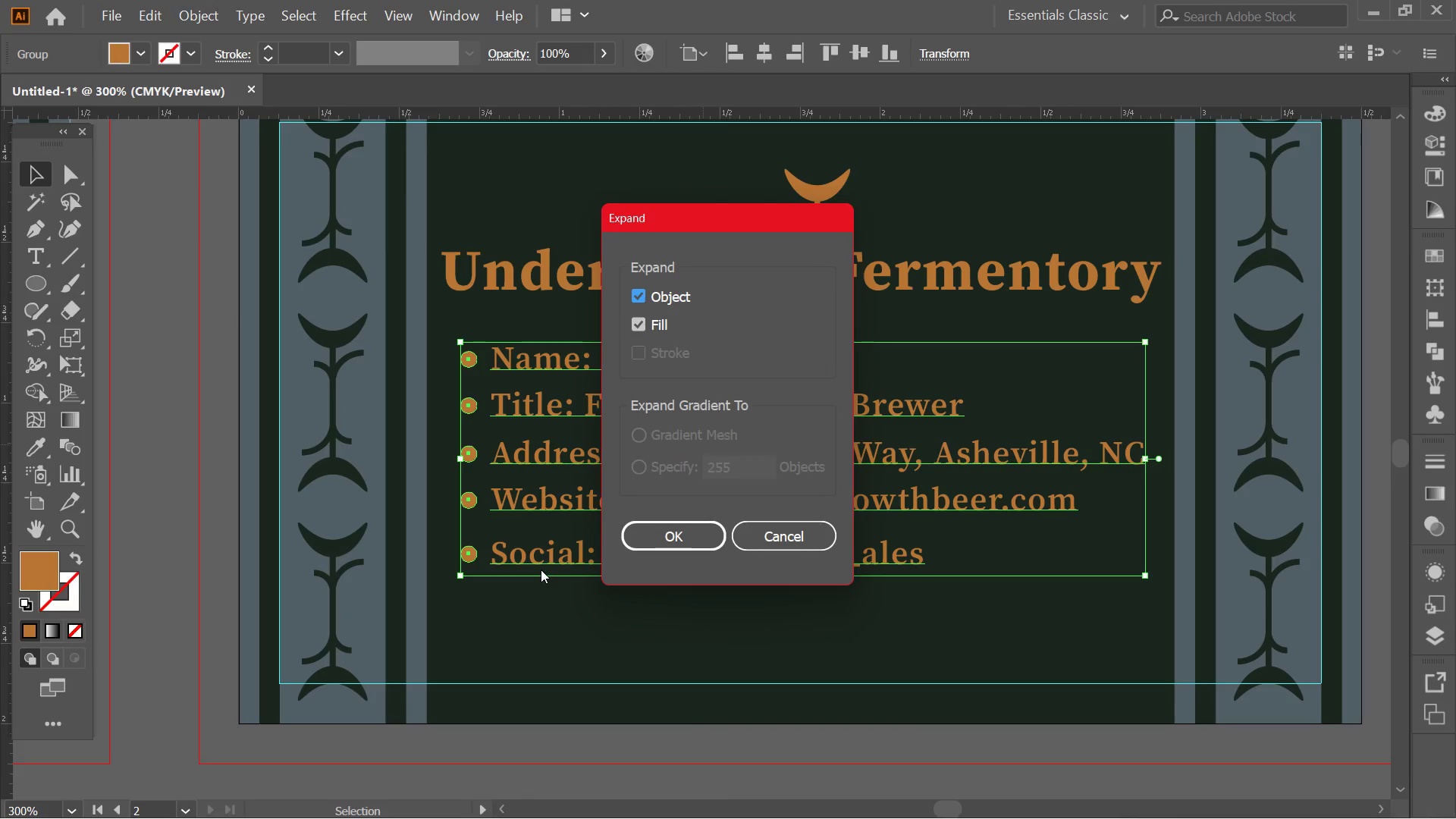 
left_click([704, 542])
 